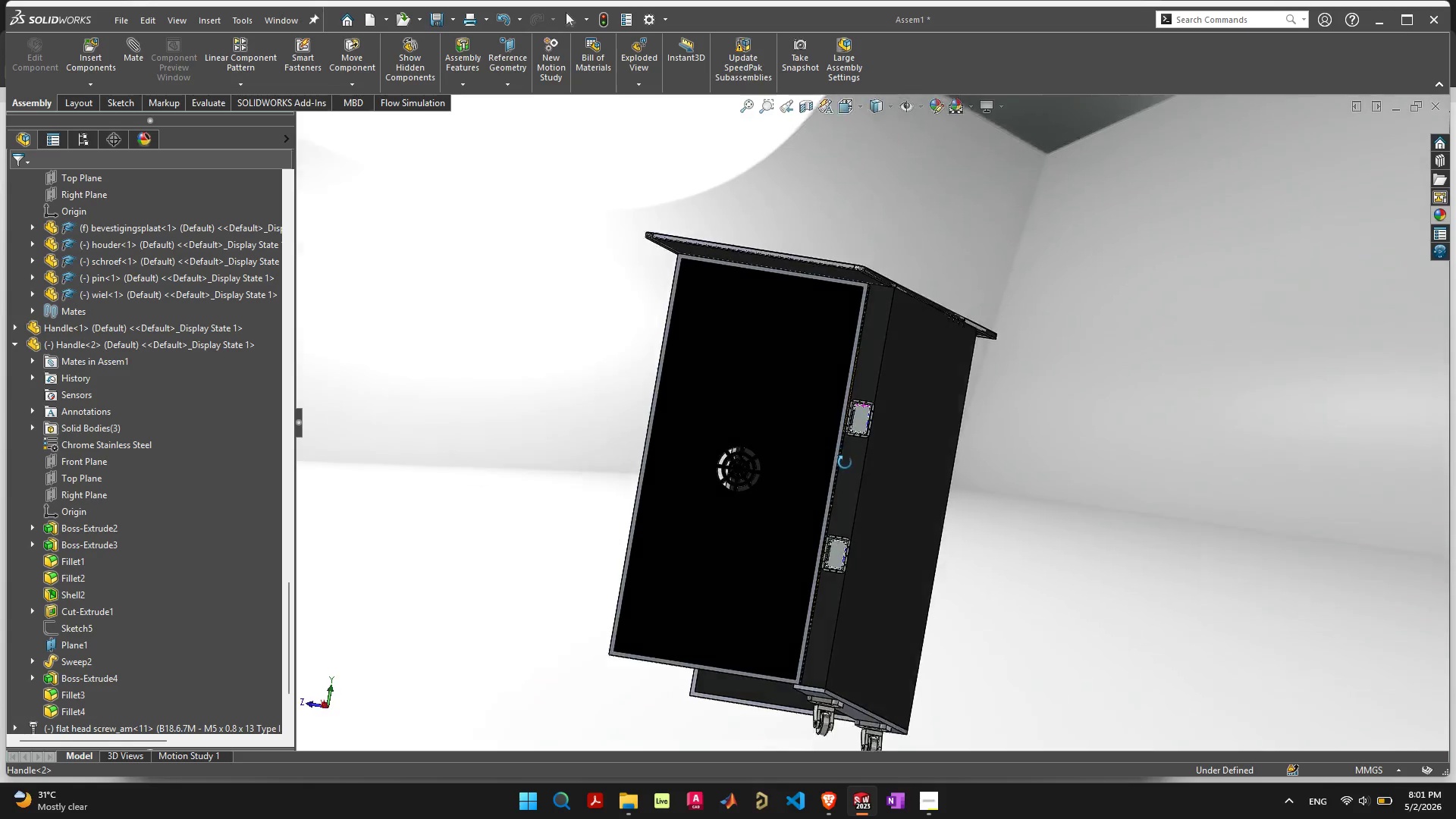 
scroll: coordinate [857, 422], scroll_direction: up, amount: 12.0
 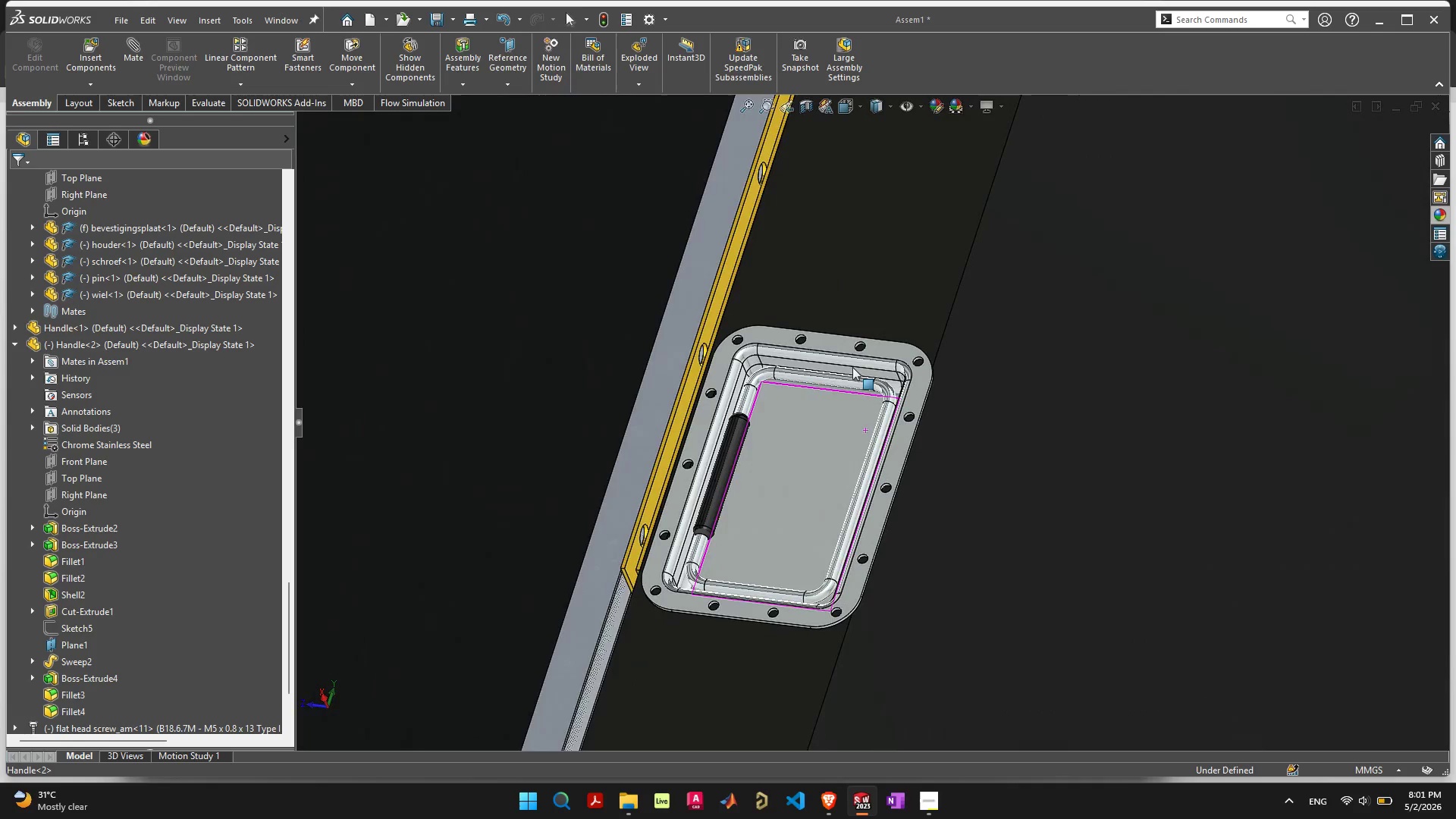 
scroll: coordinate [1015, 428], scroll_direction: down, amount: 8.0
 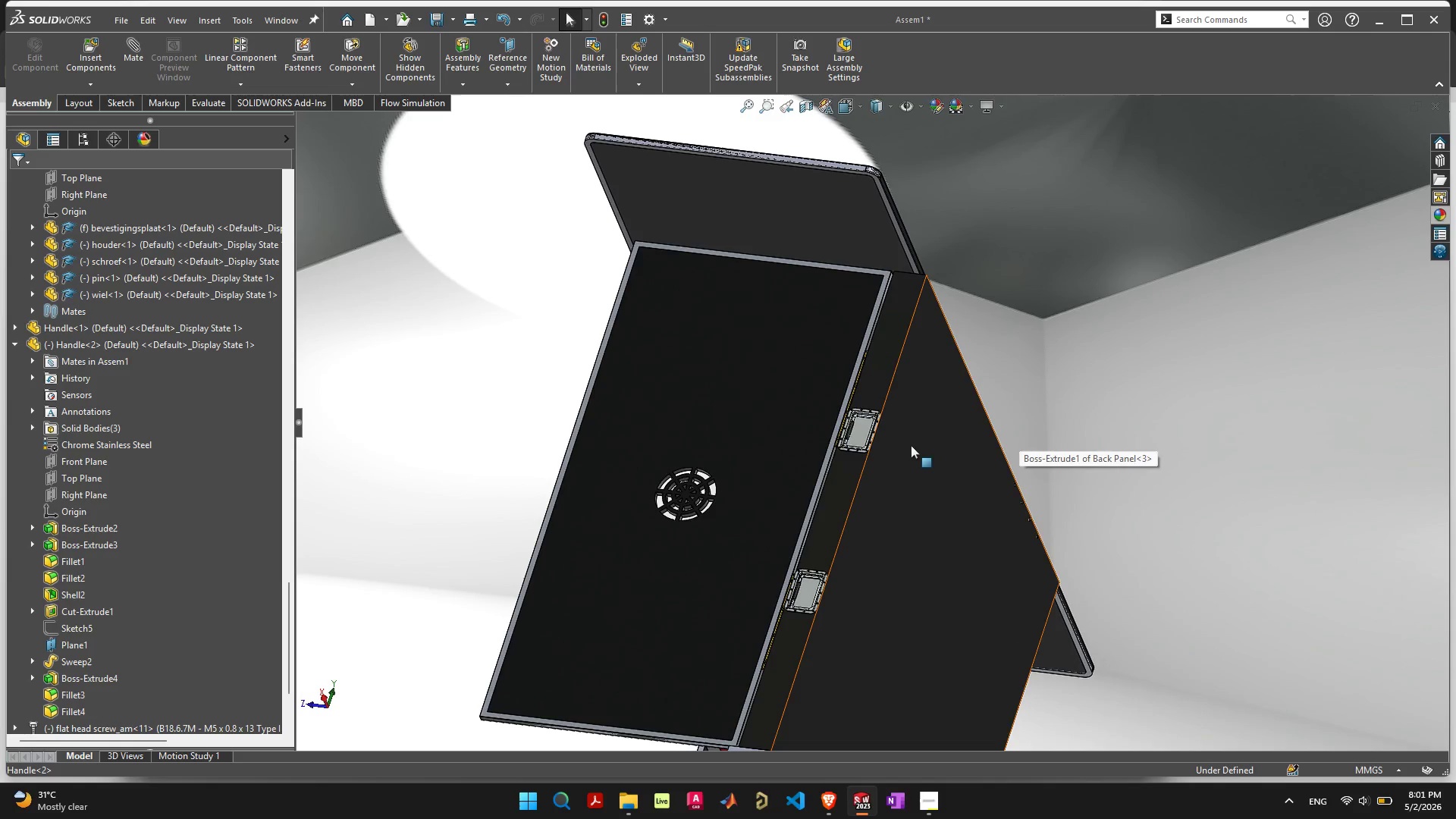 
key(Control+ControlLeft)
 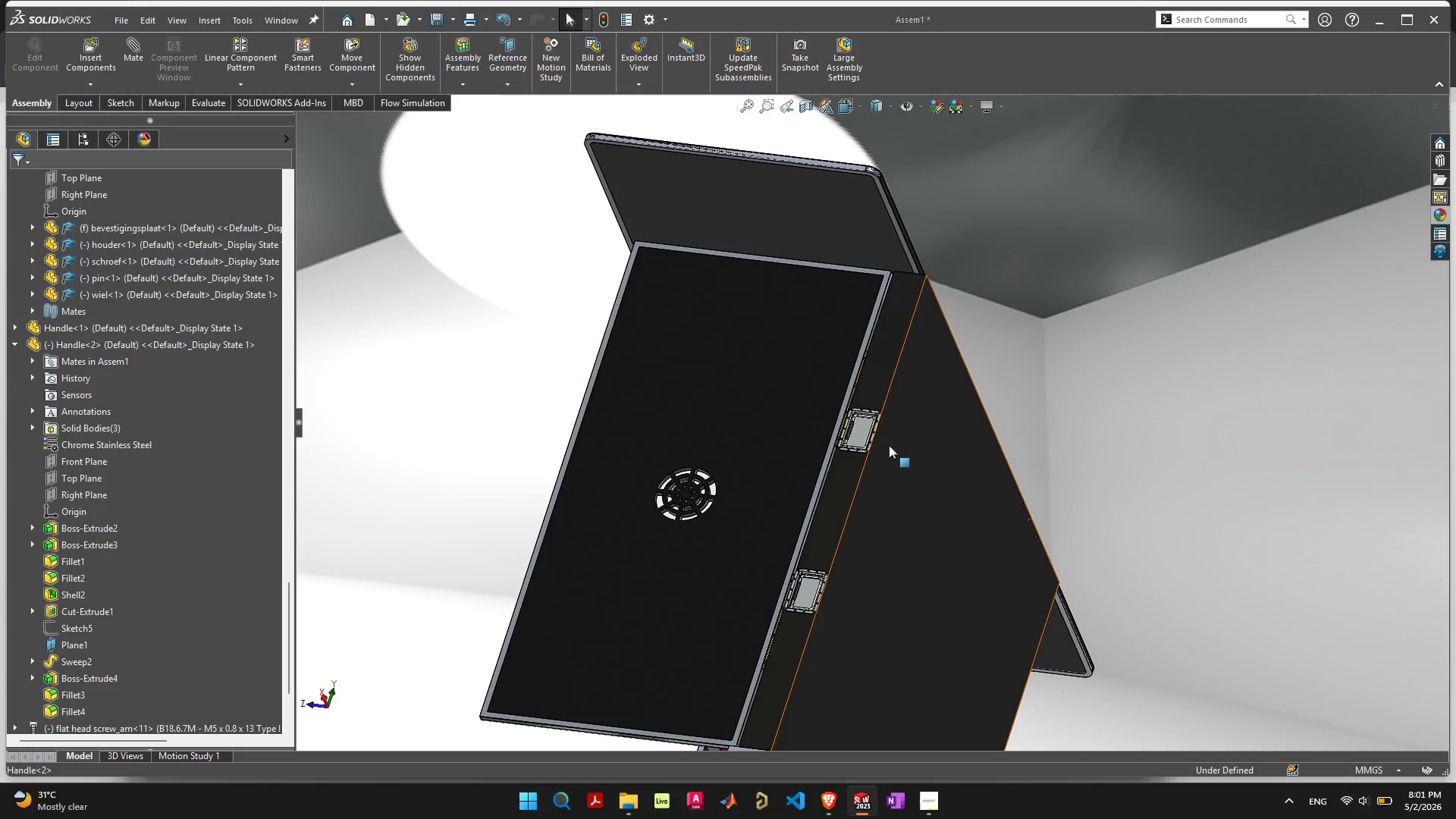 
key(Control+S)
 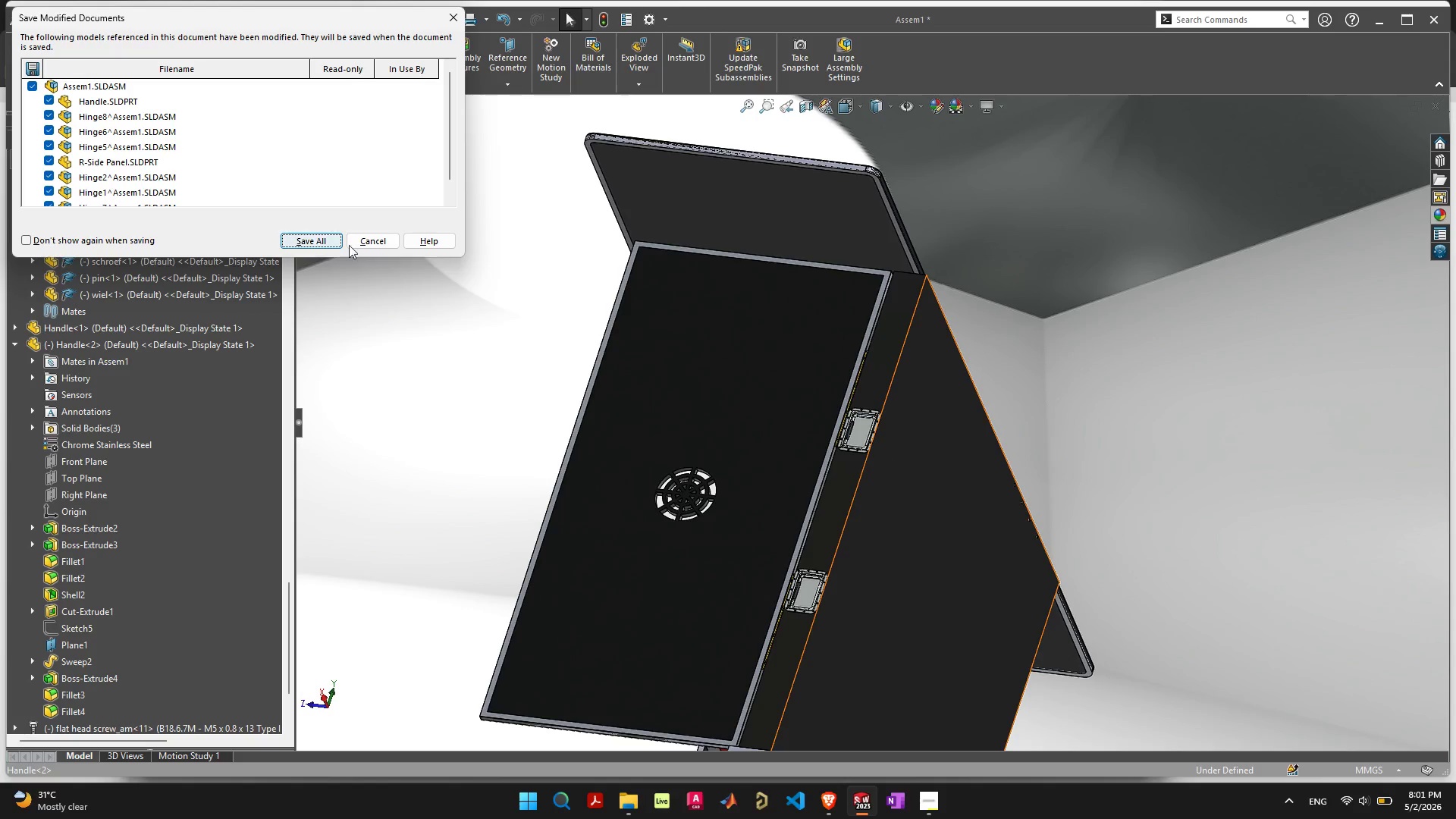 
left_click([325, 242])
 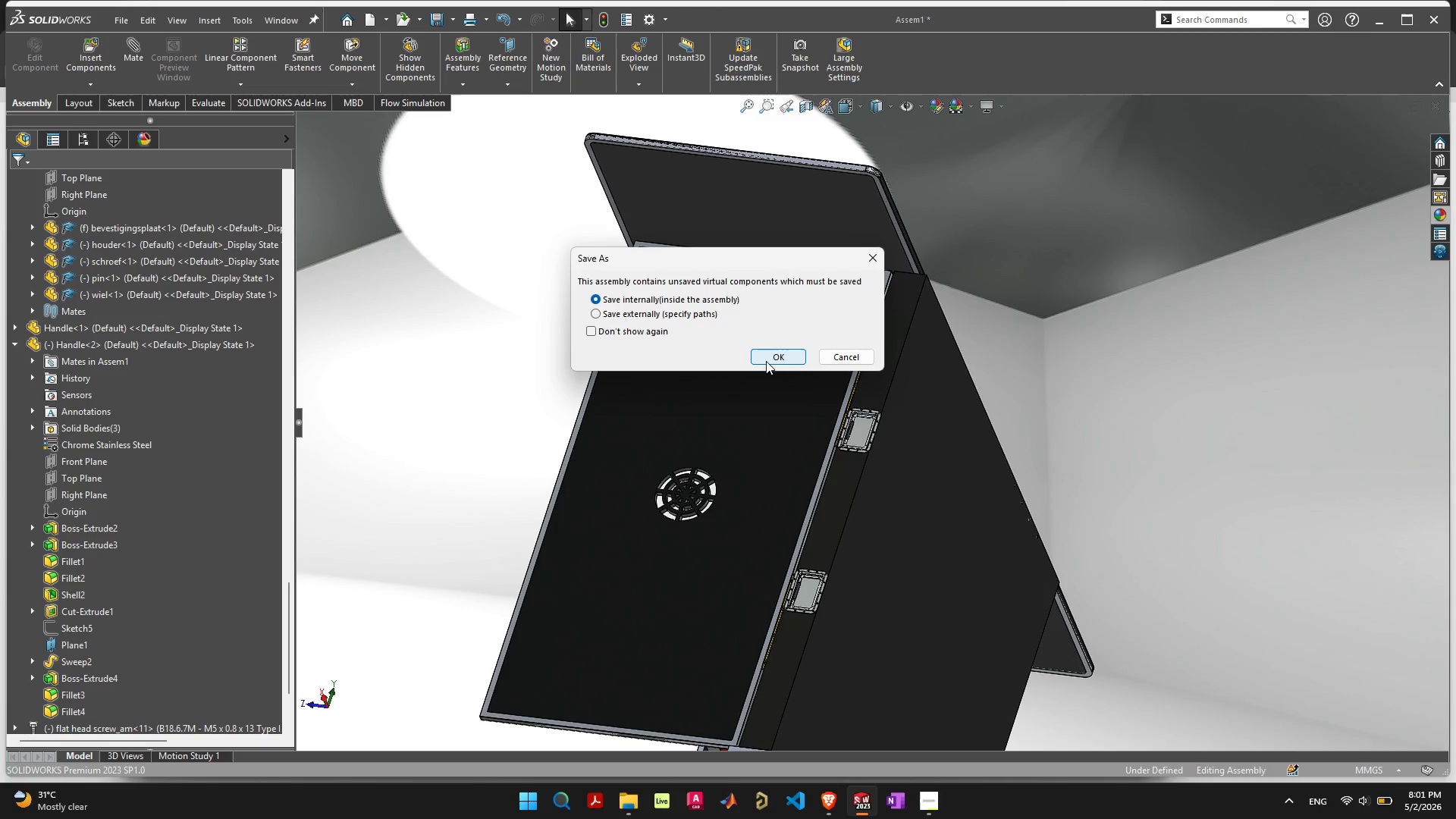 
wait(17.8)
 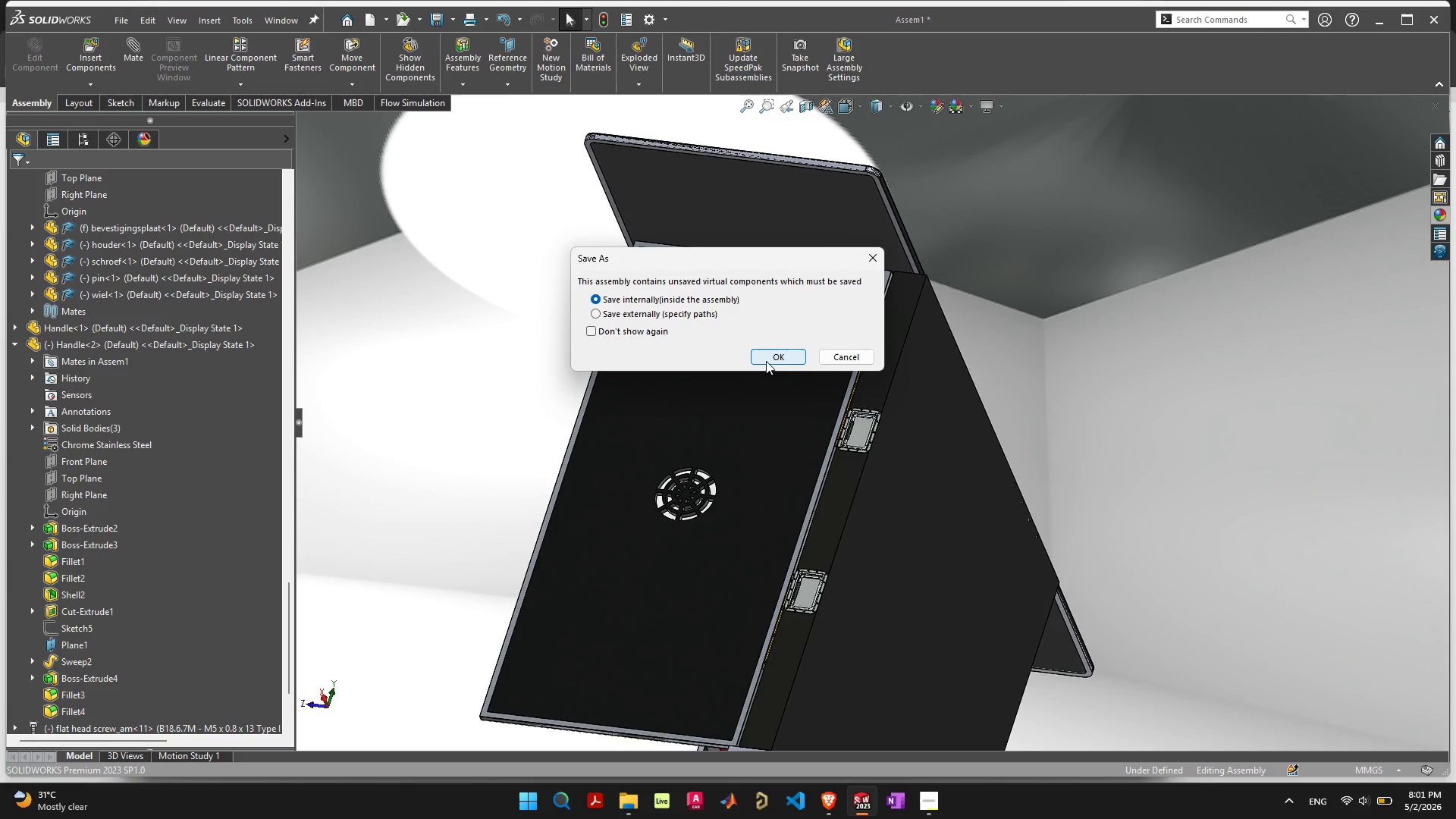 
left_click([767, 359])
 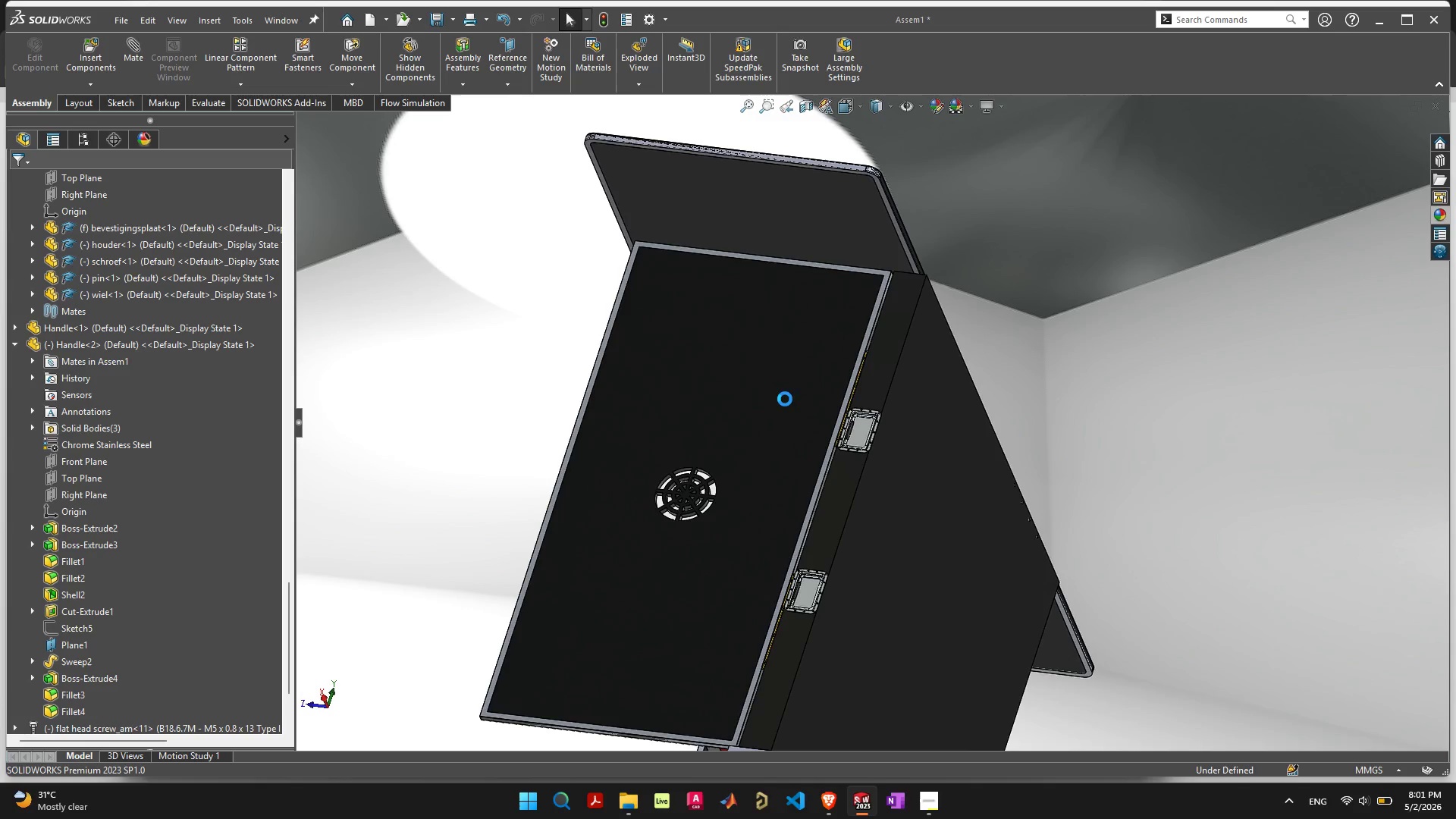 
wait(6.67)
 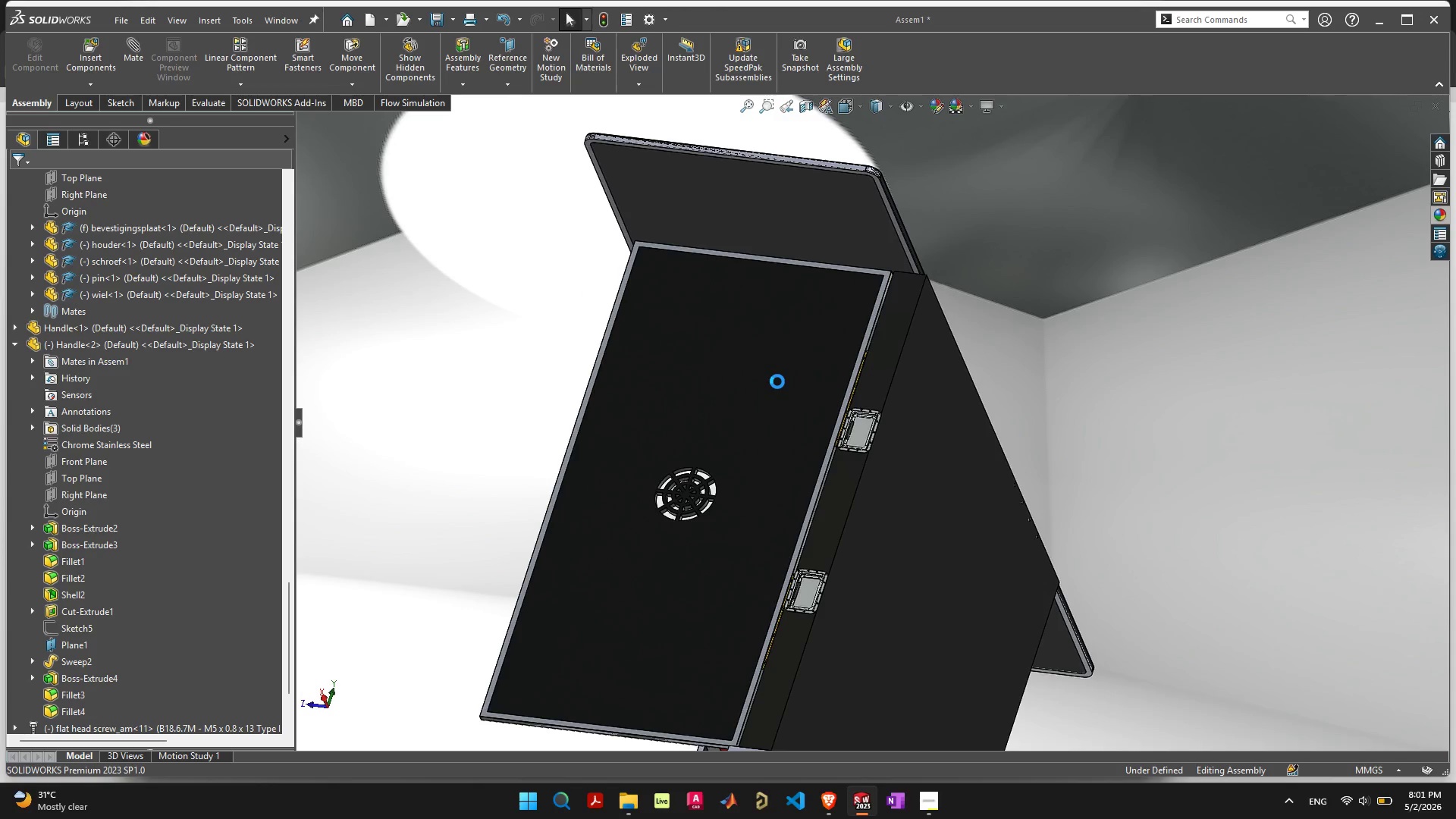 
scroll: coordinate [786, 419], scroll_direction: down, amount: 5.0
 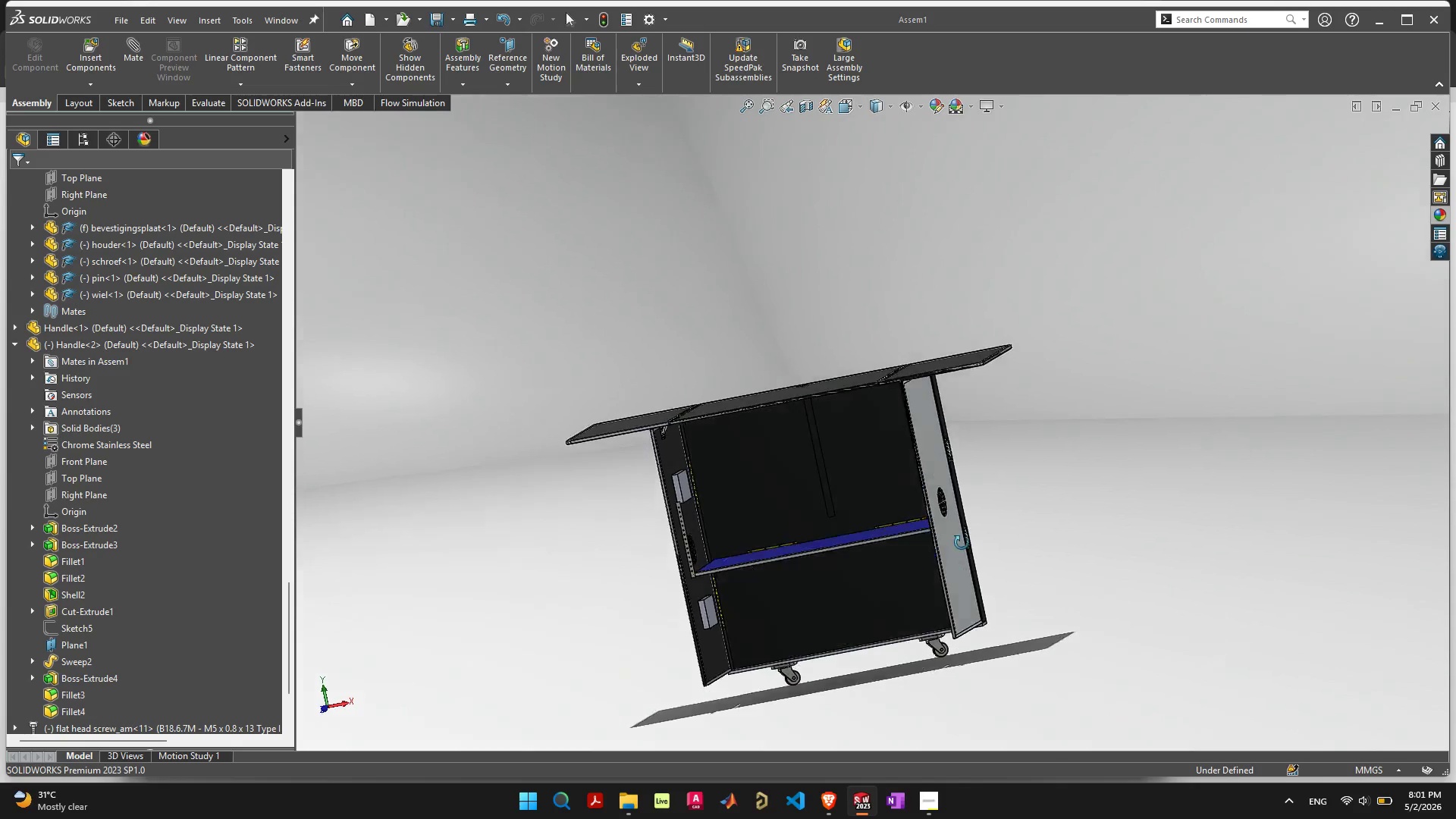 
wait(9.81)
 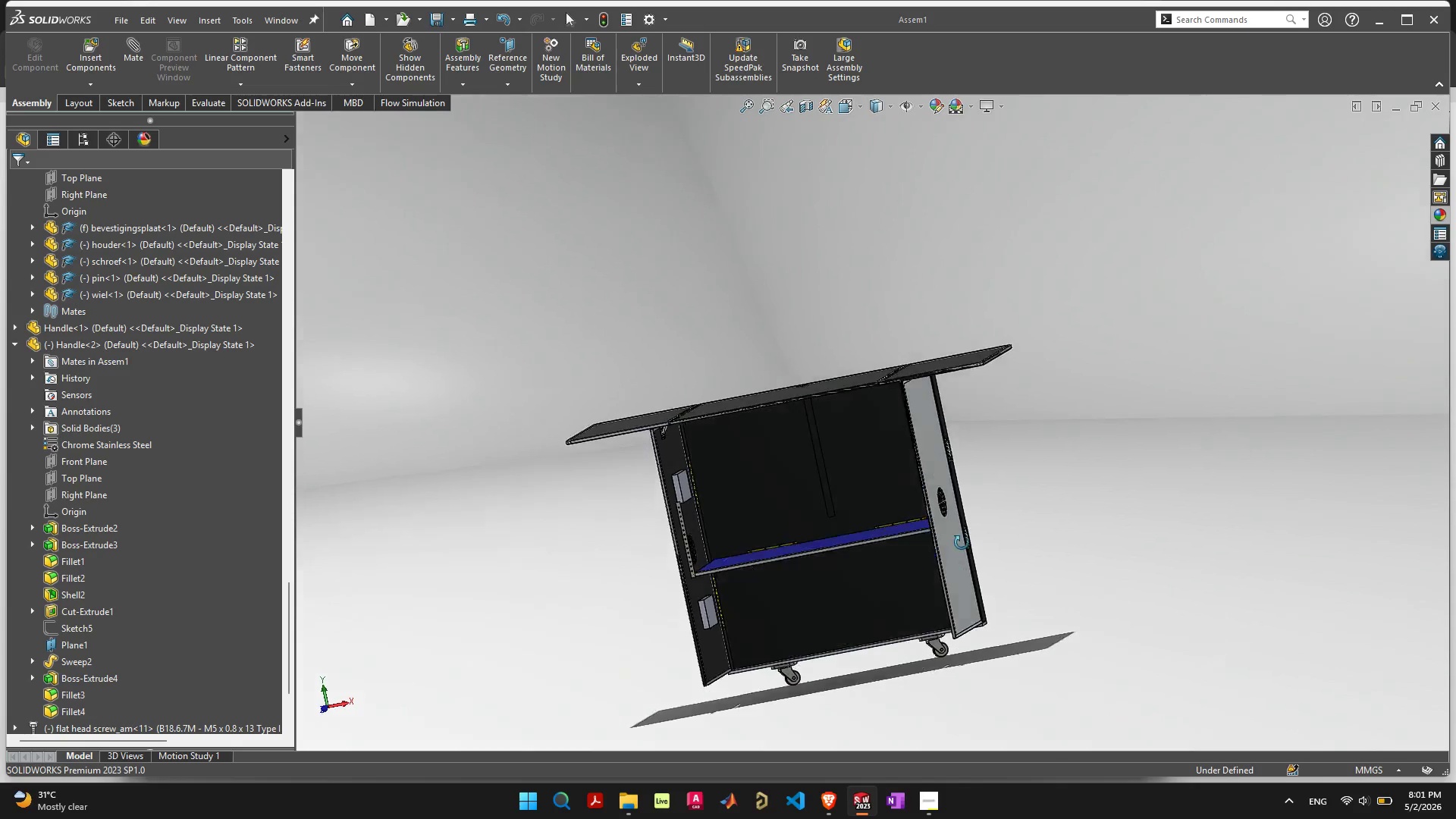 
scroll: coordinate [327, 479], scroll_direction: up, amount: 2.0
 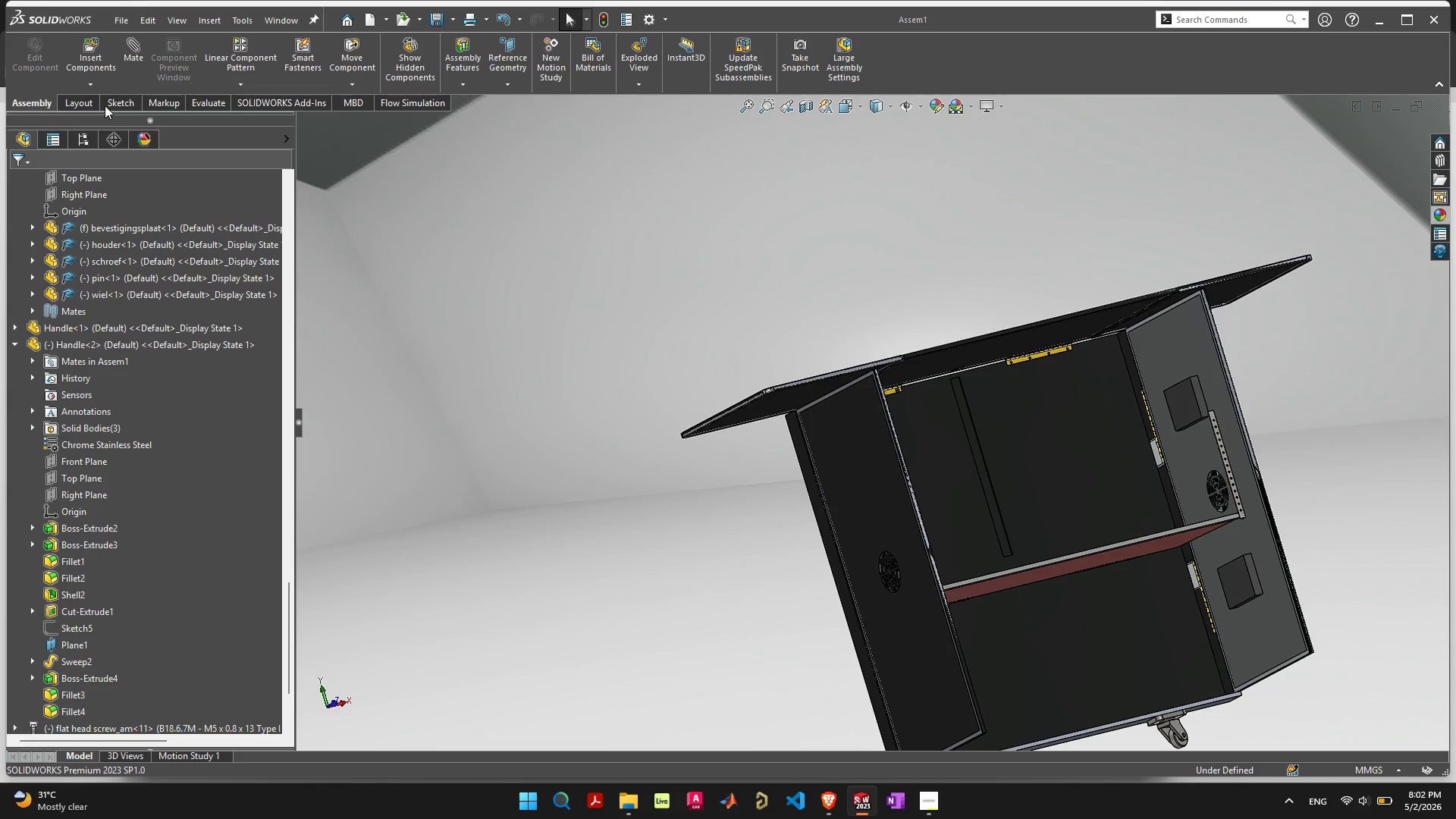 
left_click([102, 55])
 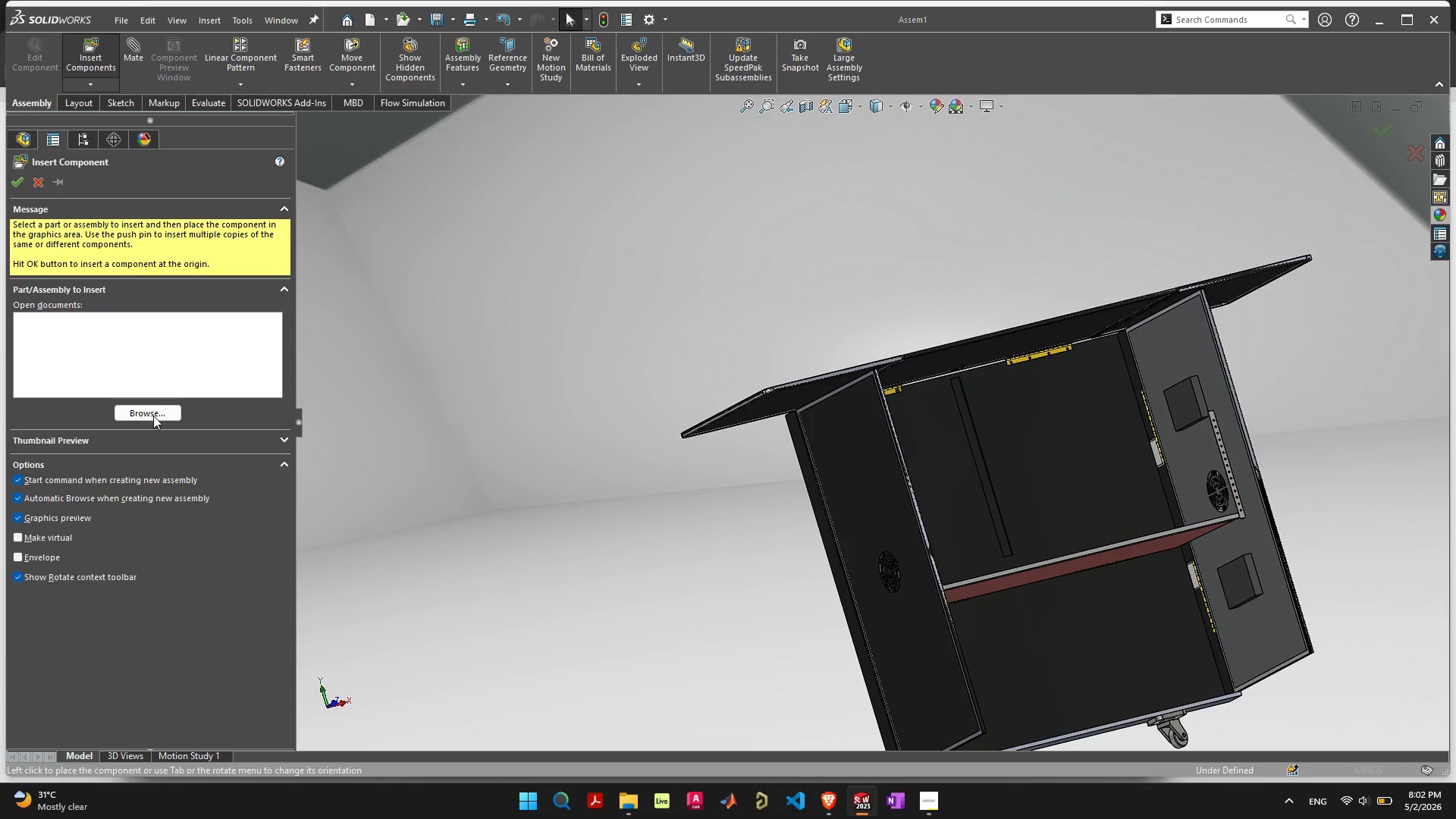 
left_click([152, 413])
 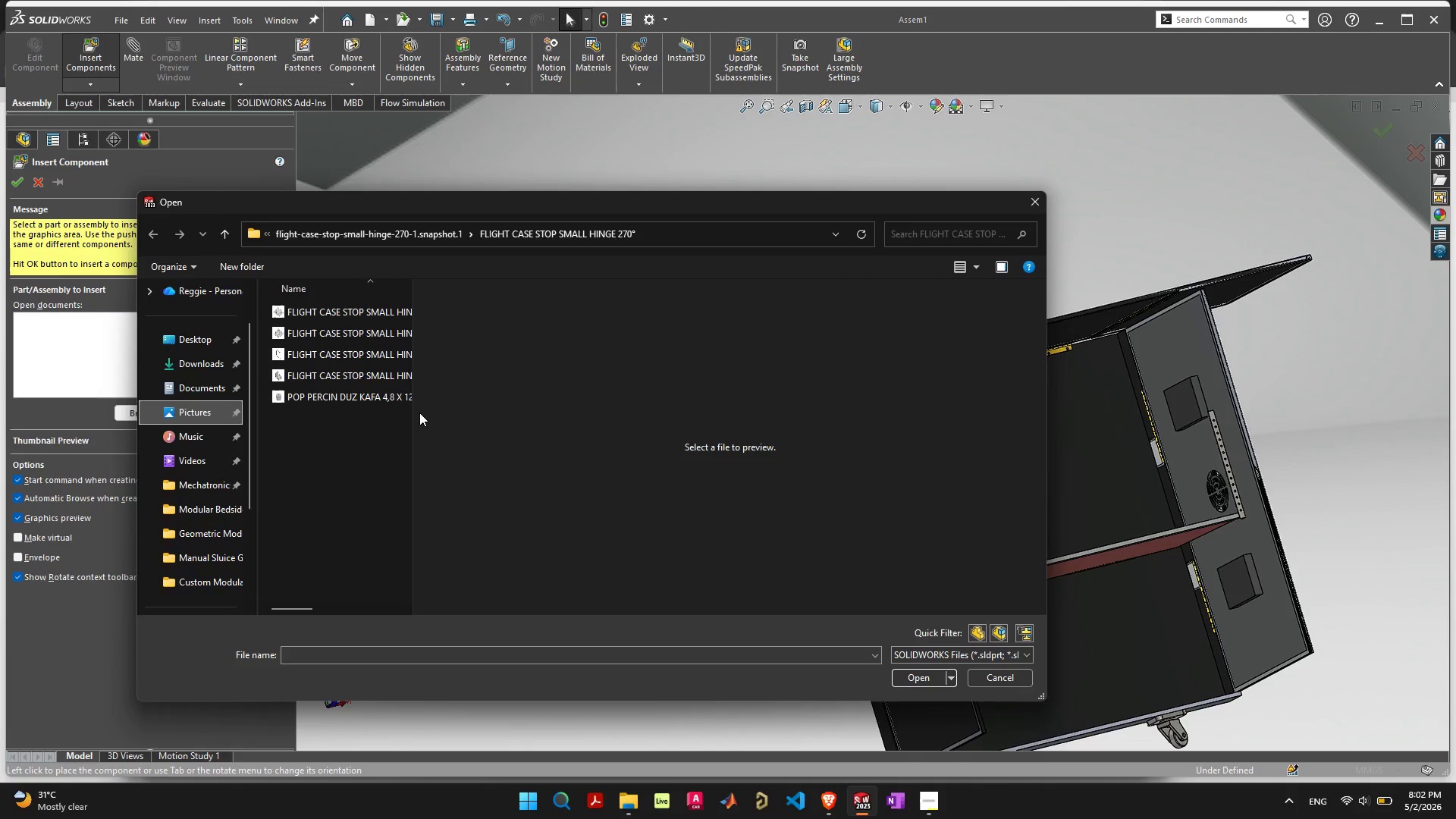 
left_click_drag(start_coordinate=[413, 414], to_coordinate=[596, 406])
 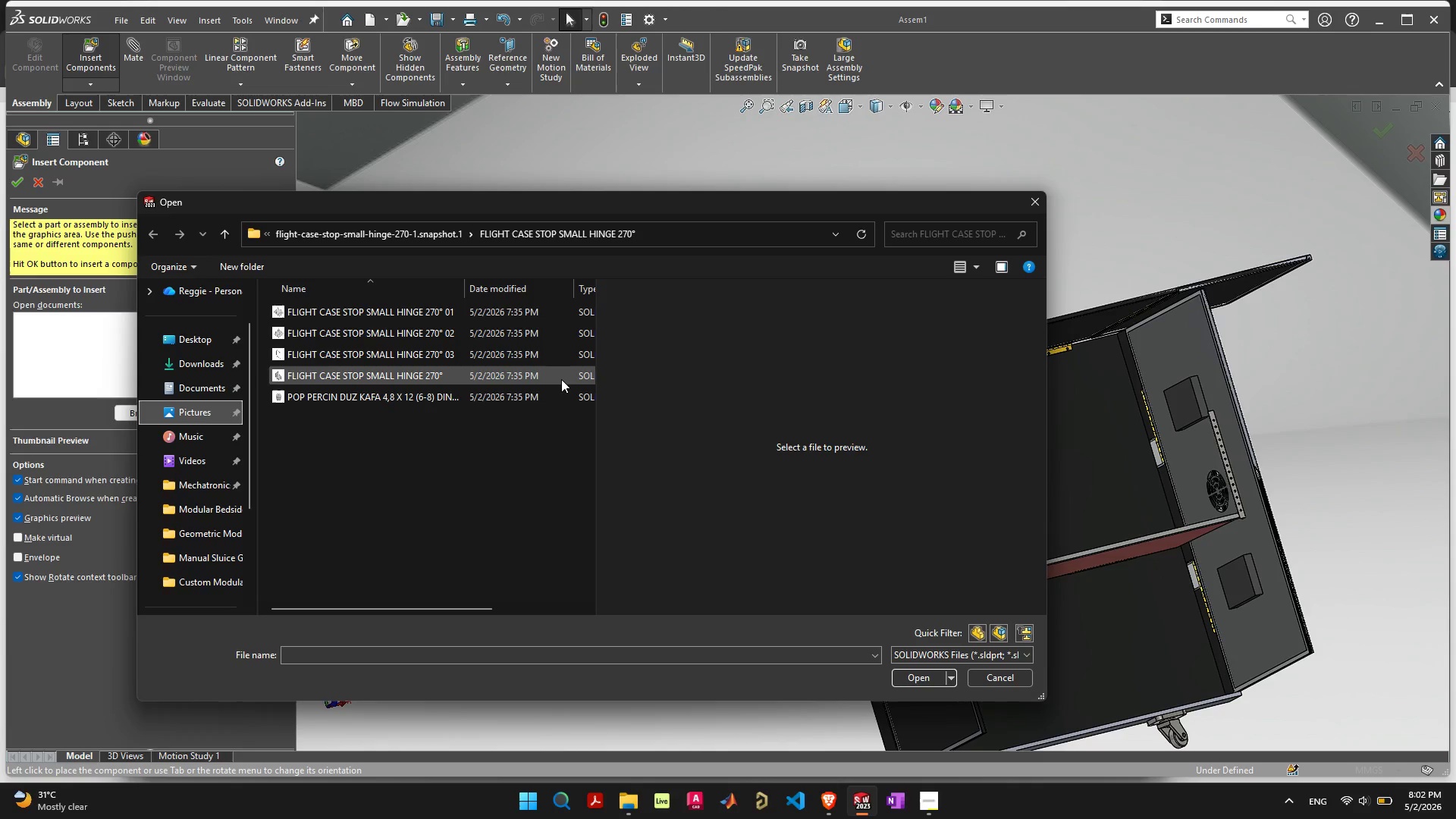 
left_click([561, 376])
 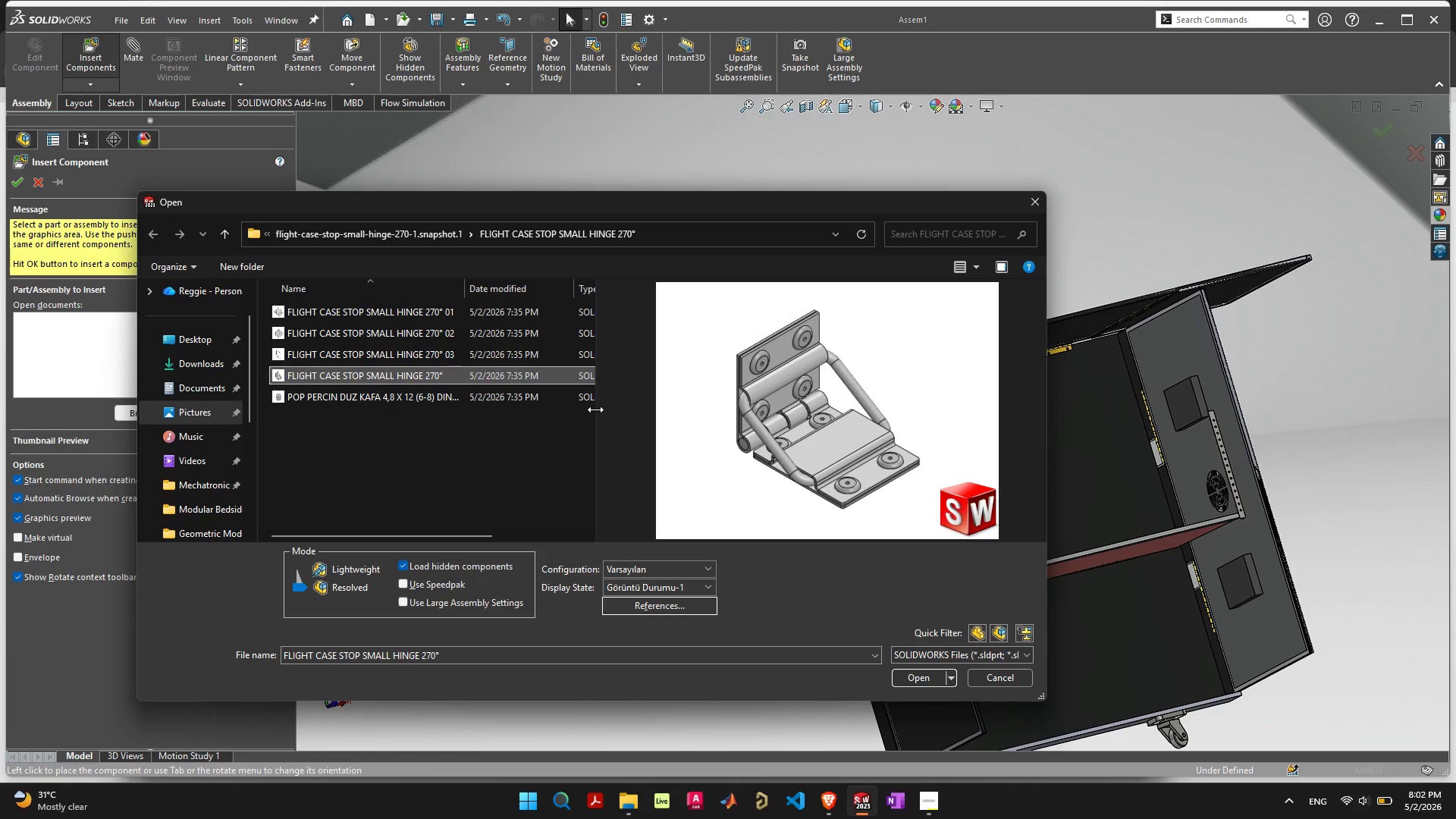 
left_click_drag(start_coordinate=[595, 410], to_coordinate=[662, 411])
 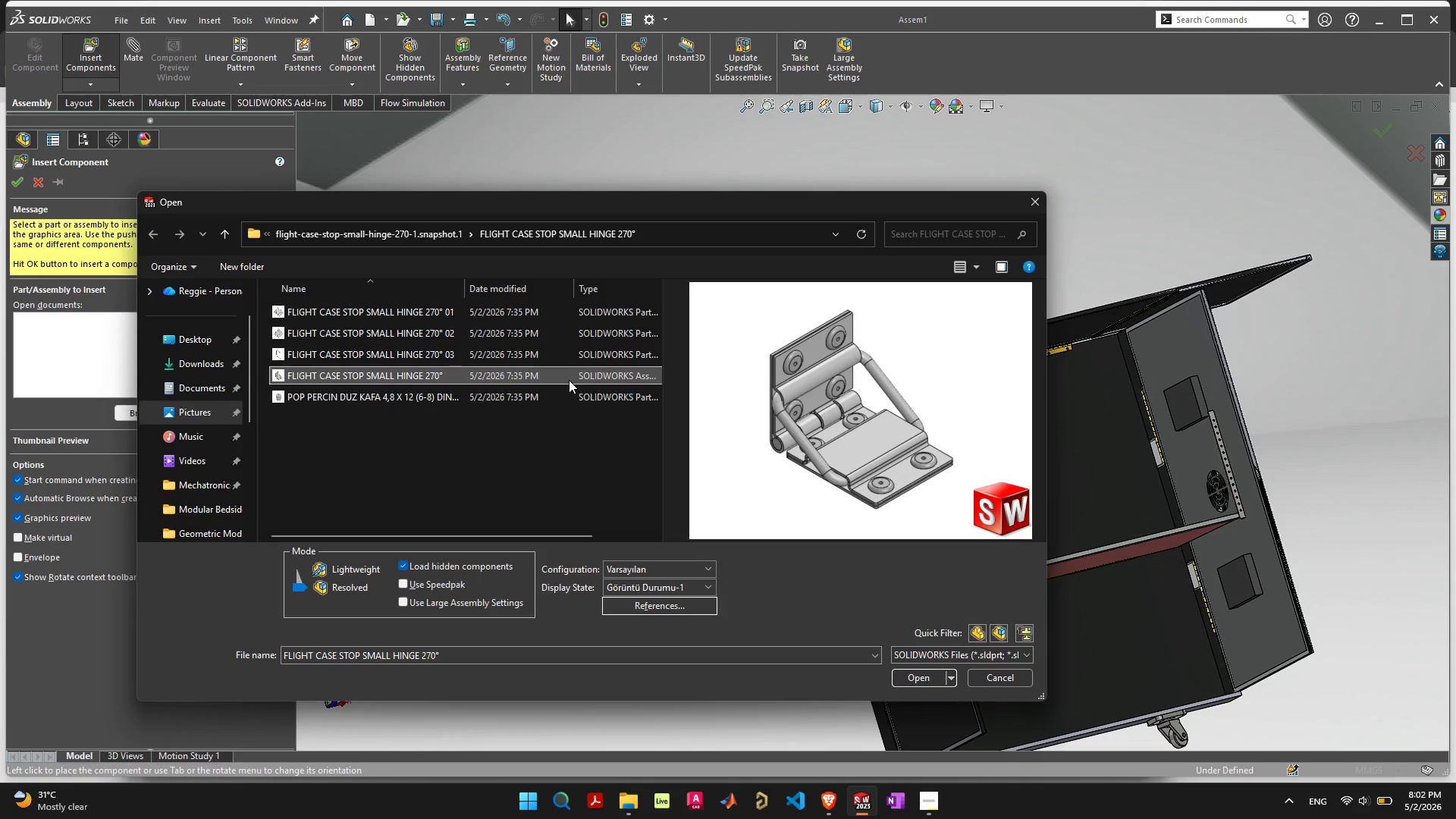 
double_click([569, 380])
 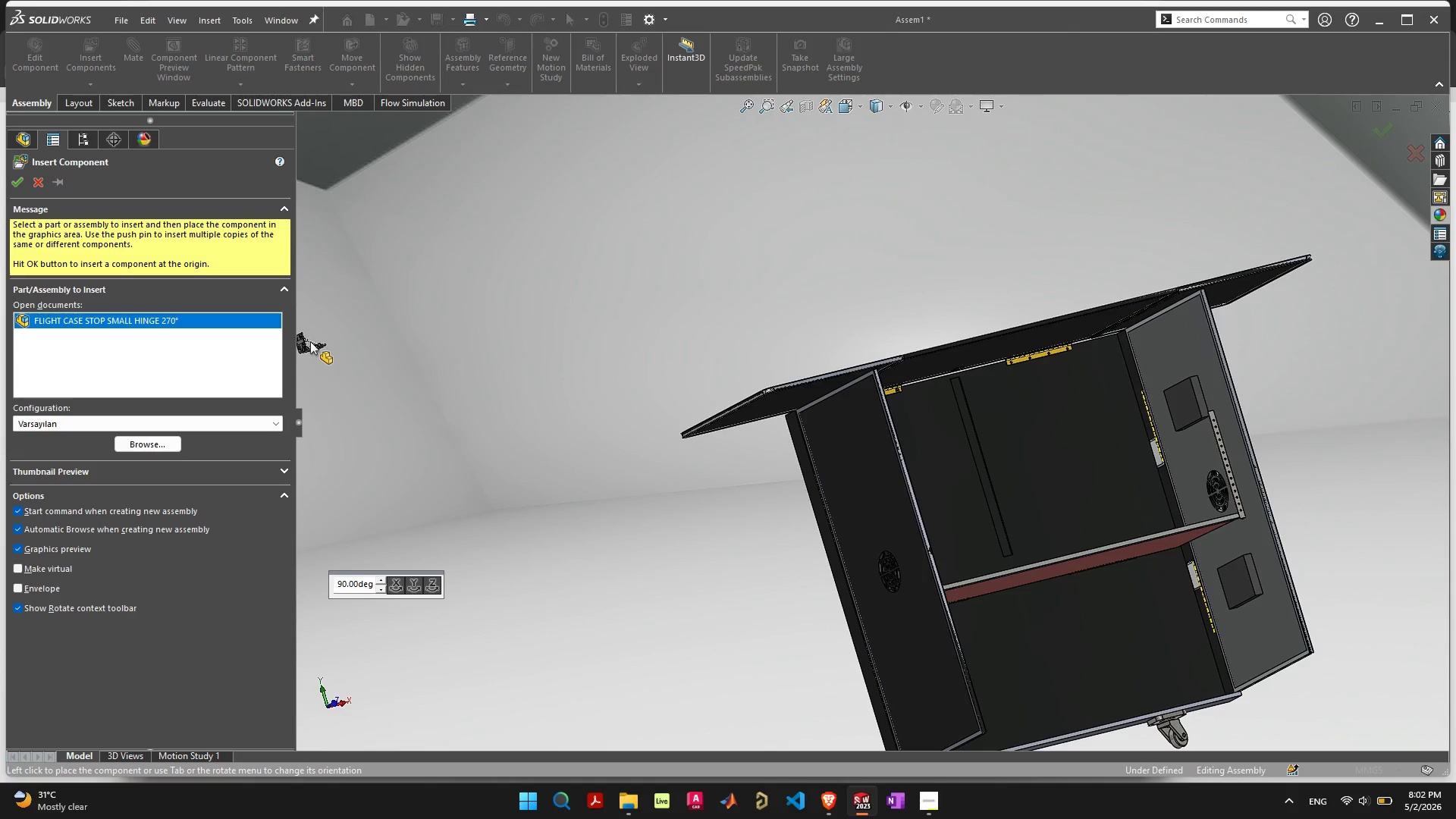 
scroll: coordinate [1167, 350], scroll_direction: up, amount: 8.0
 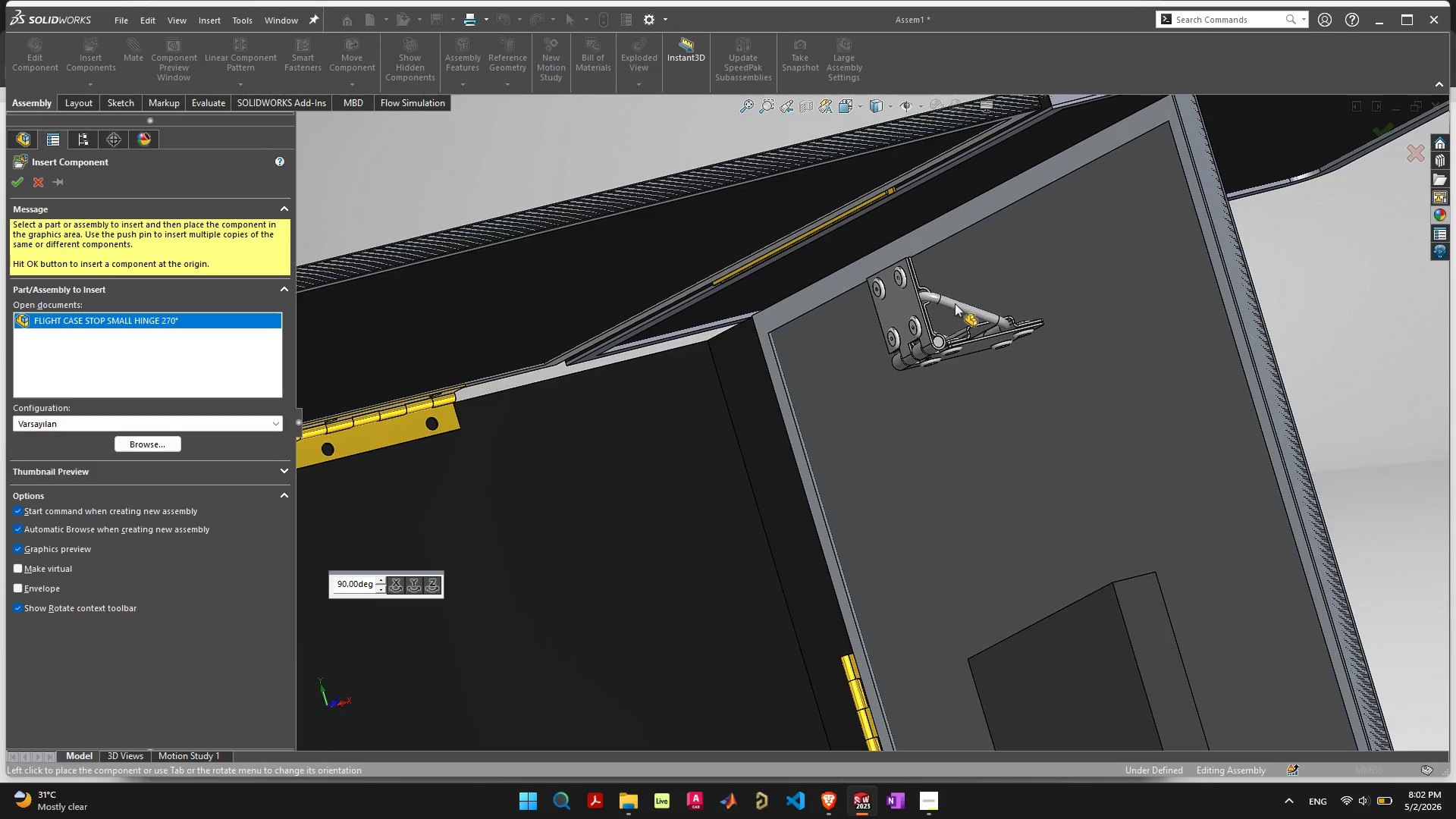 
scroll: coordinate [551, 440], scroll_direction: down, amount: 8.0
 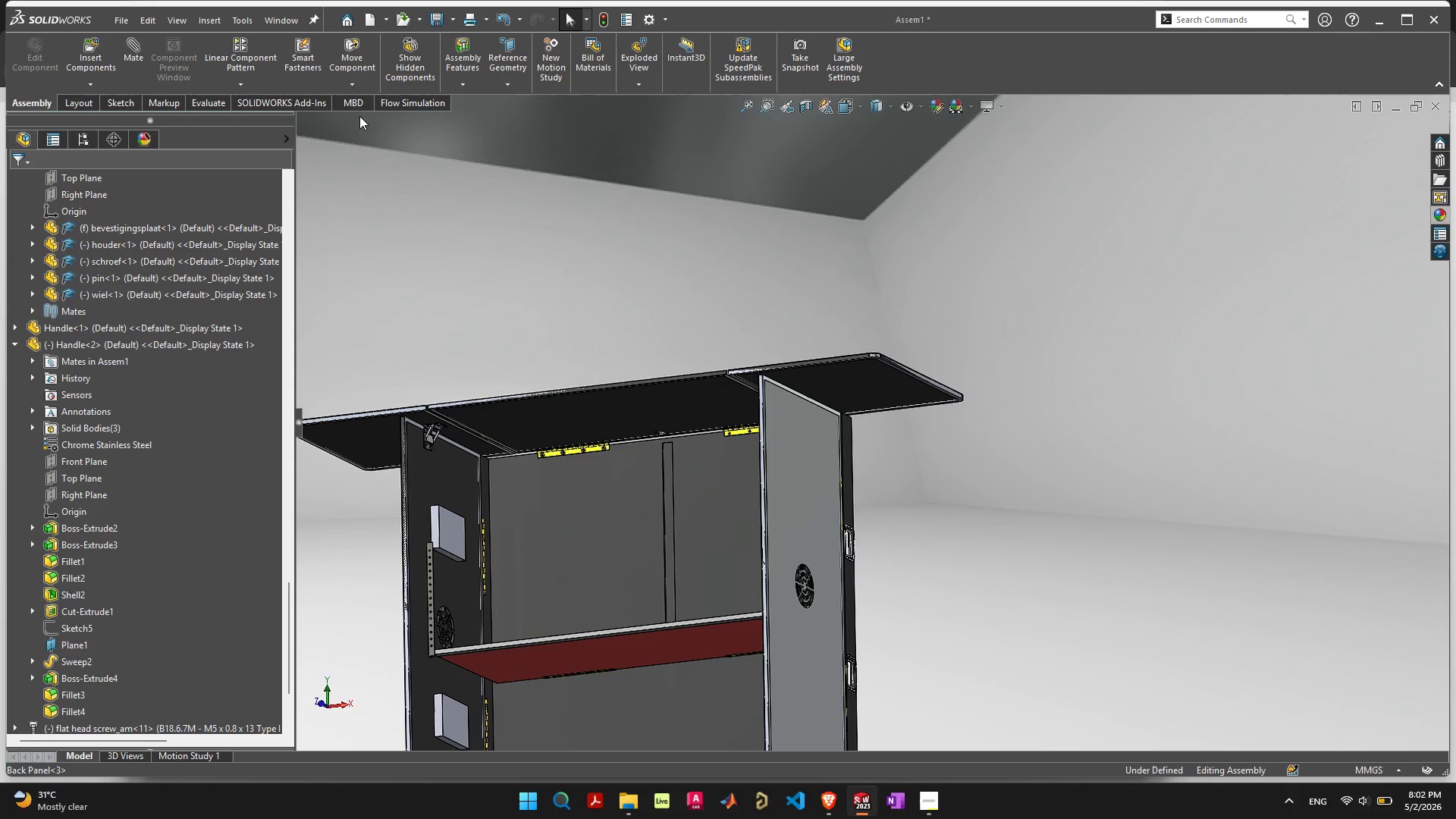 
left_click([177, 22])
 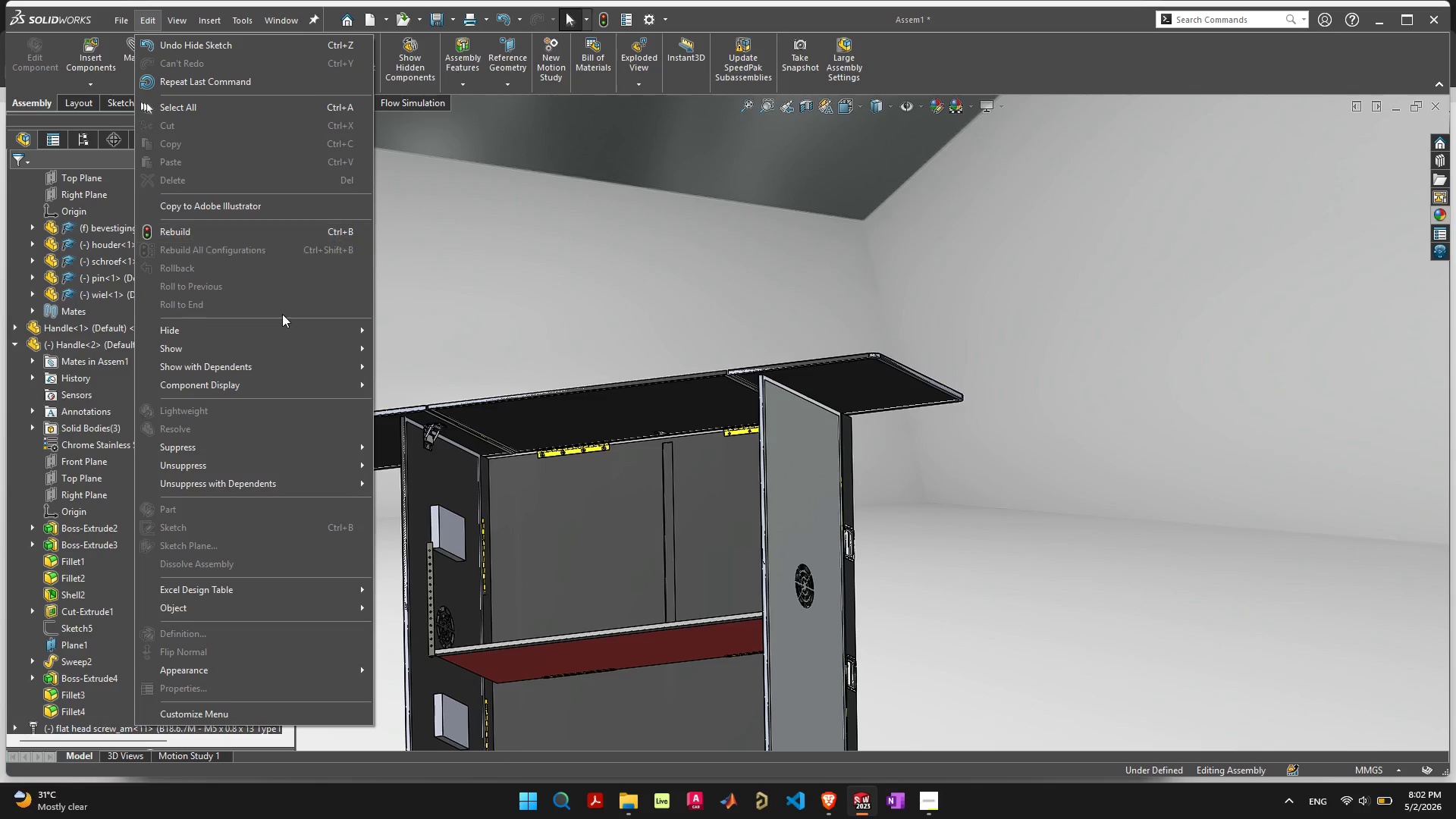 
mouse_move([265, 322])
 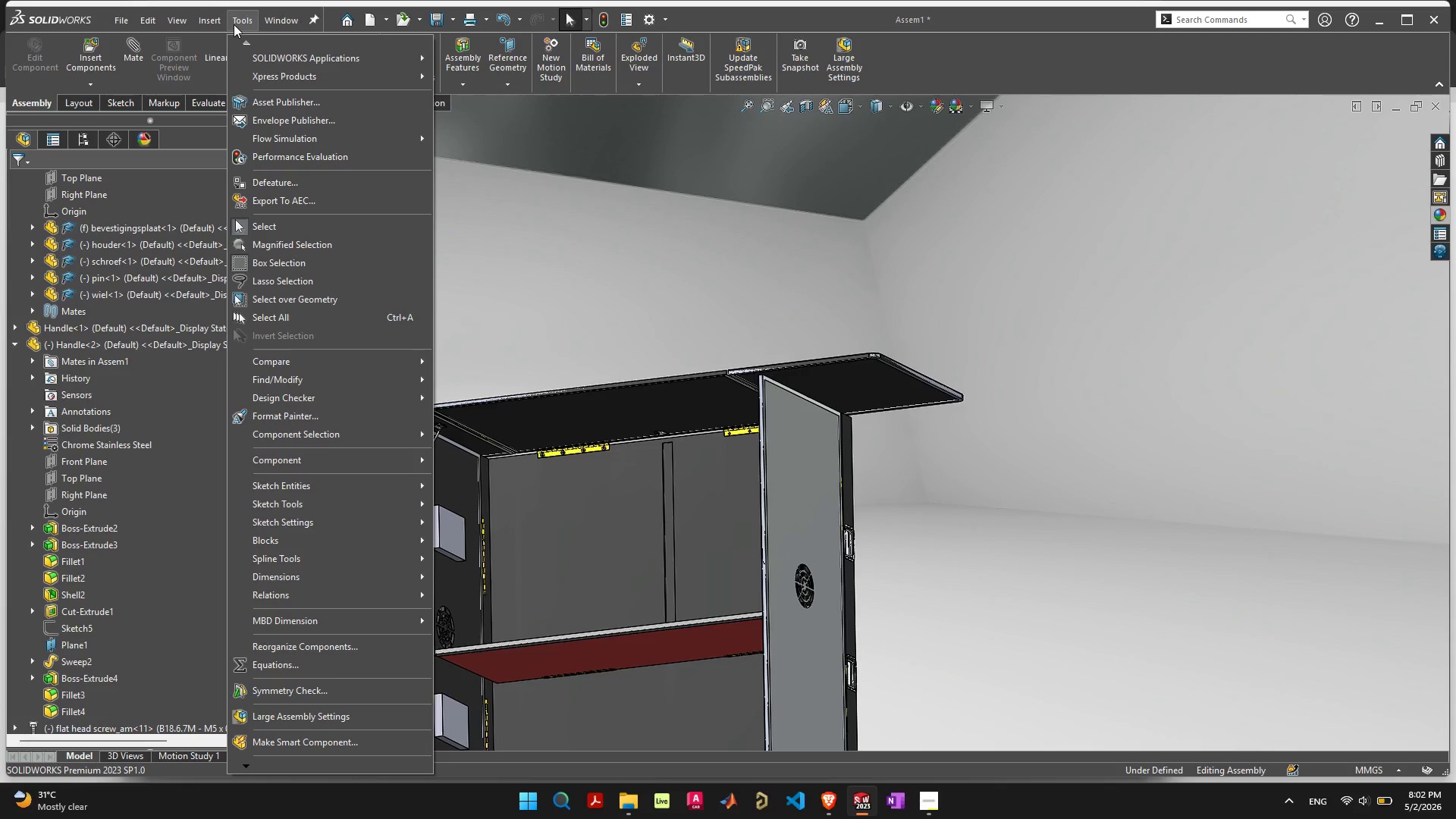 
wait(20.66)
 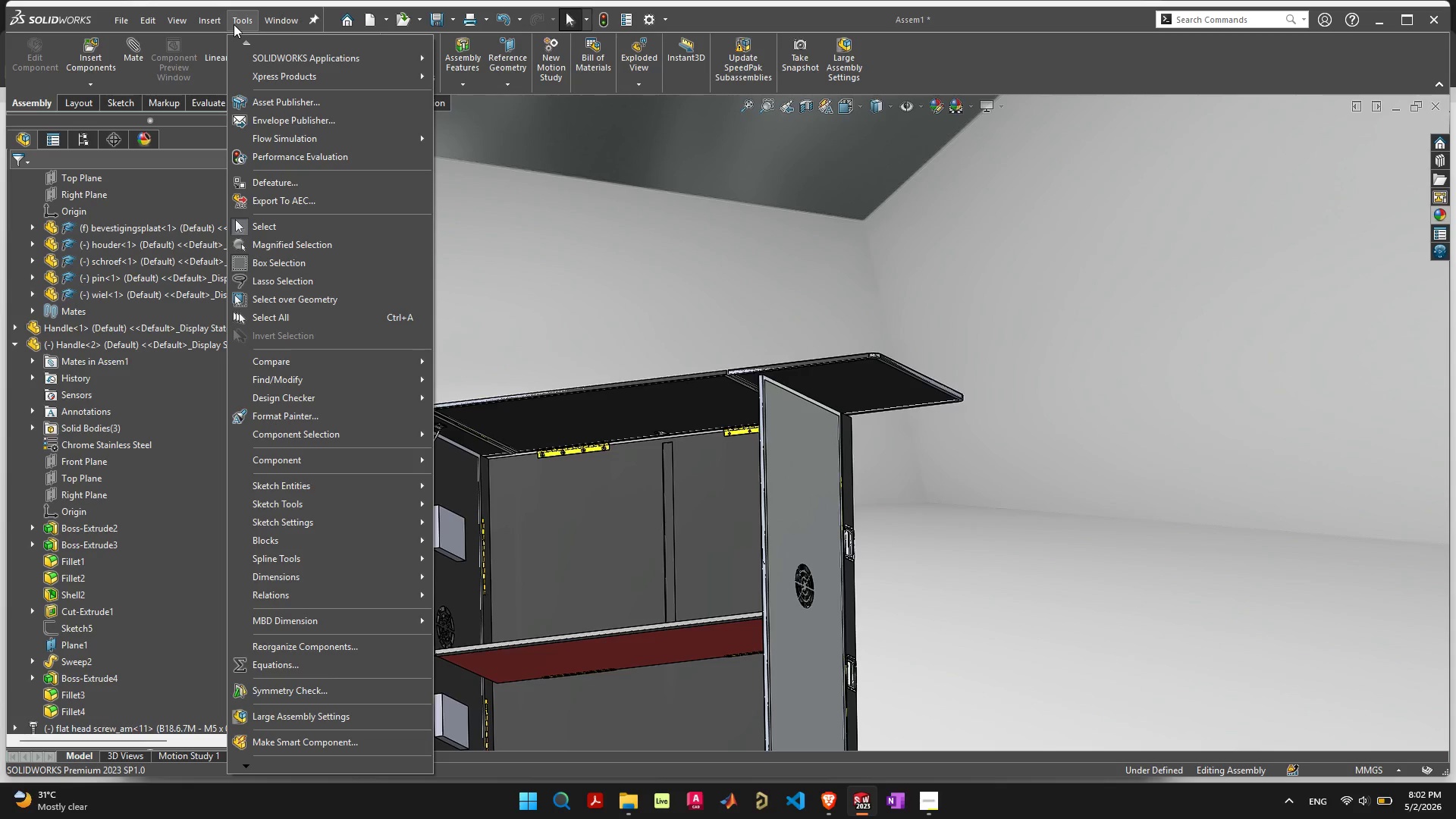 
mouse_move([234, 23])
 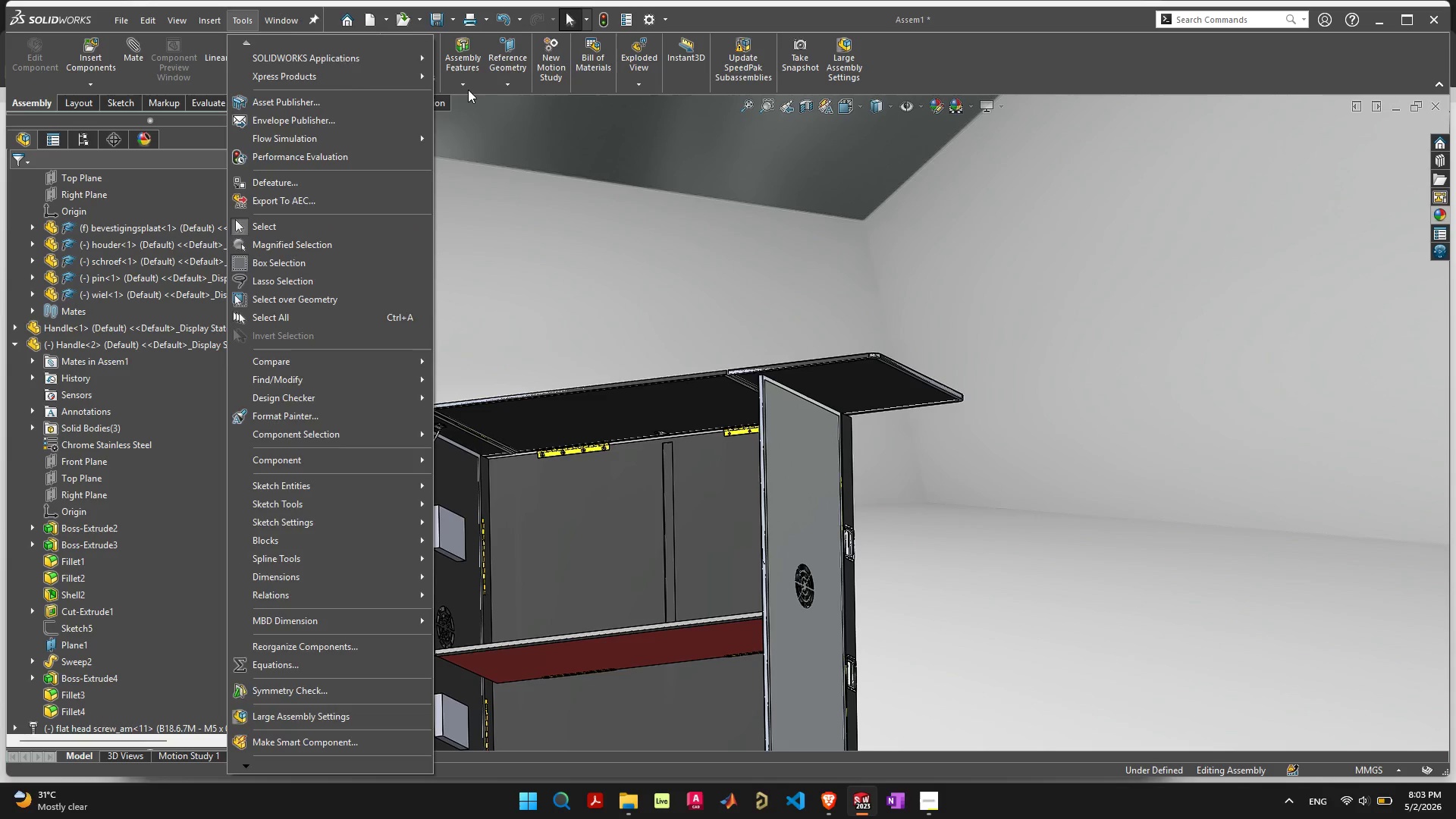 
left_click([466, 87])
 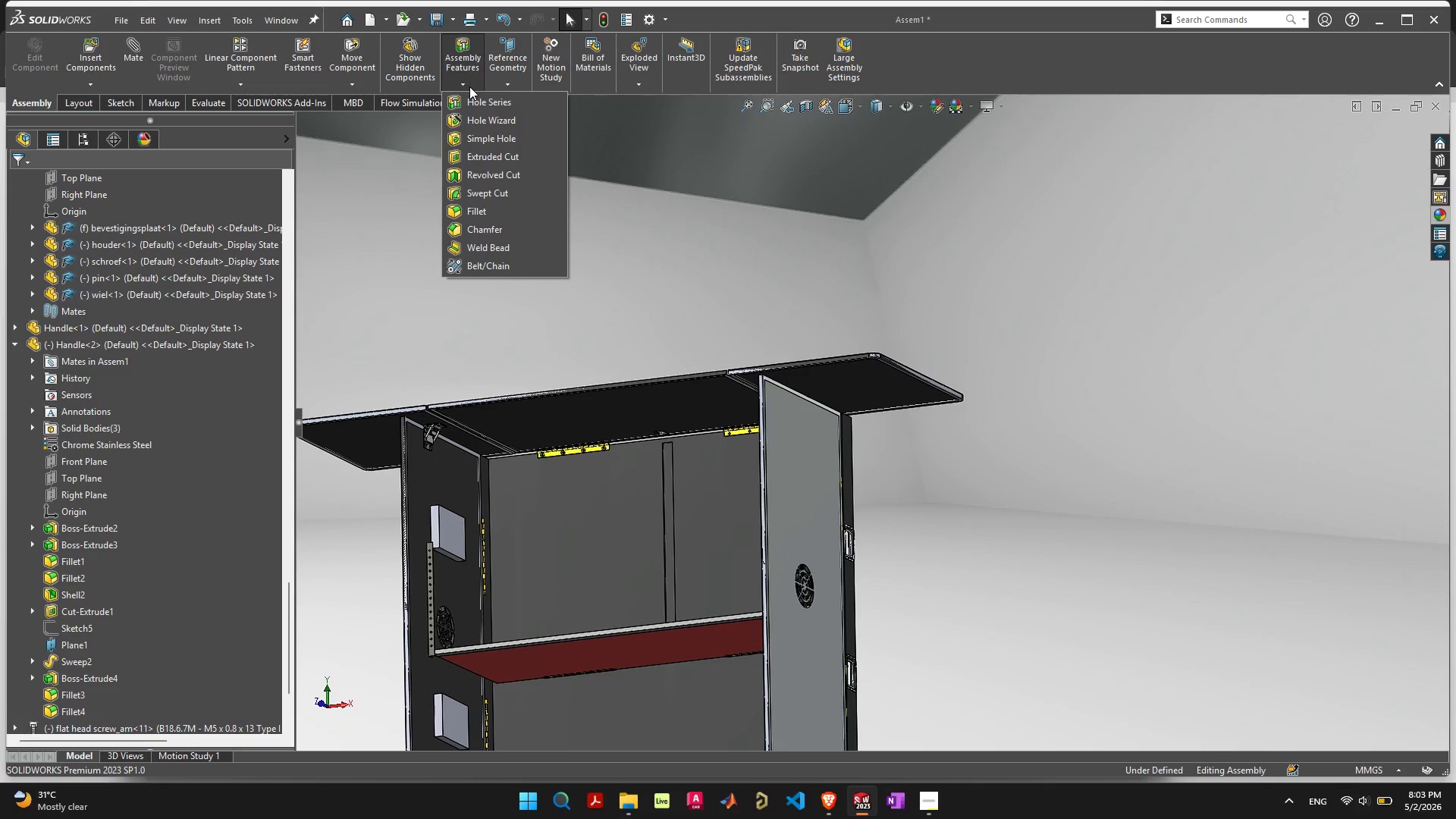 
wait(6.61)
 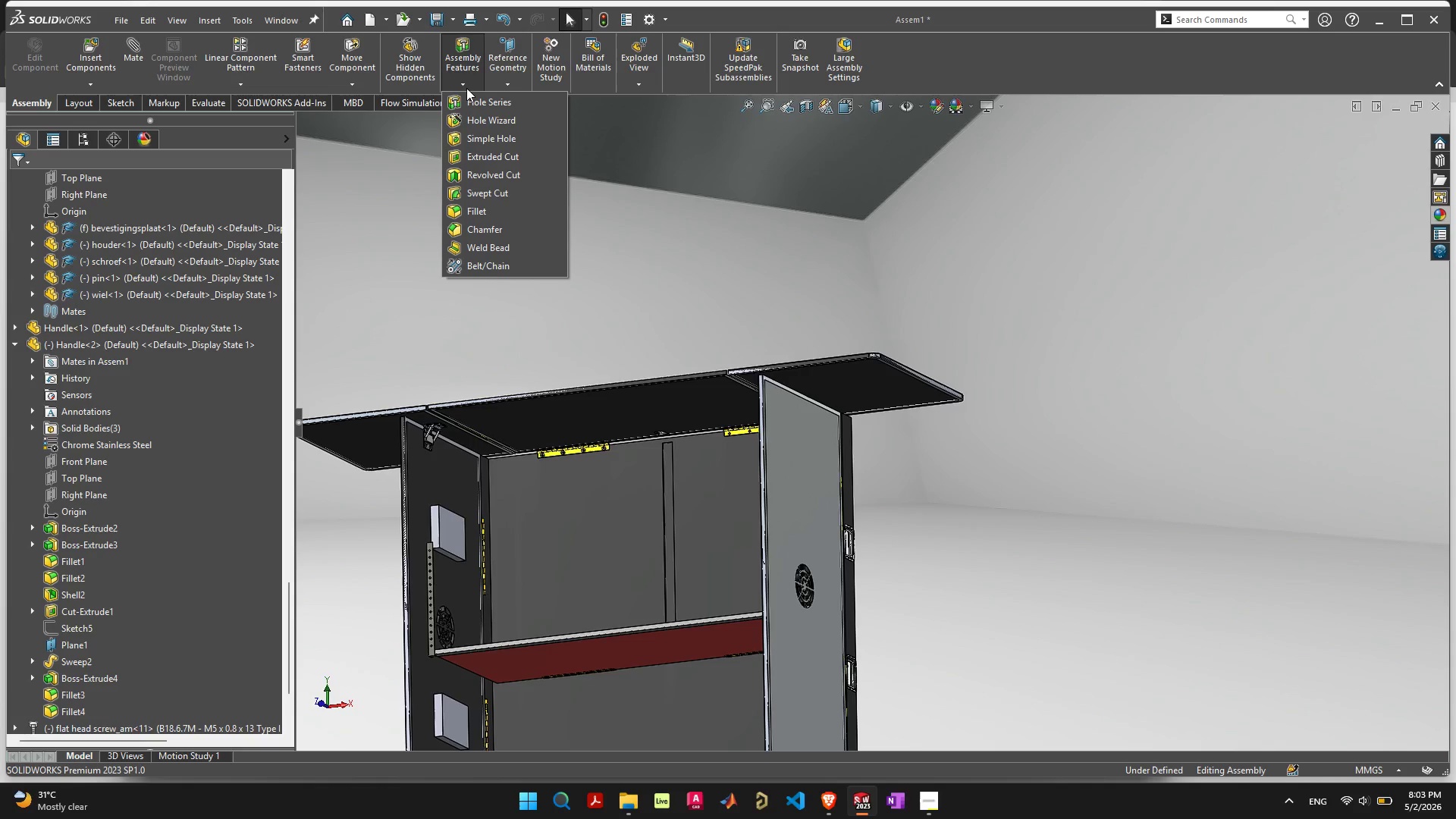 
left_click([485, 139])
 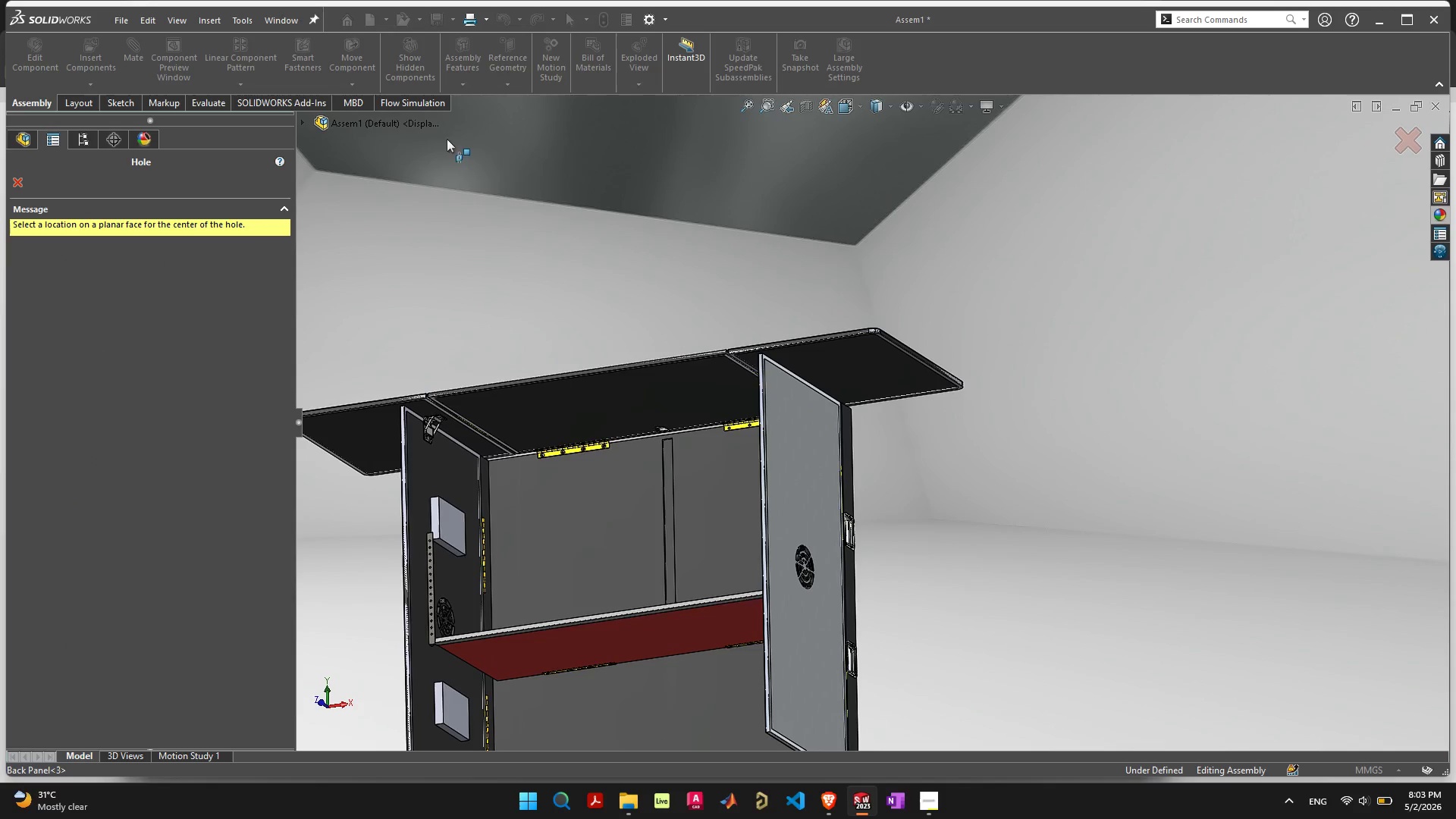 
left_click([24, 184])
 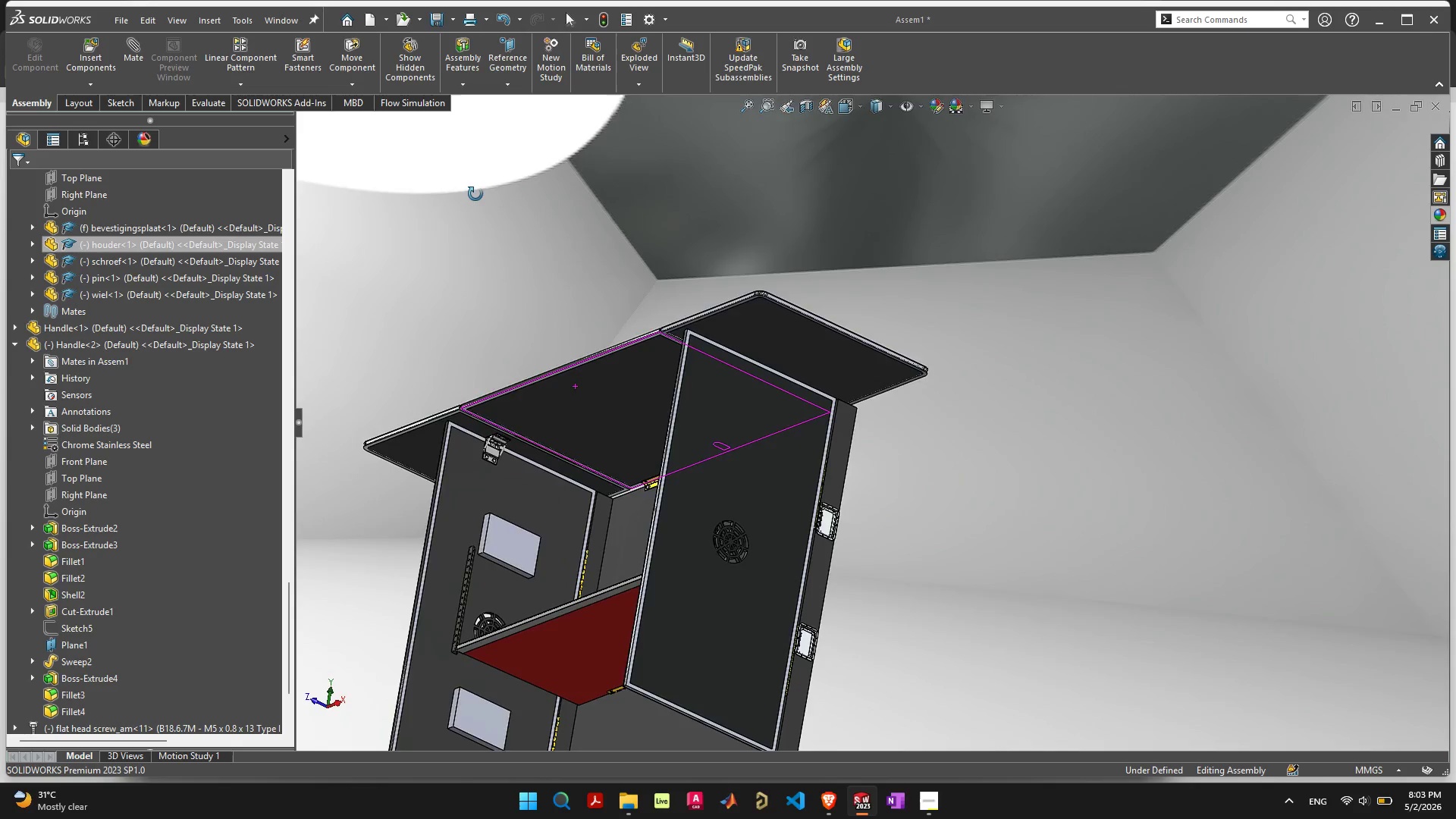 
scroll: coordinate [494, 330], scroll_direction: up, amount: 4.0
 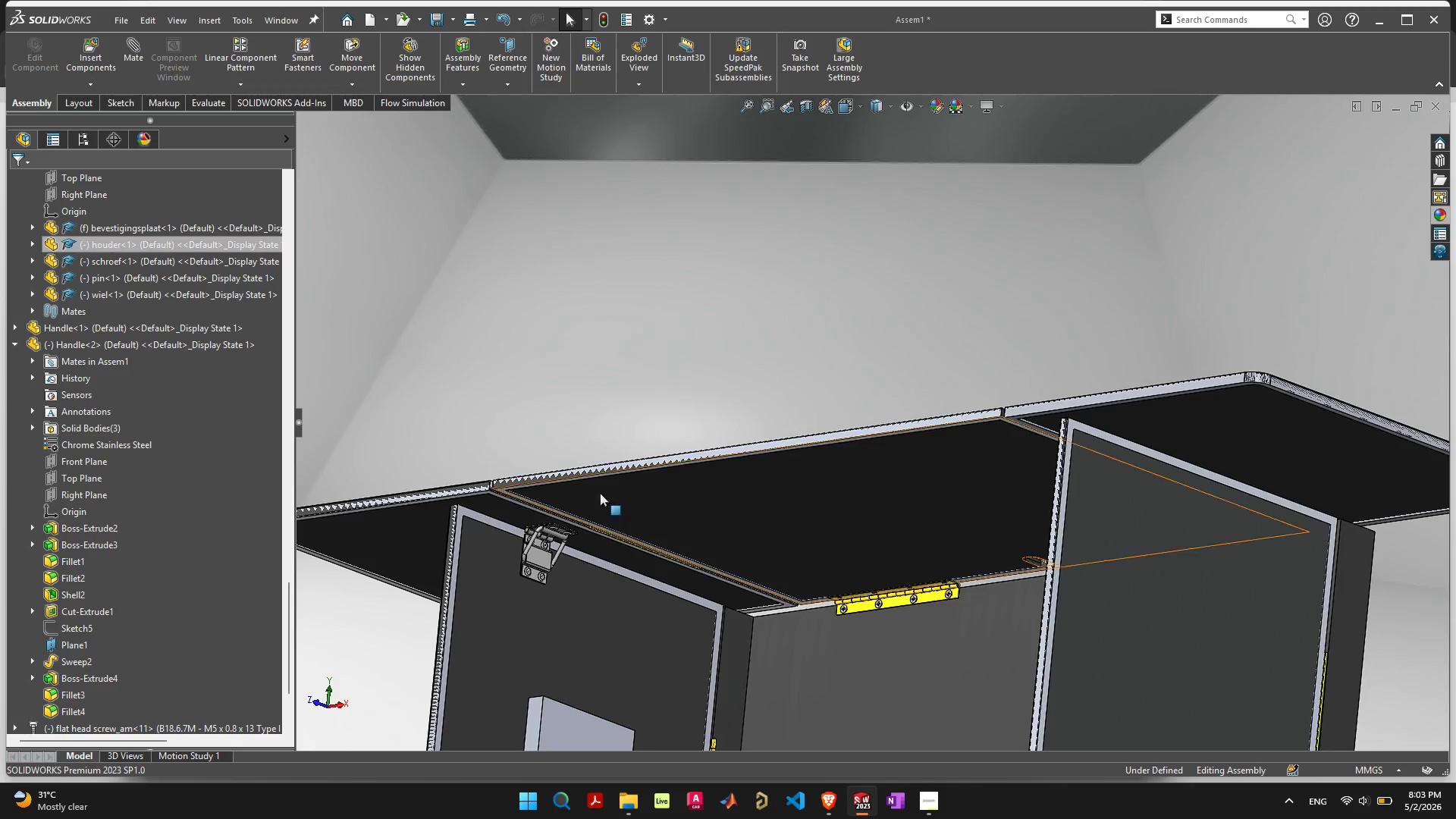 
scroll: coordinate [638, 535], scroll_direction: down, amount: 5.0
 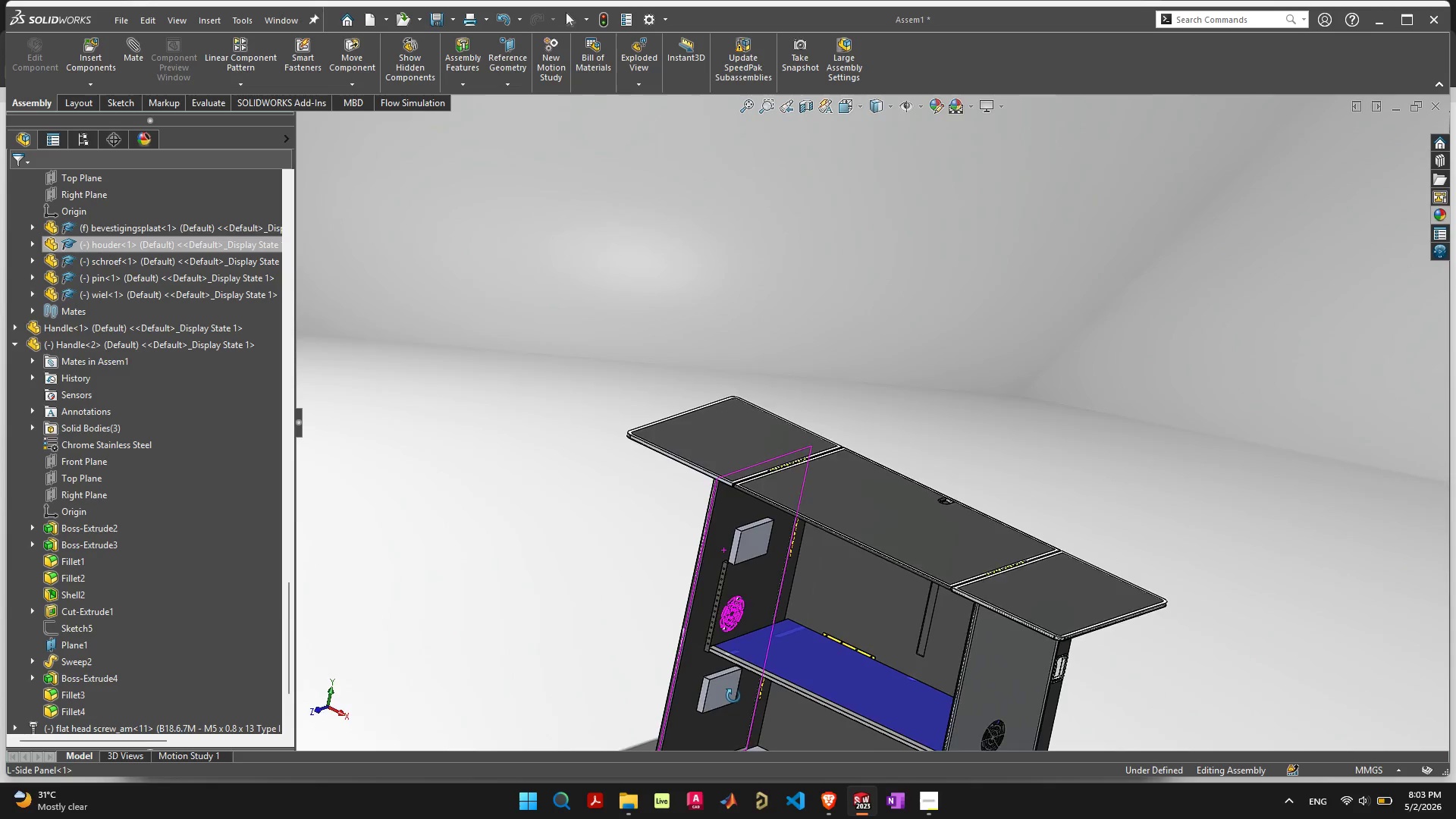 
wait(12.77)
 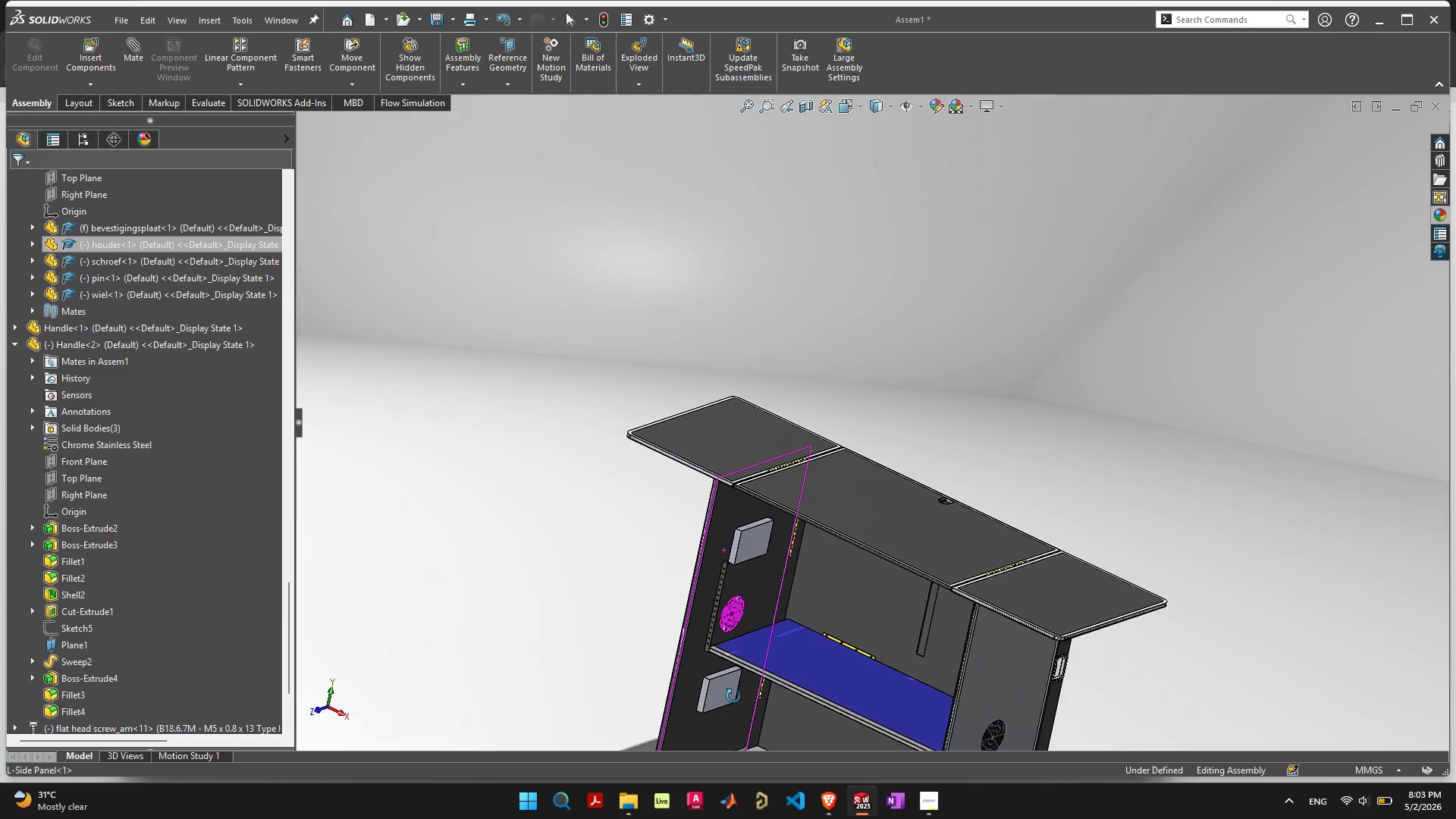 
scroll: coordinate [745, 470], scroll_direction: up, amount: 7.0
 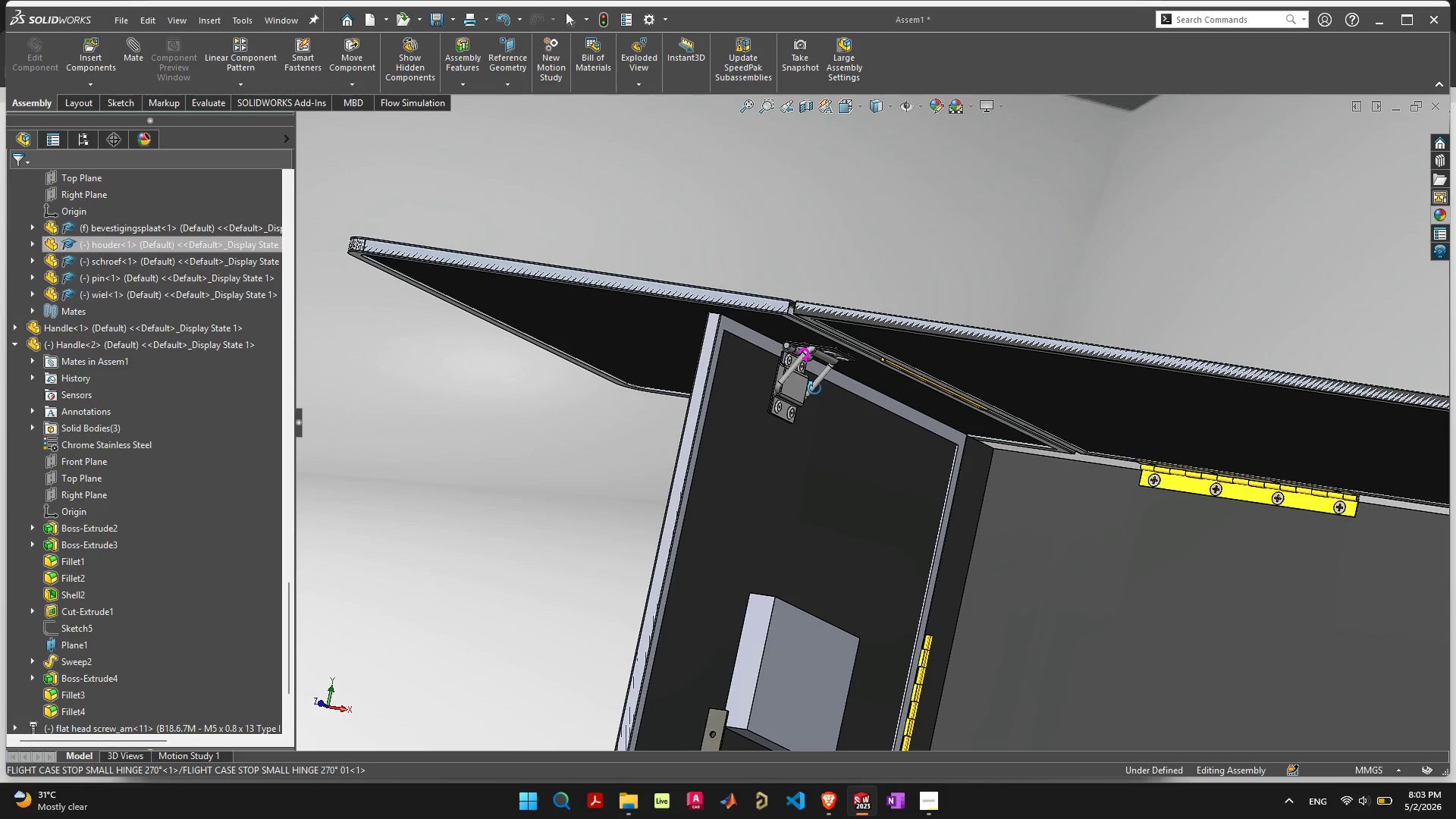 
wait(6.78)
 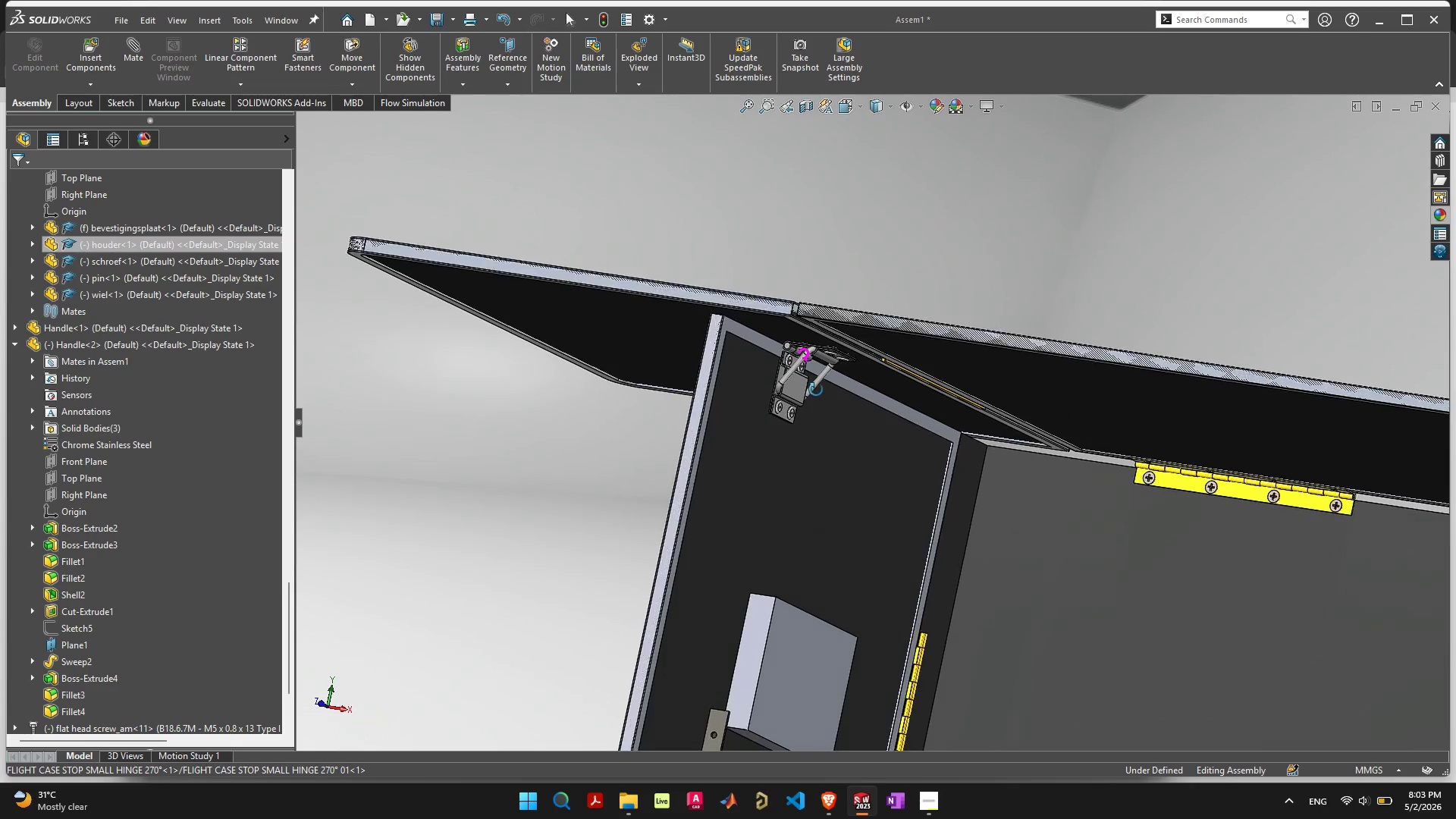 
scroll: coordinate [809, 432], scroll_direction: up, amount: 4.0
 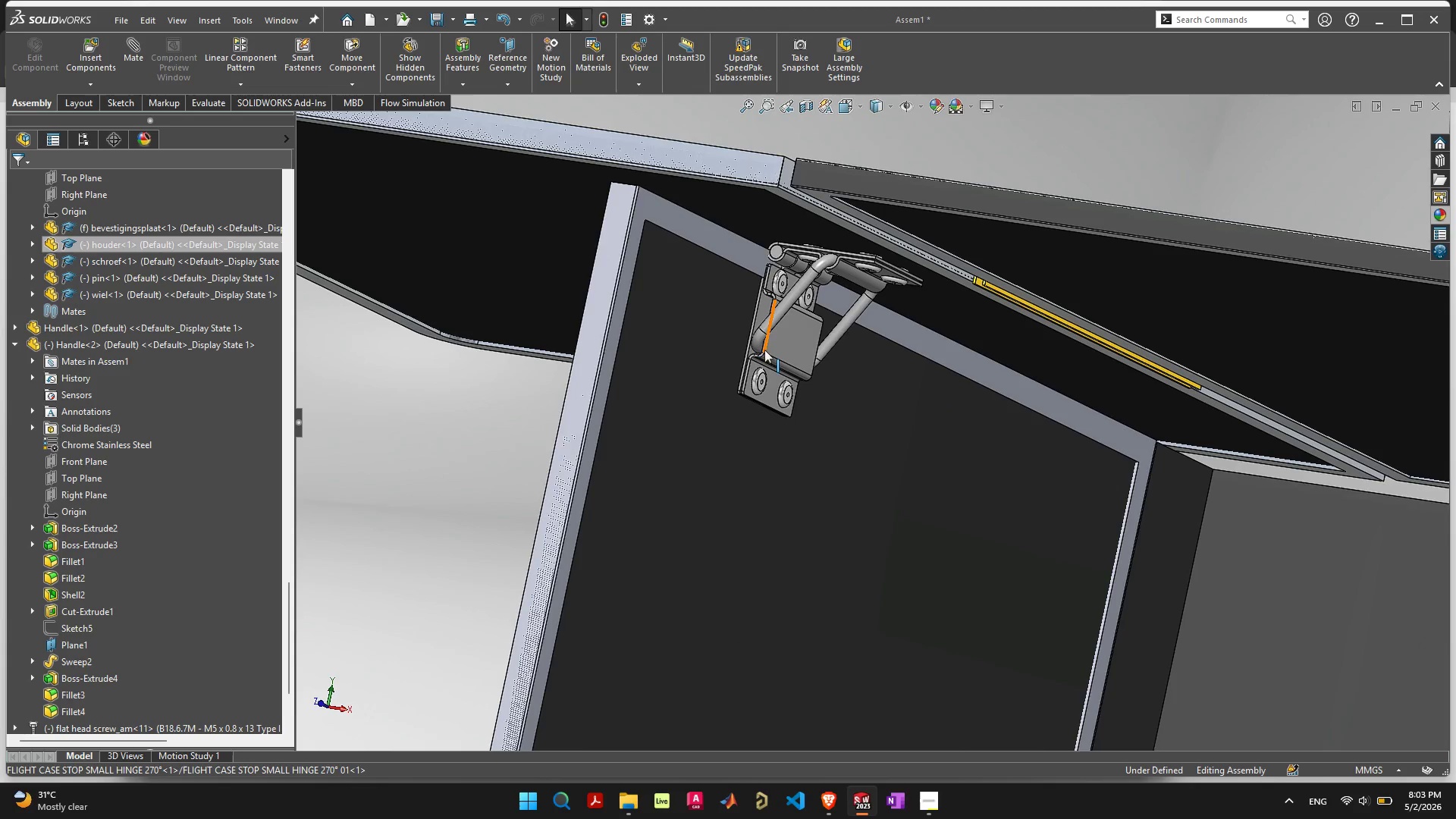 
scroll: coordinate [842, 422], scroll_direction: down, amount: 6.0
 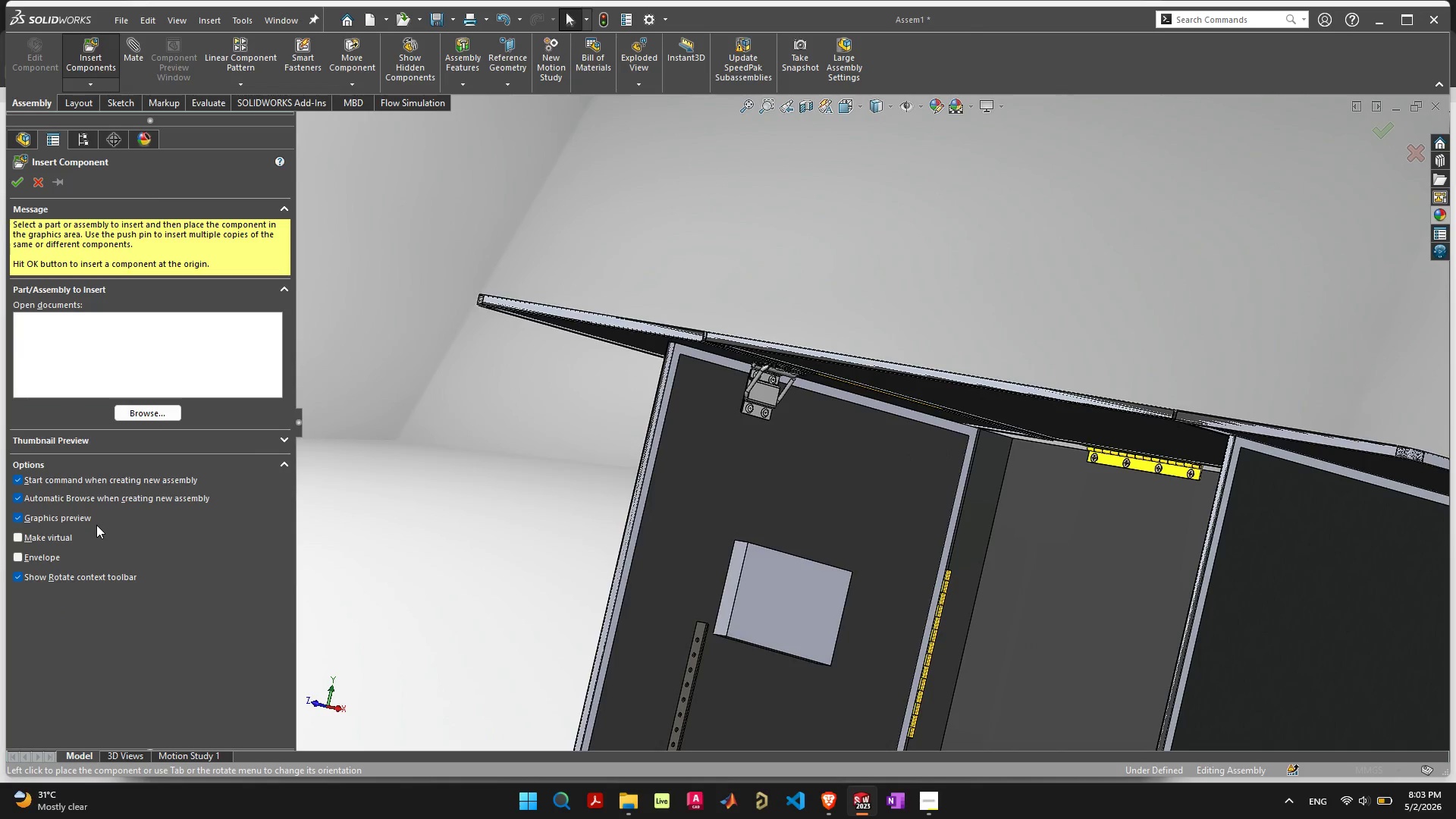 
wait(5.99)
 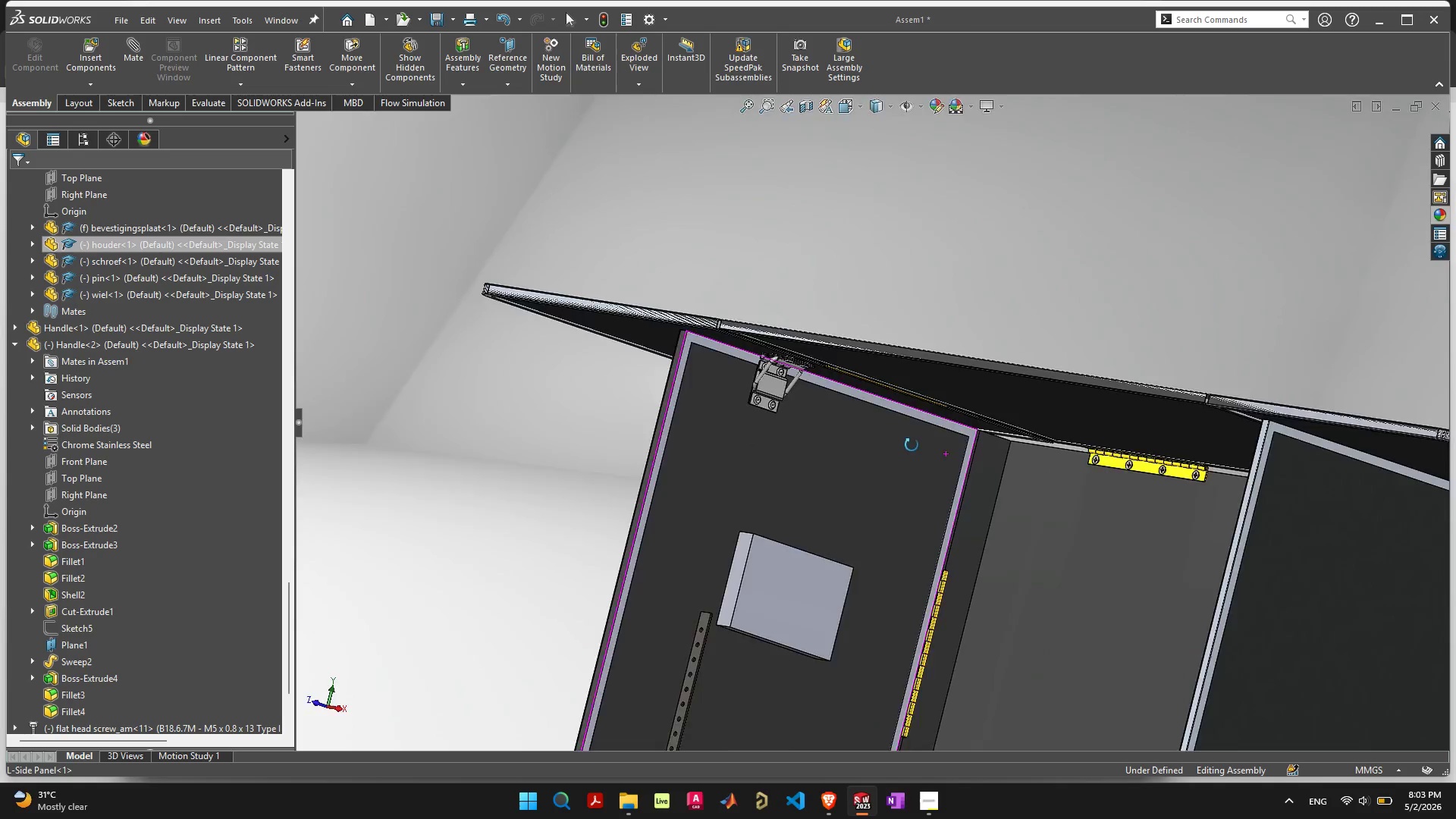 
double_click([352, 381])
 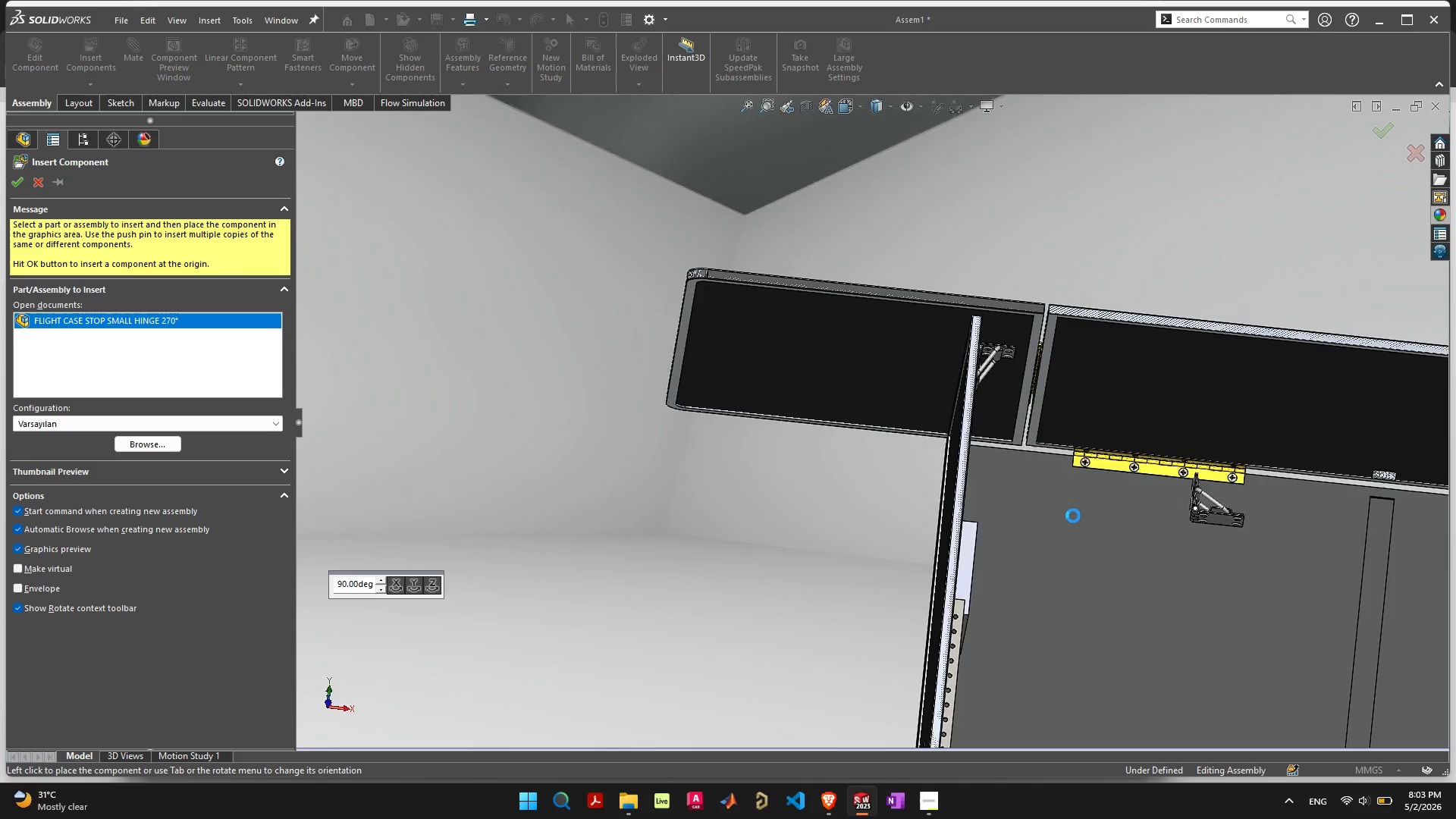 
scroll: coordinate [1184, 535], scroll_direction: down, amount: 6.0
 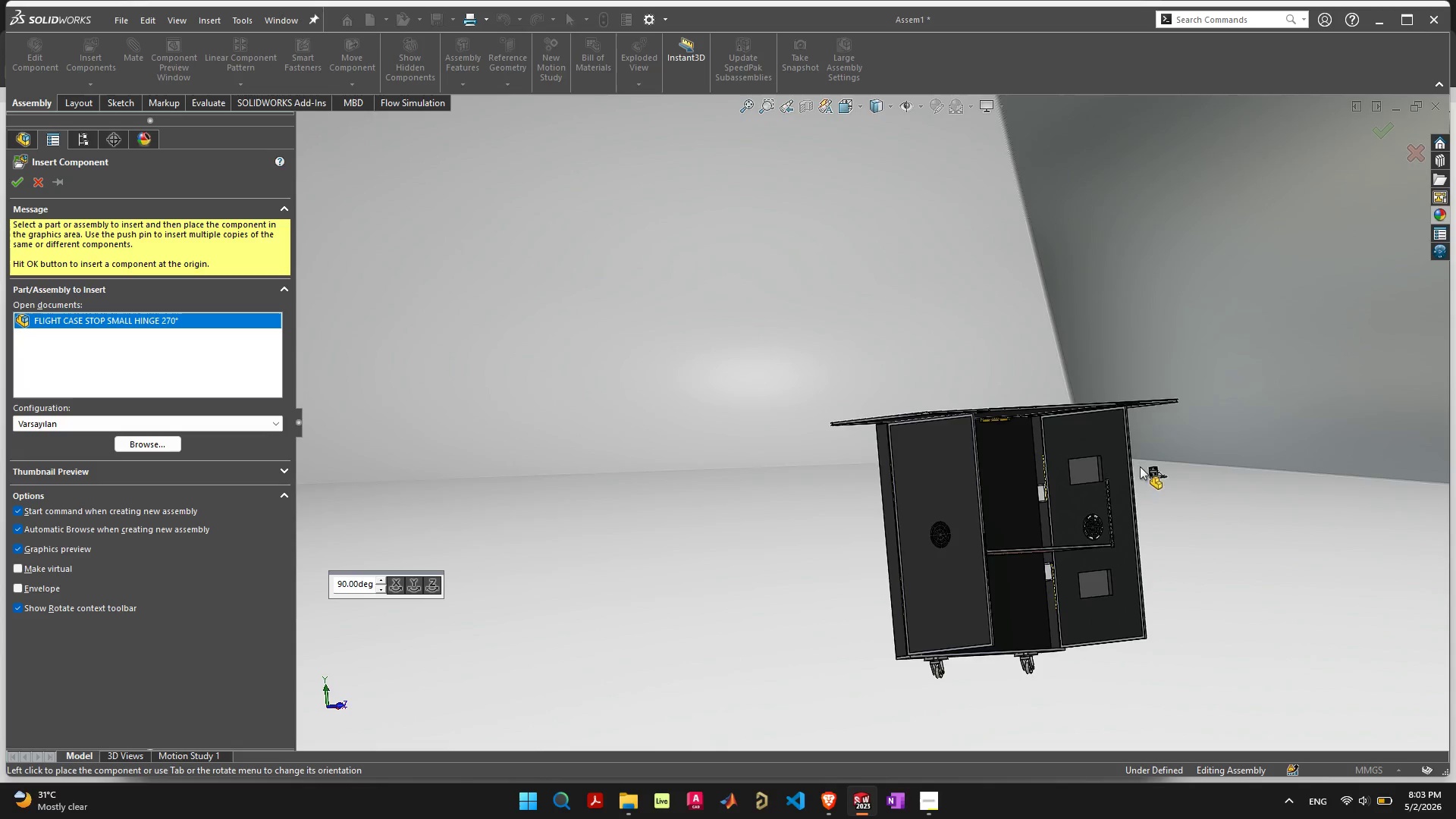 
scroll: coordinate [1011, 421], scroll_direction: up, amount: 9.0
 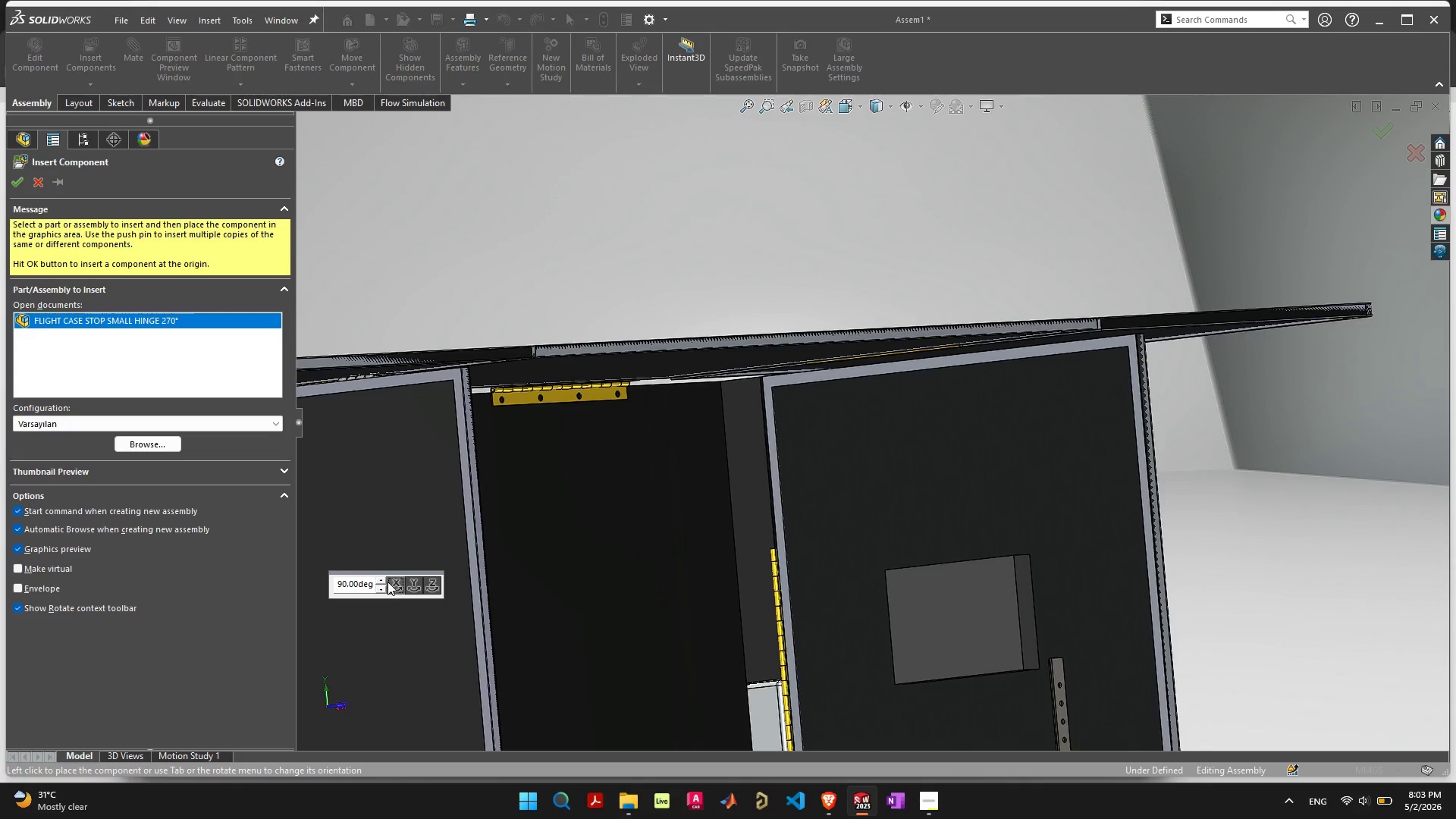 
wait(11.9)
 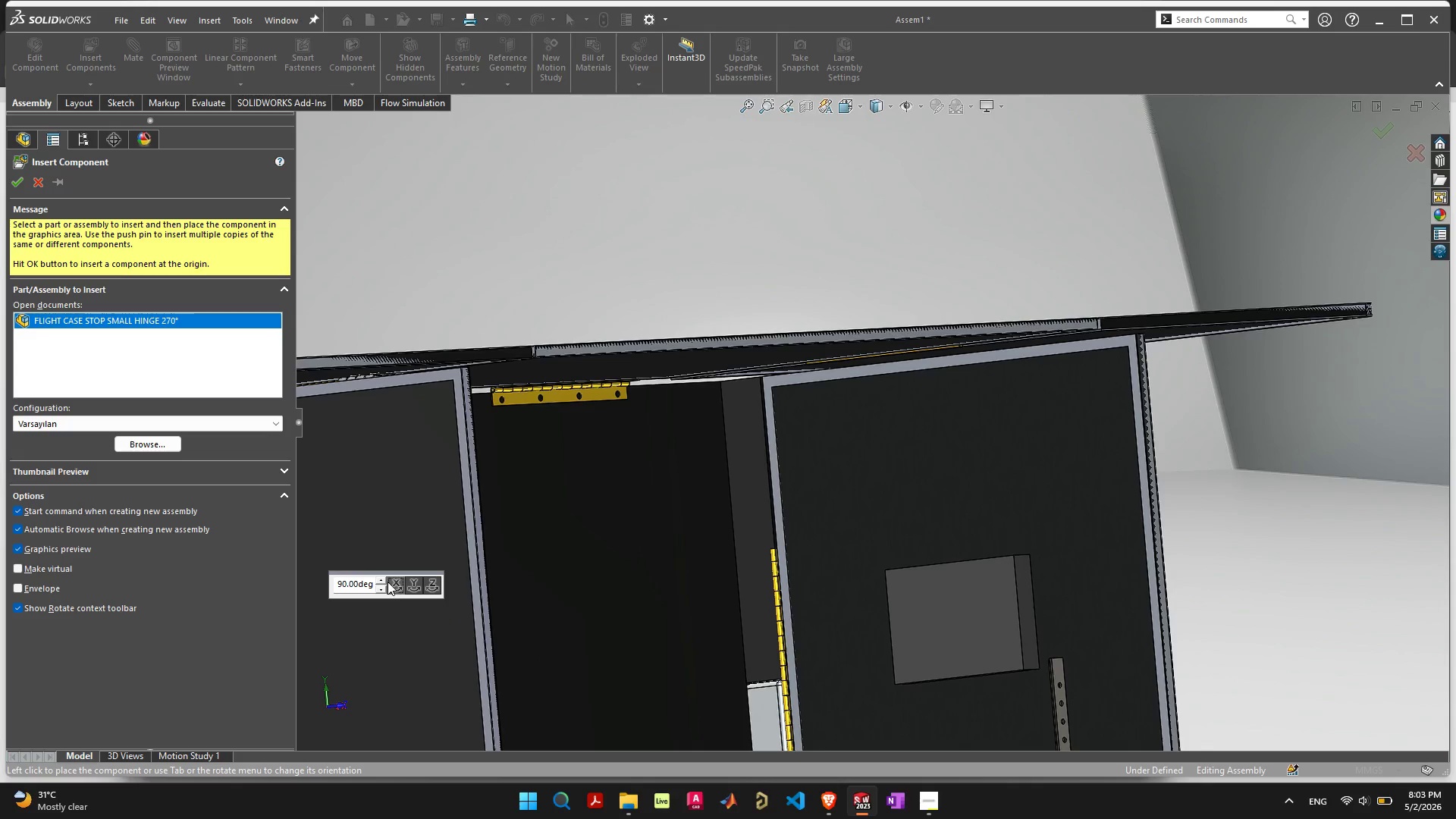 
left_click([946, 402])
 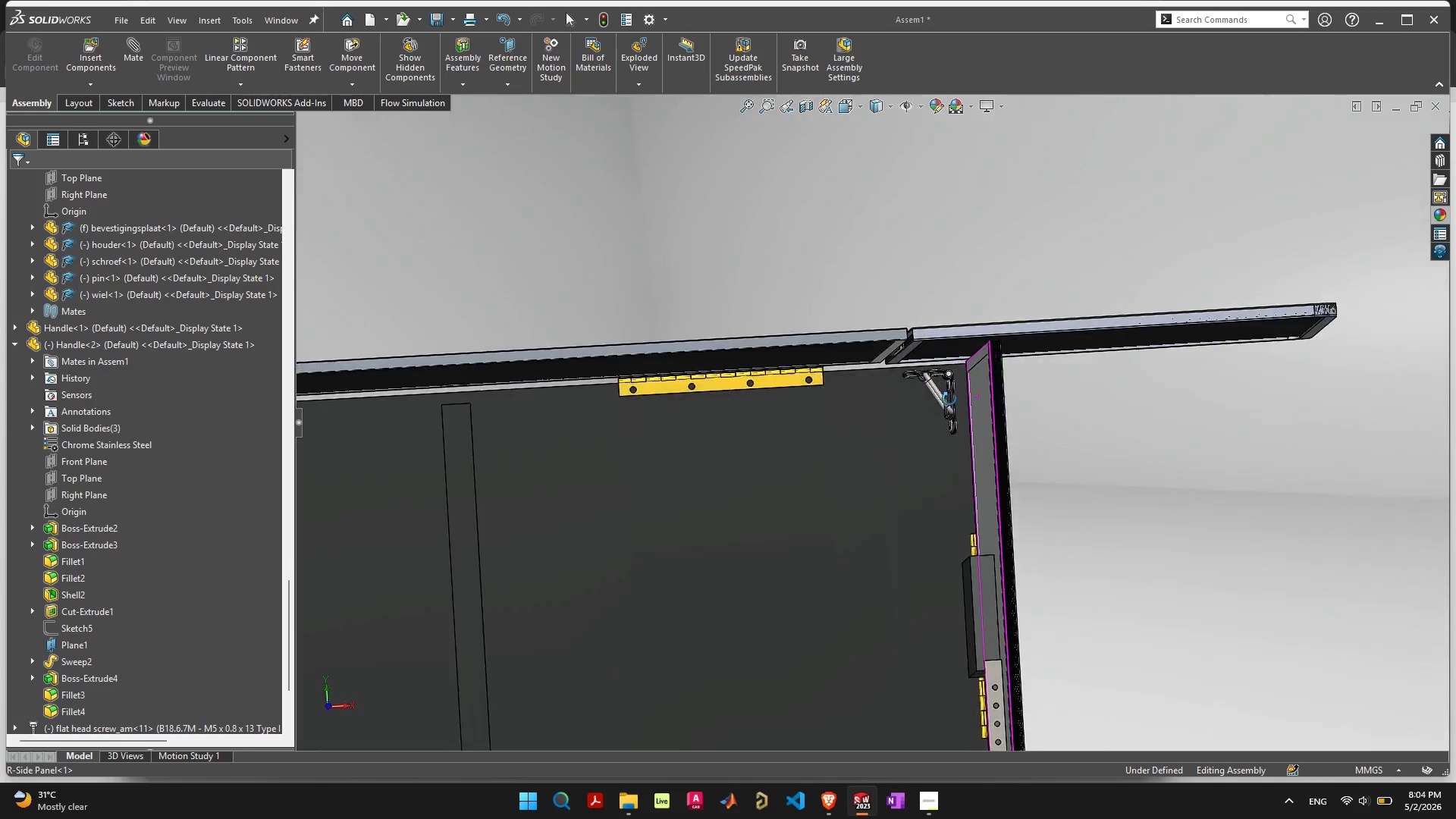 
scroll: coordinate [943, 405], scroll_direction: up, amount: 10.0
 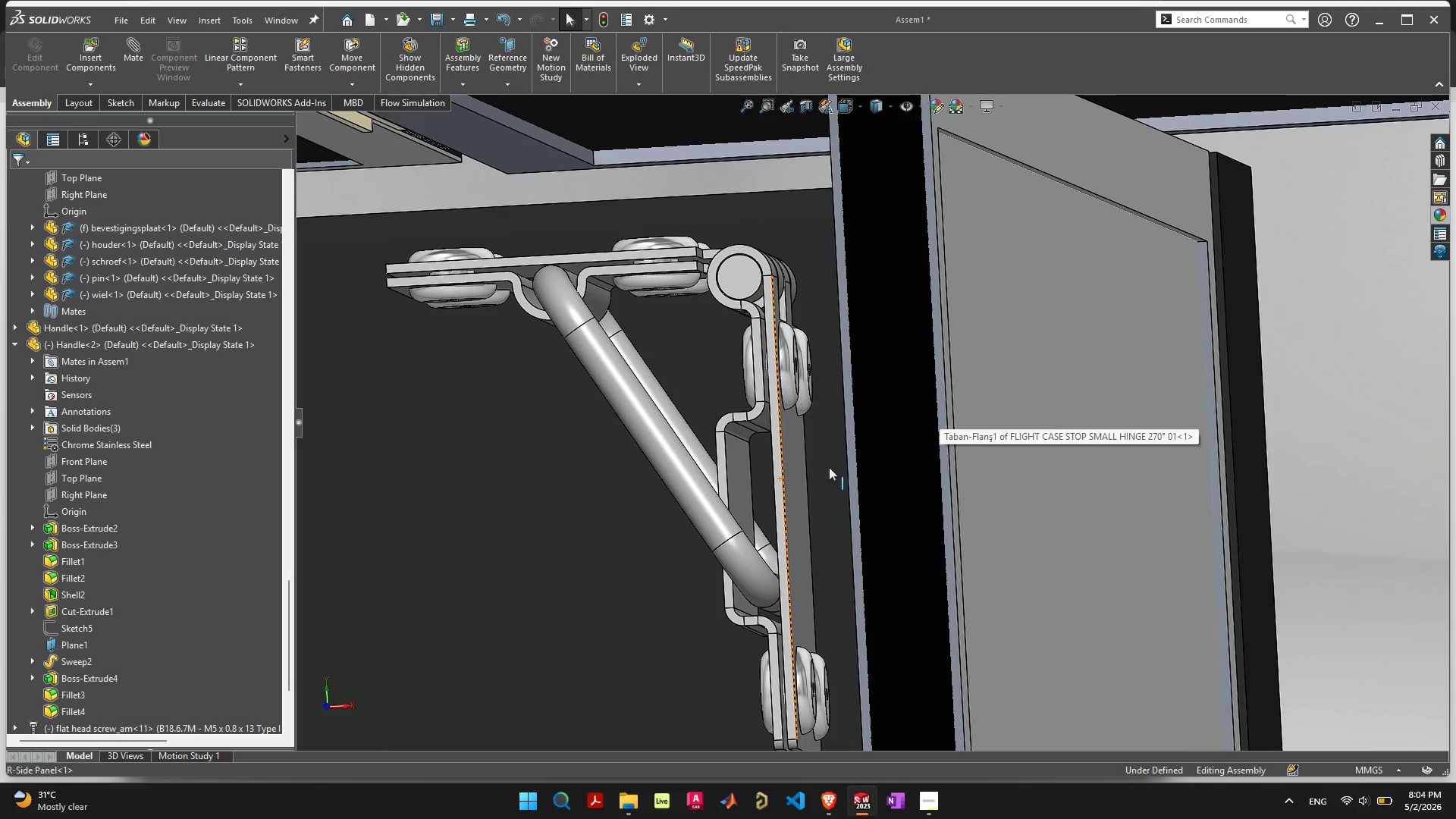 
mouse_move([802, 460])
 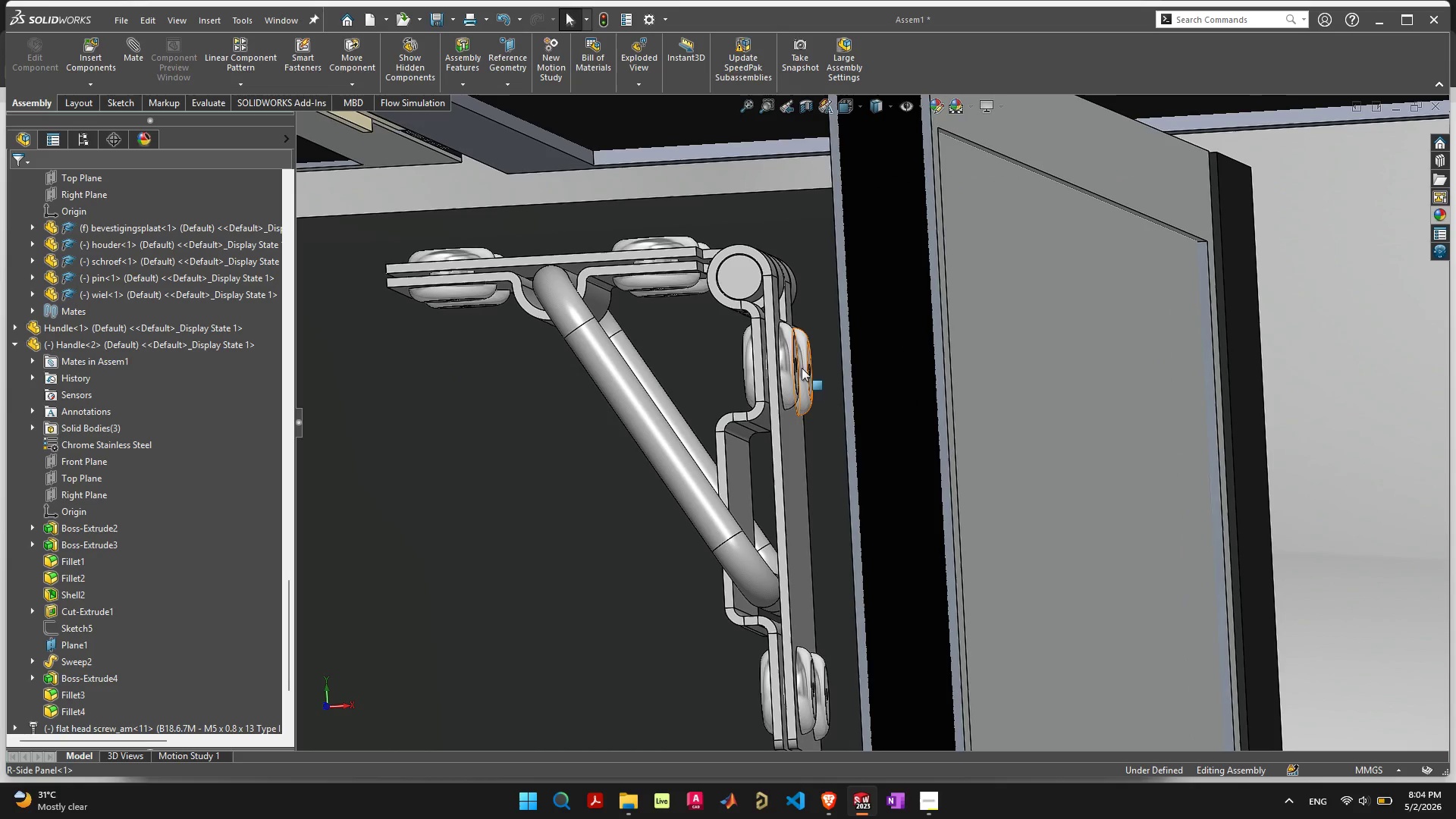 
scroll: coordinate [799, 372], scroll_direction: up, amount: 9.0
 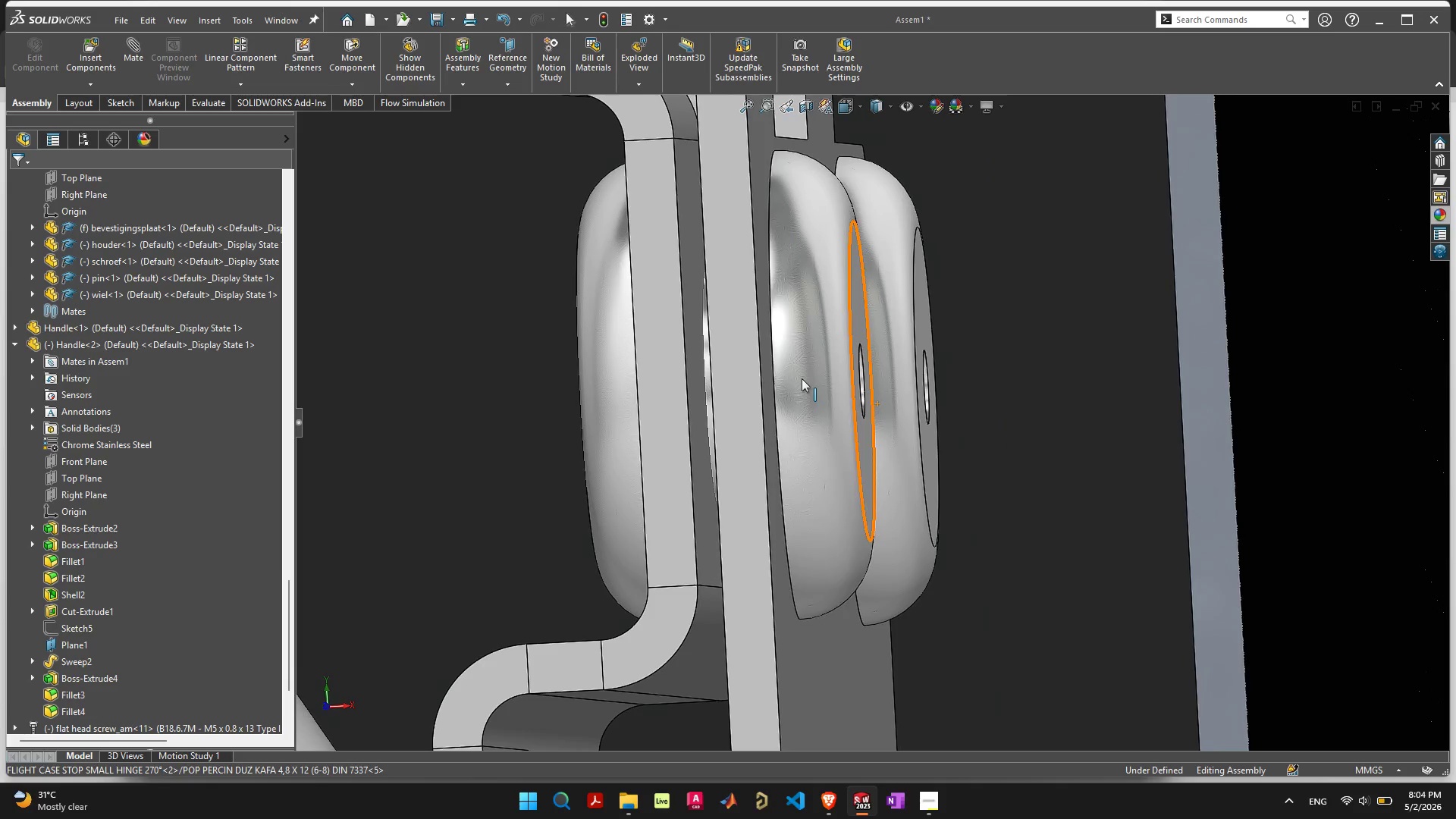 
left_click([861, 315])
 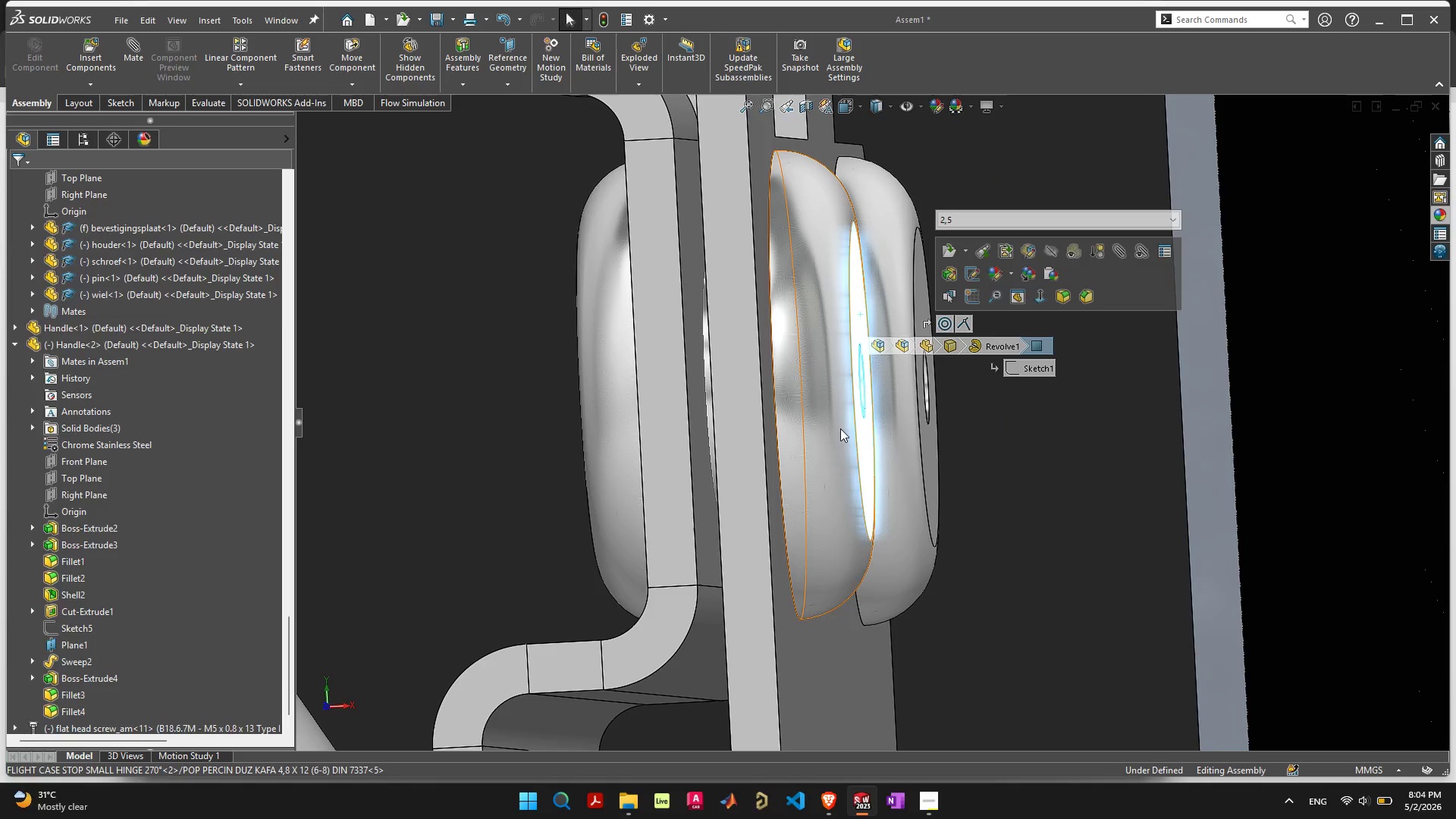 
scroll: coordinate [876, 462], scroll_direction: down, amount: 13.0
 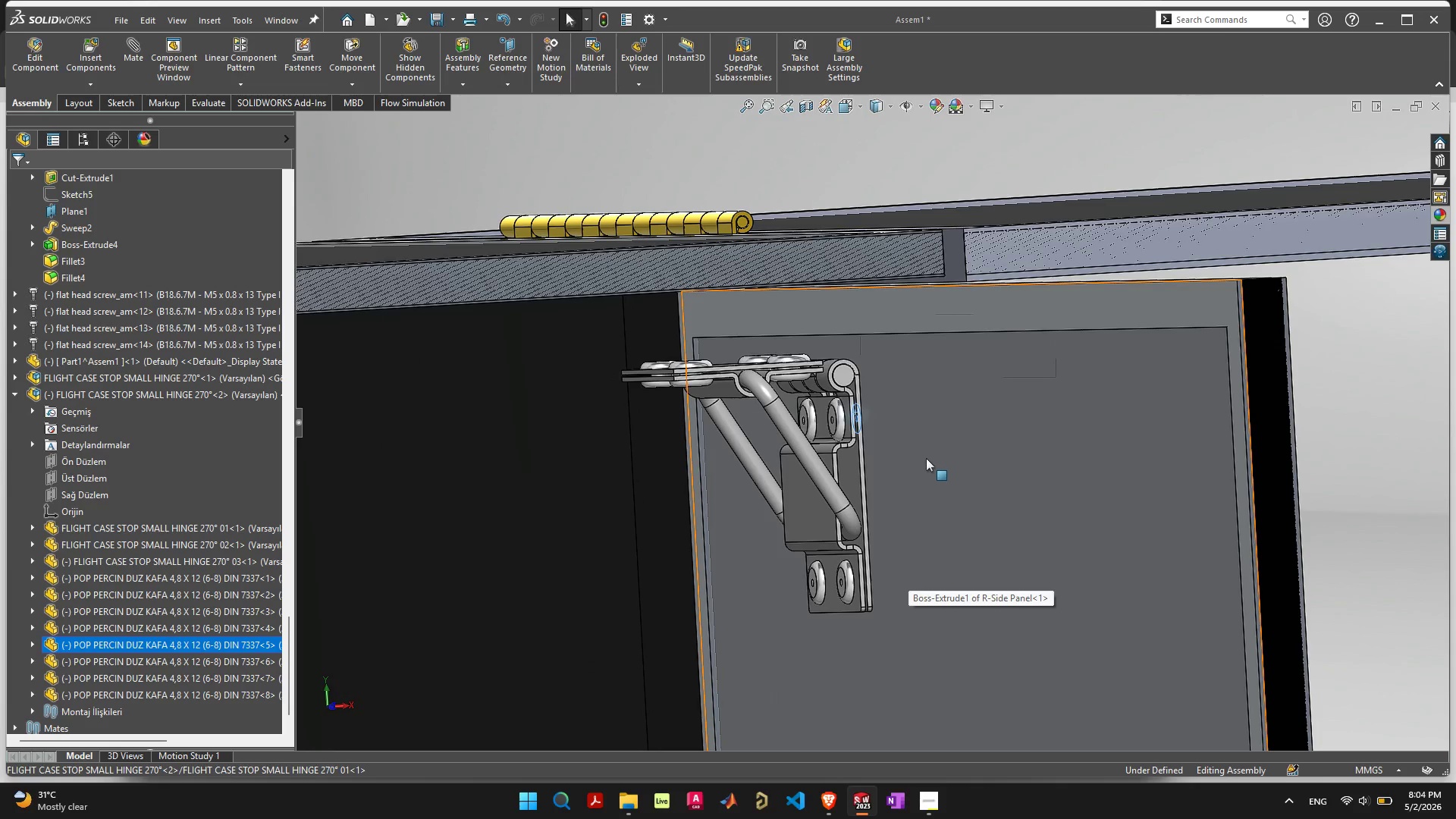 
hold_key(key=ShiftLeft, duration=0.45)
left_click([977, 450])
 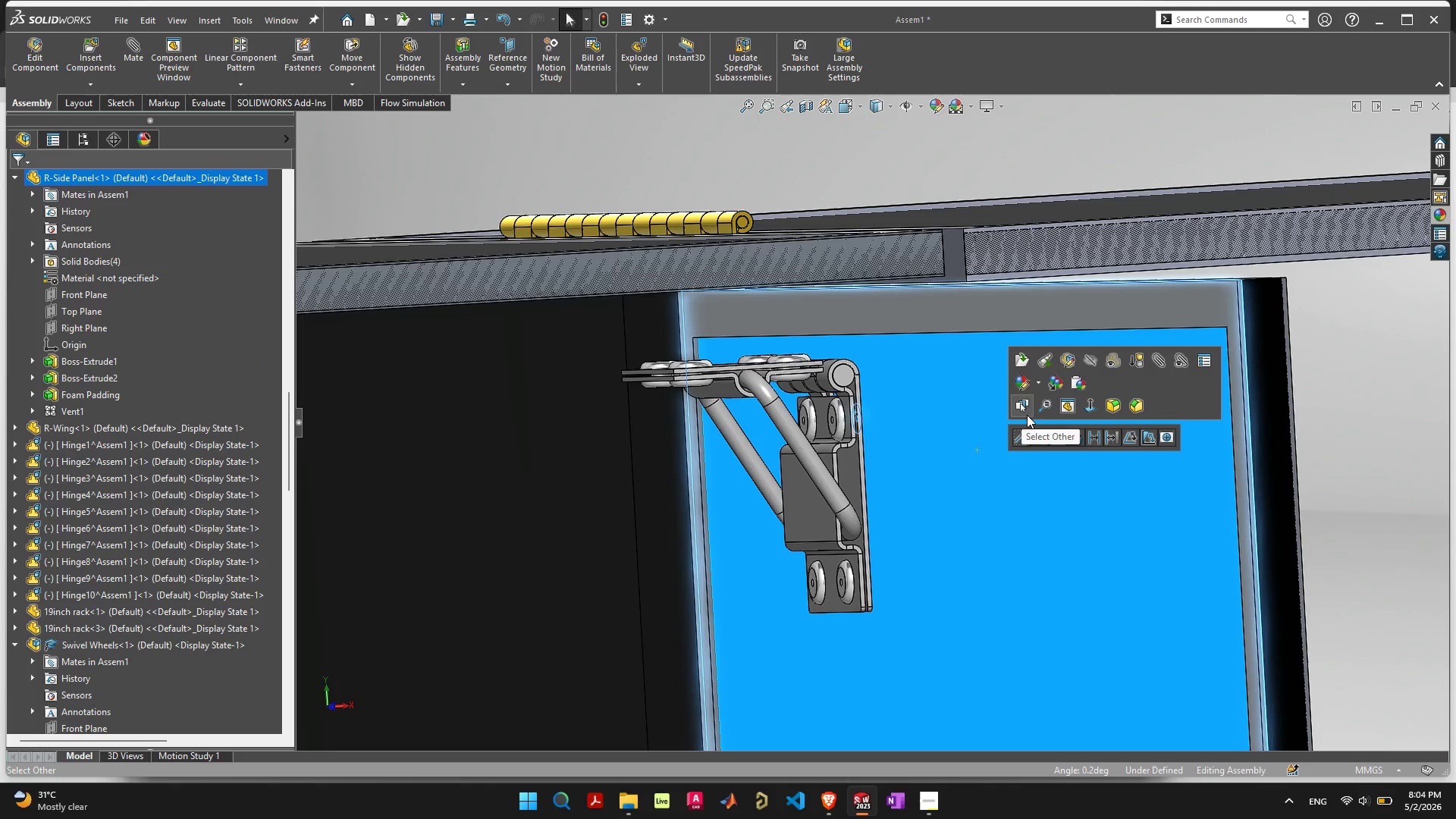 
left_click([1021, 441])
 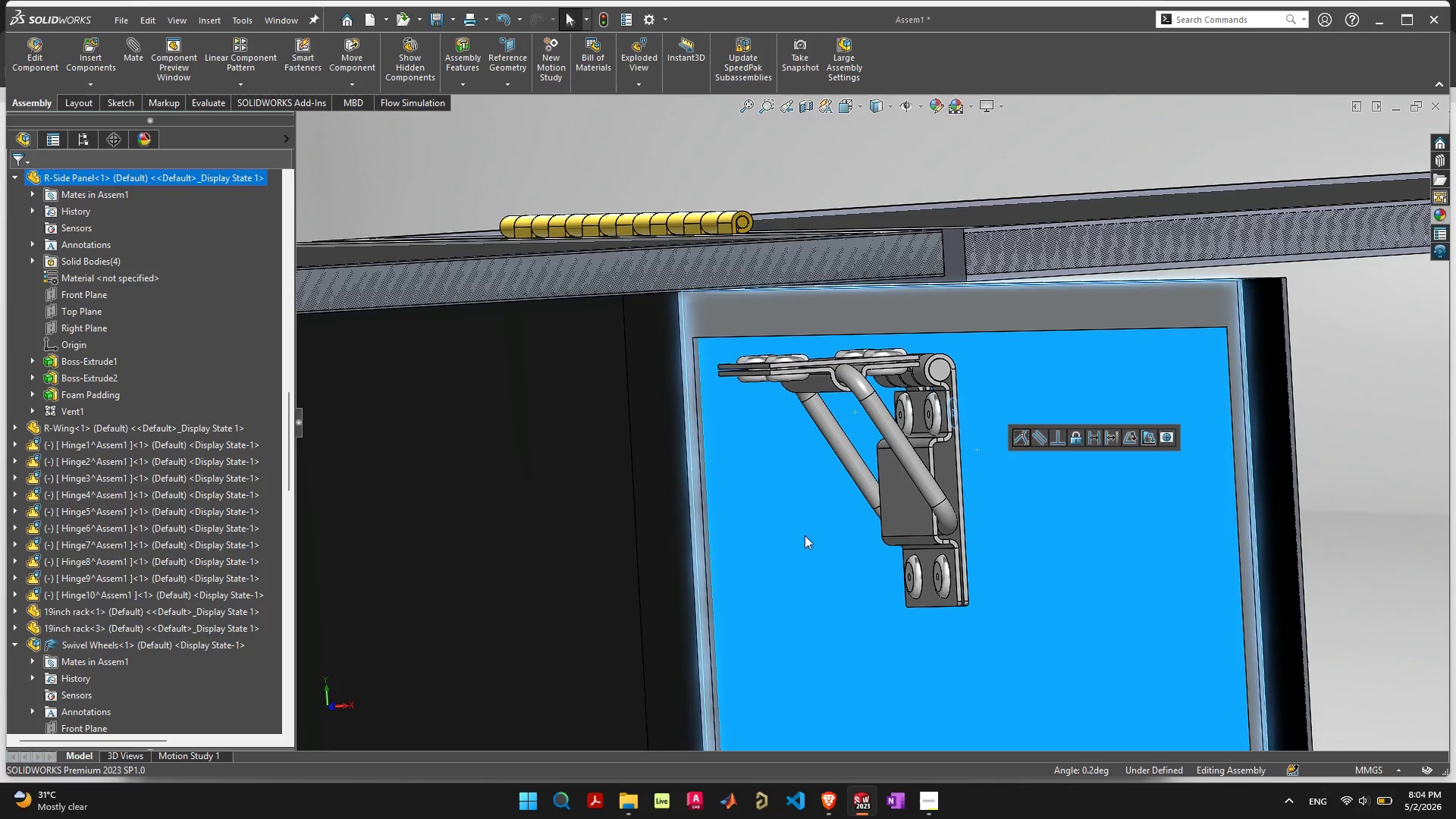 
scroll: coordinate [588, 545], scroll_direction: down, amount: 18.0
 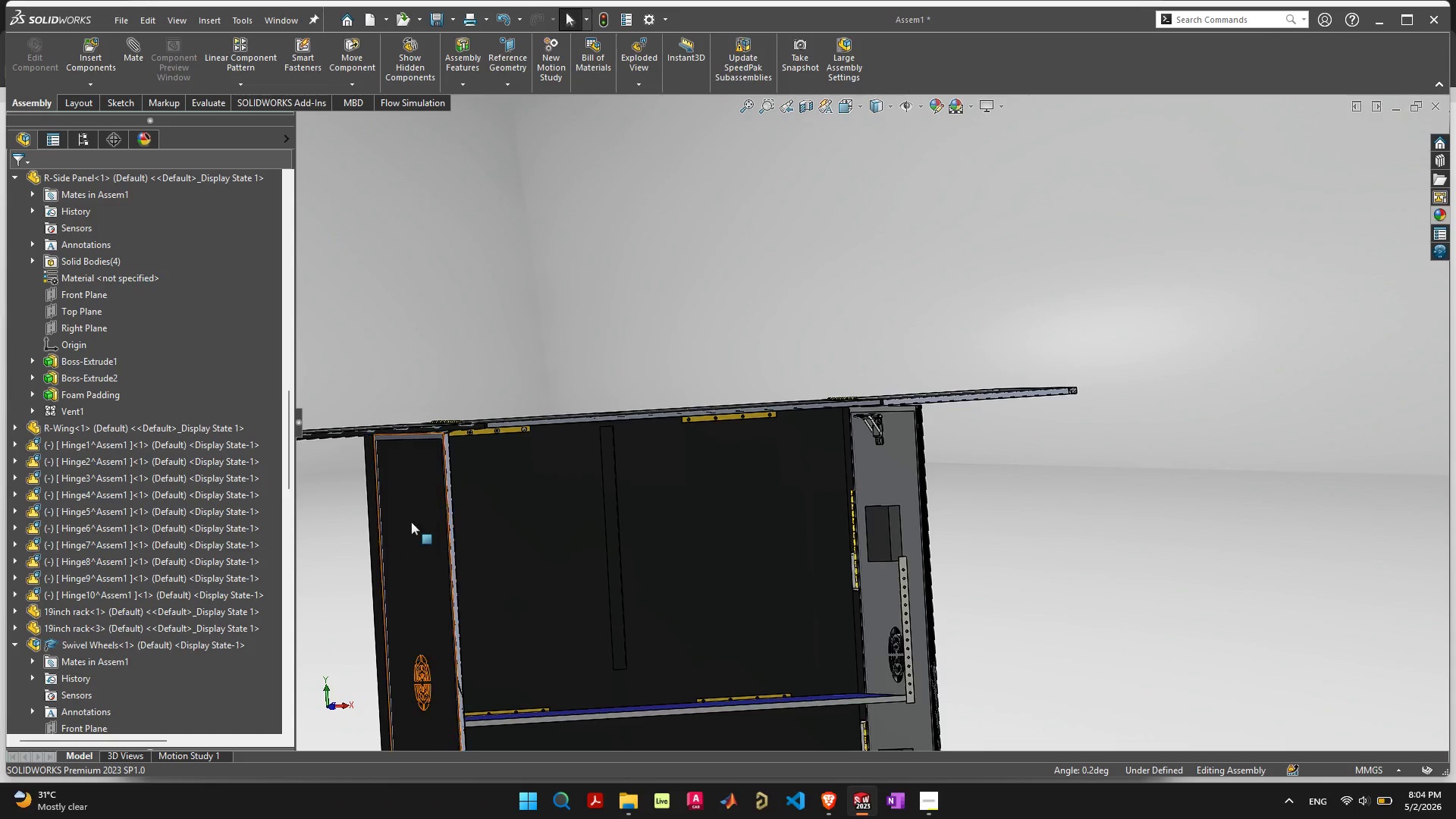 
scroll: coordinate [378, 412], scroll_direction: up, amount: 10.0
 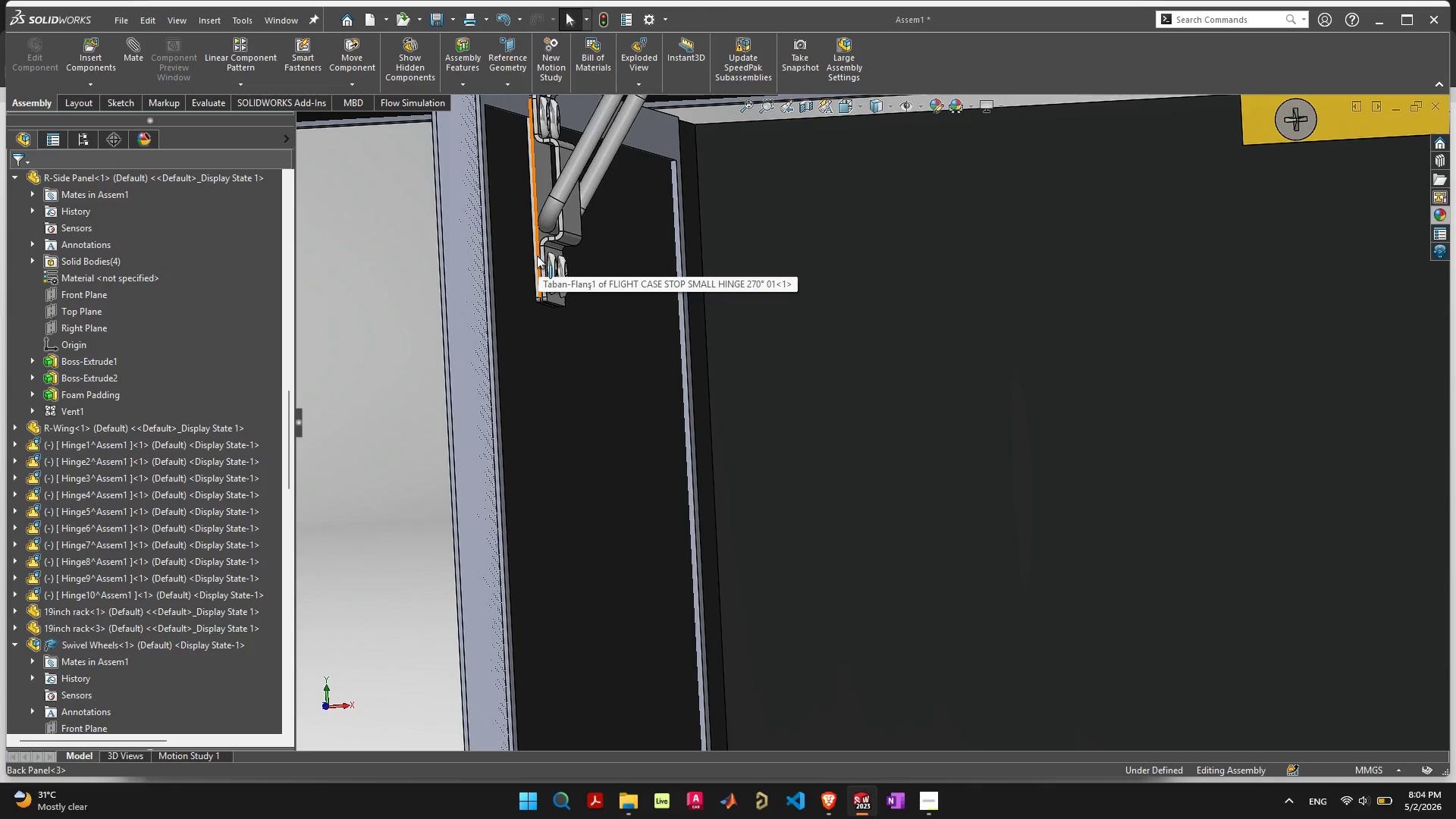 
left_click([535, 257])
 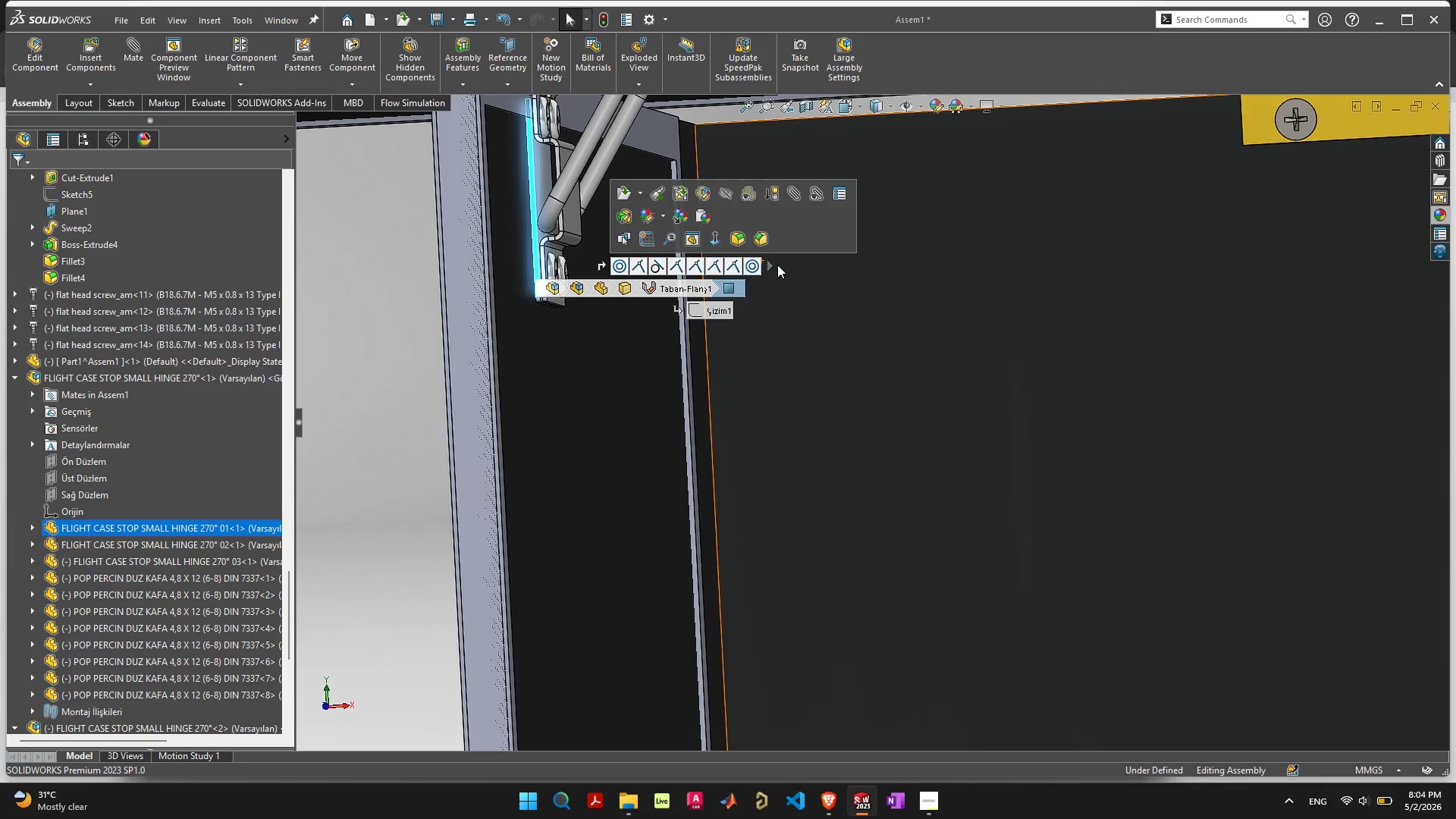 
left_click([764, 267])
 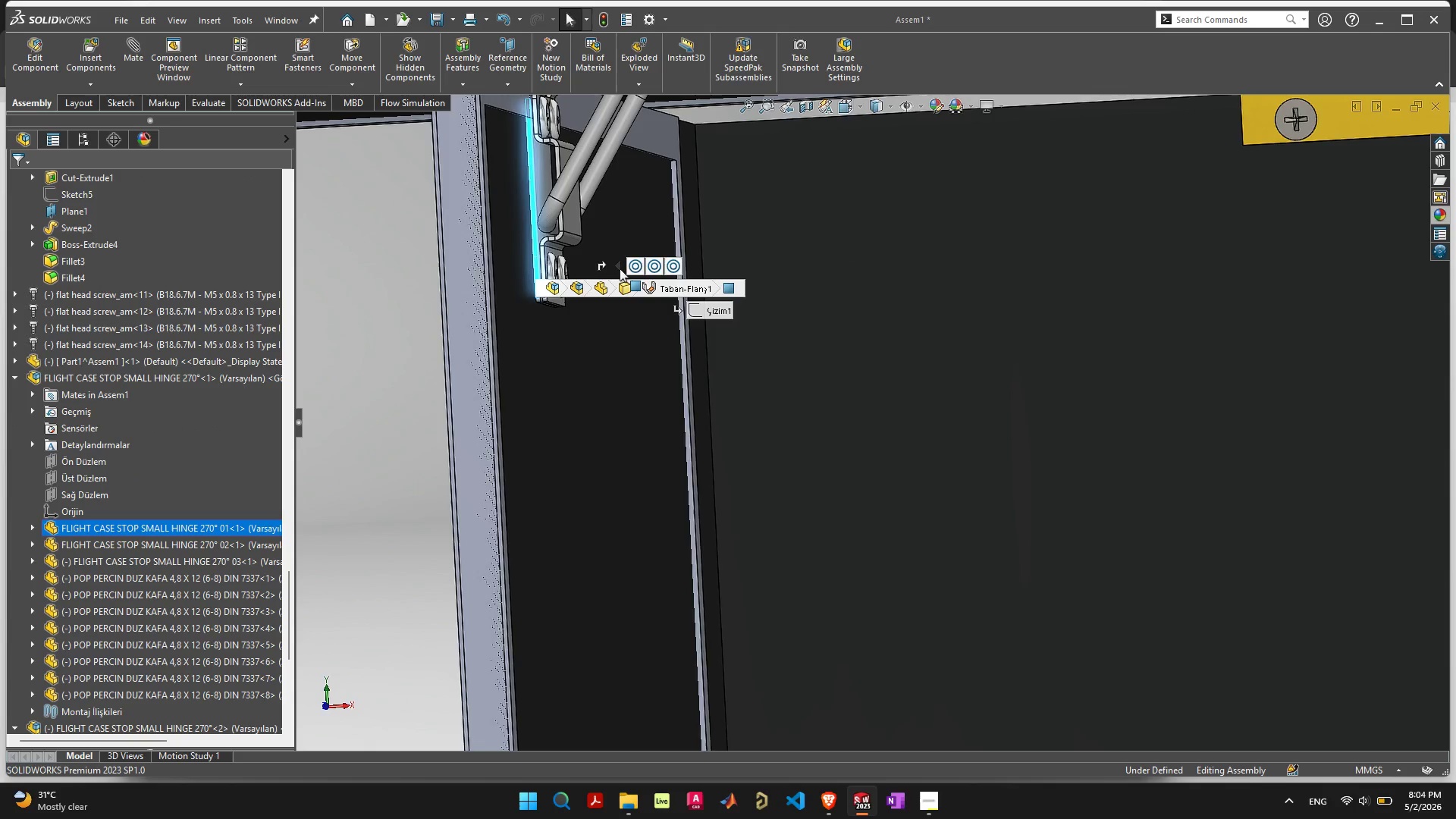 
left_click([617, 268])
 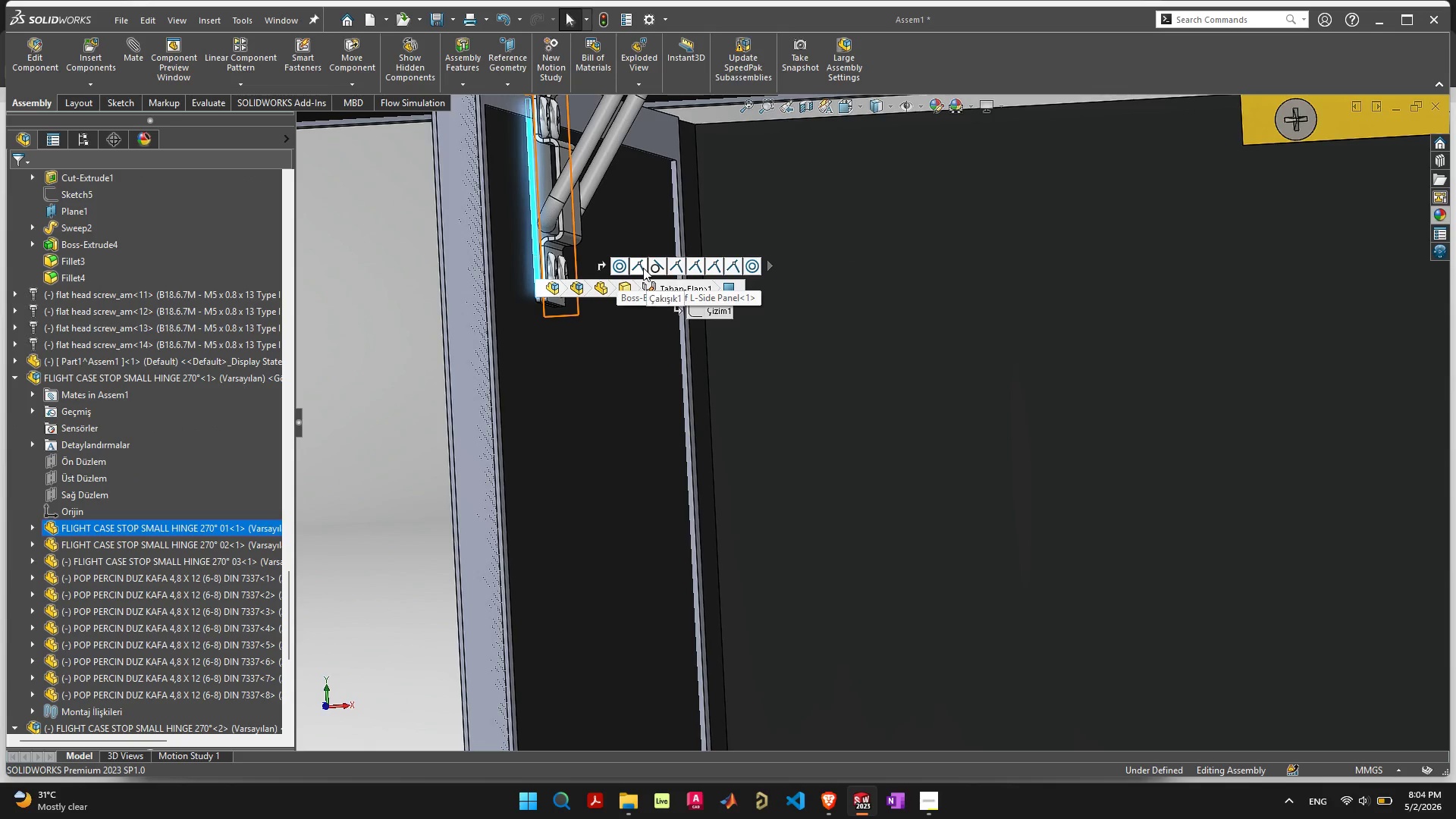 
scroll: coordinate [643, 268], scroll_direction: down, amount: 1.0
 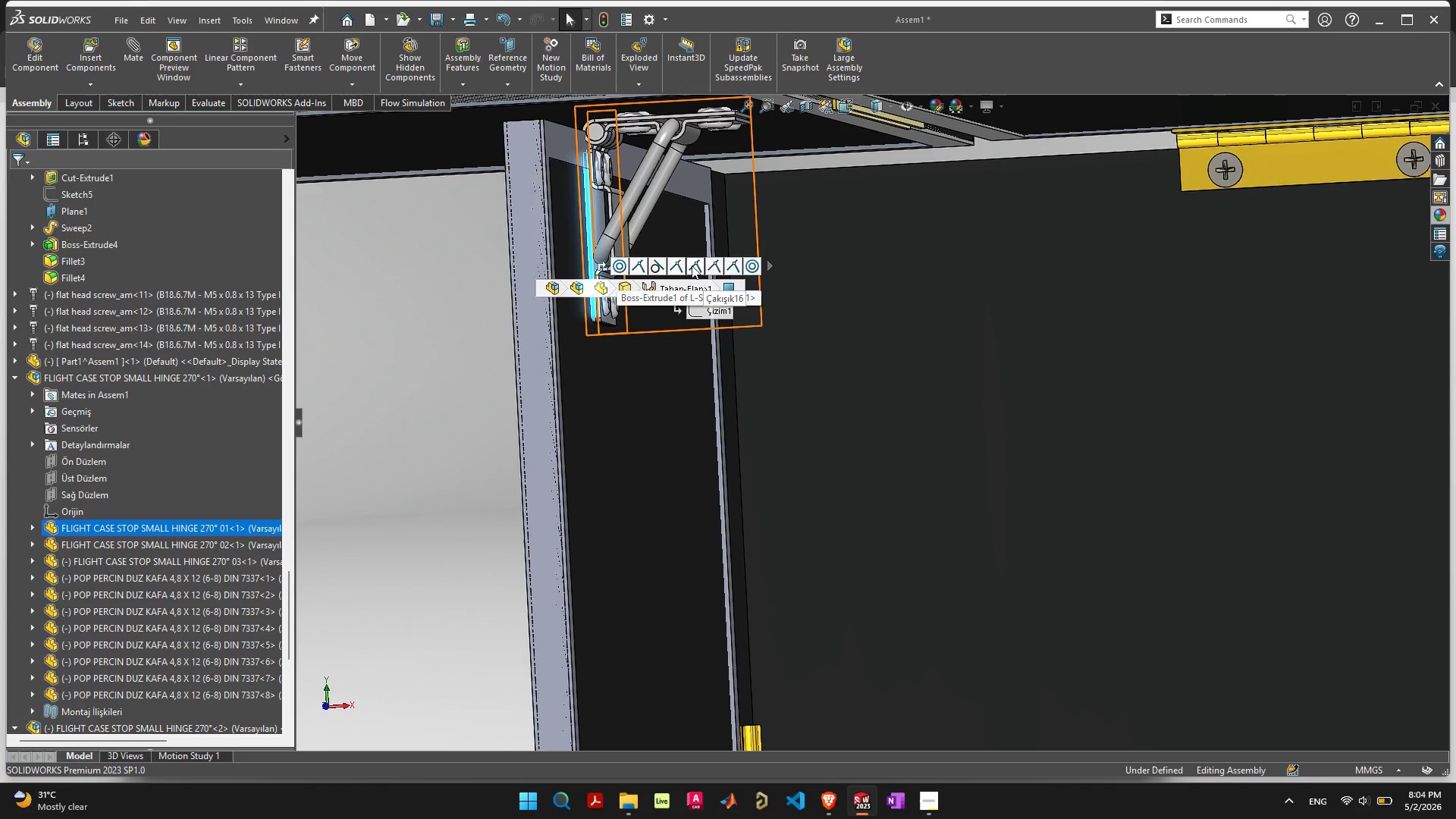 
wait(9.83)
 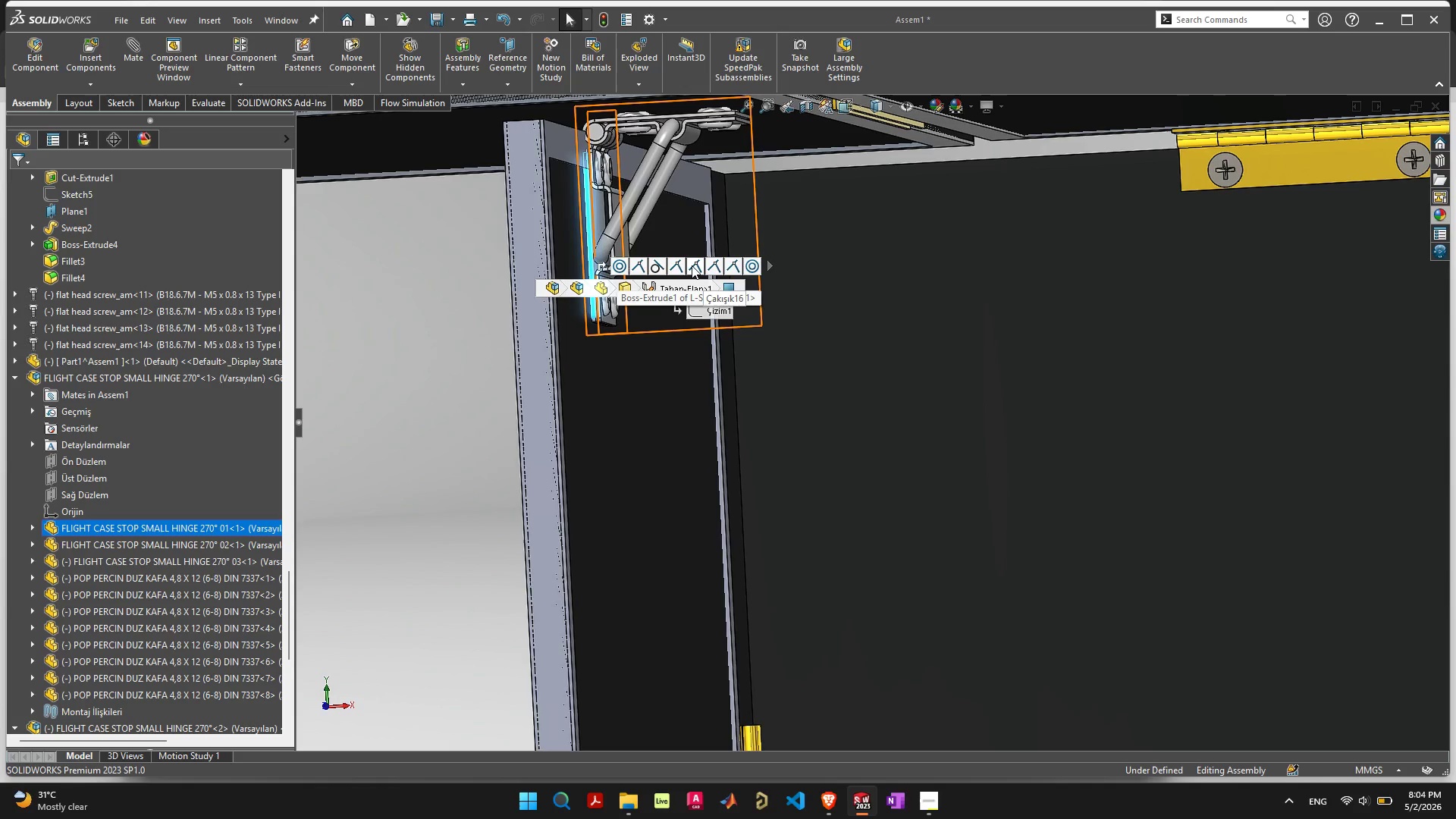 
left_click([681, 265])
 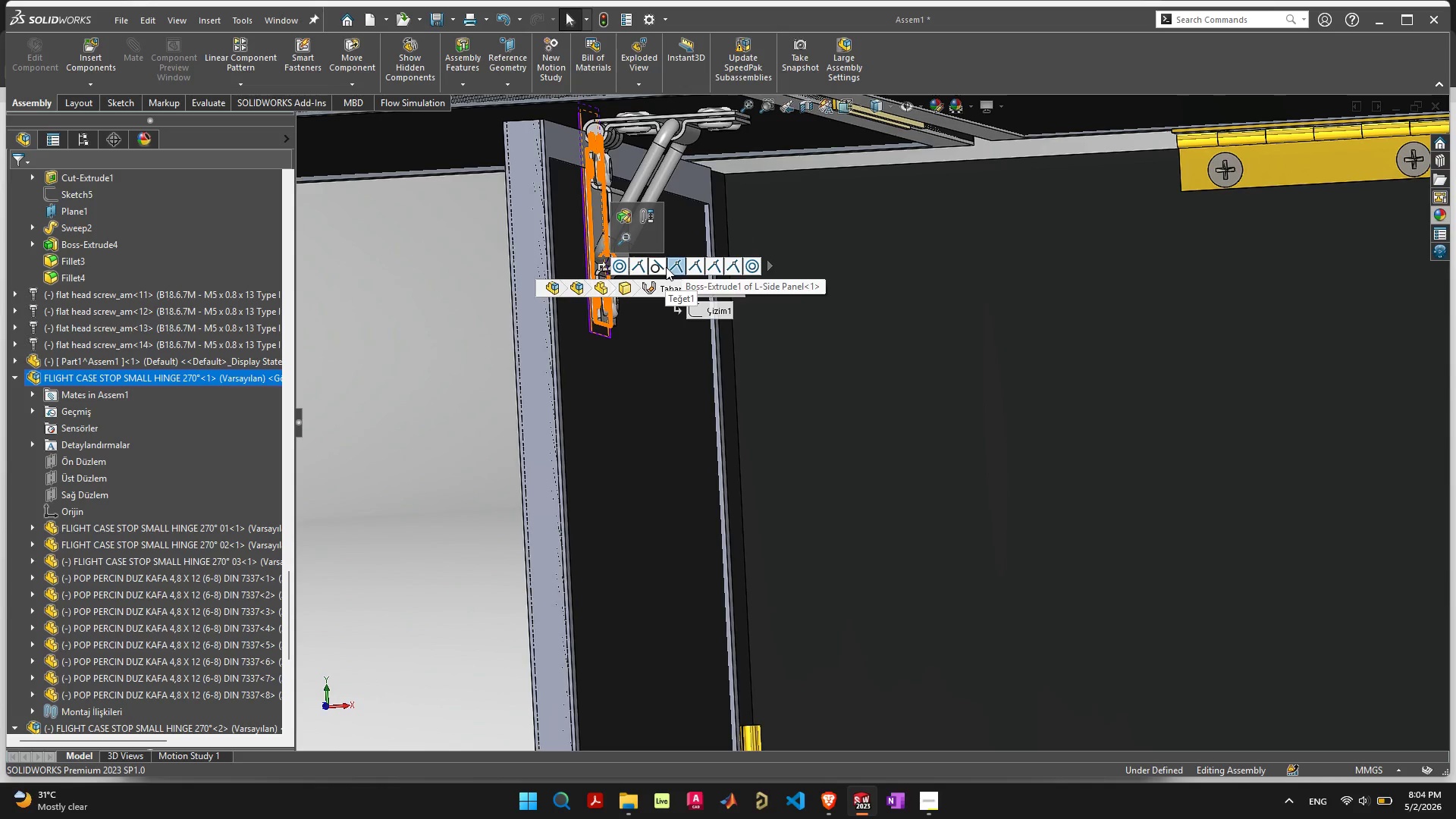 
key(Delete)
 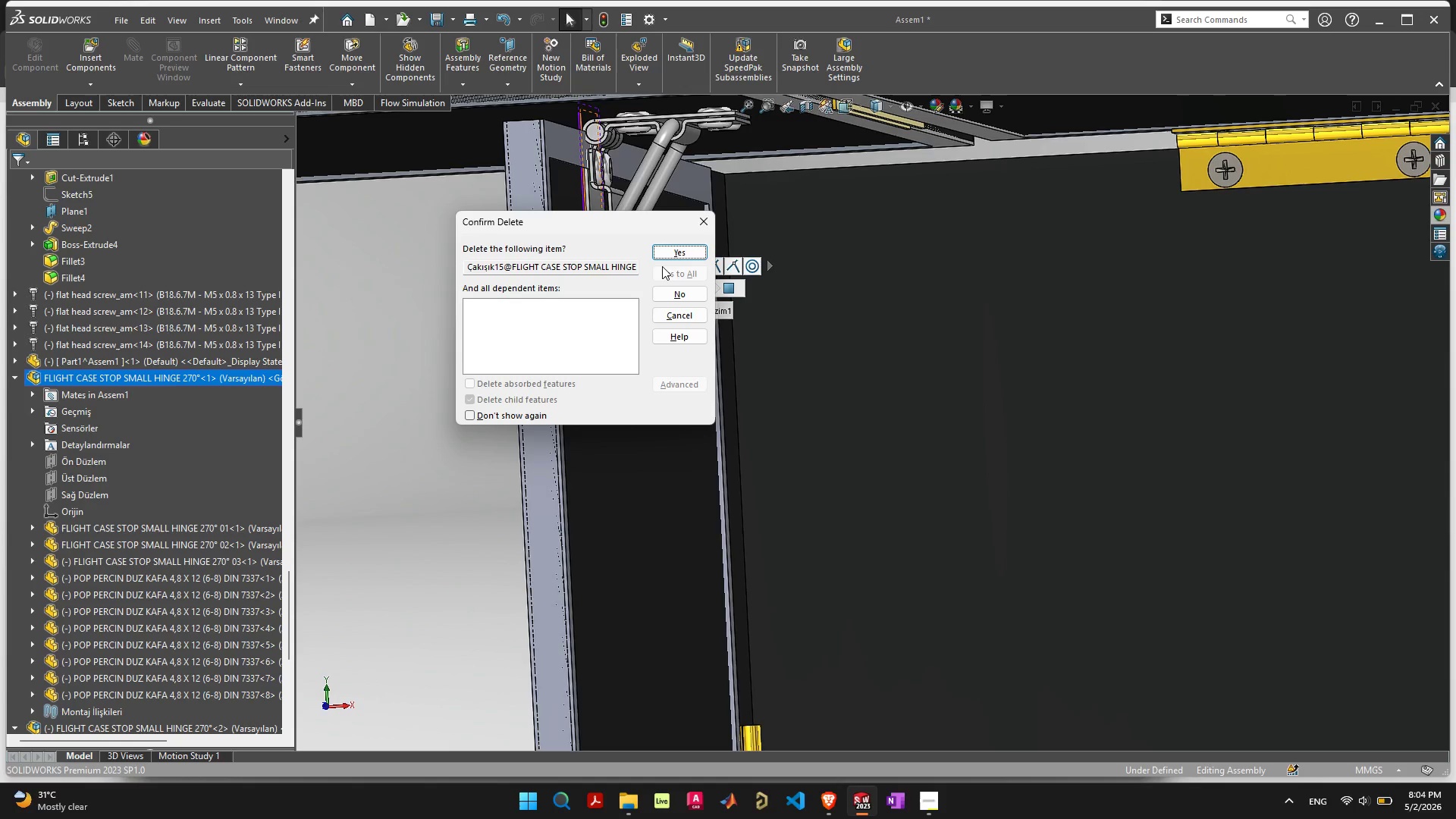 
key(Space)
 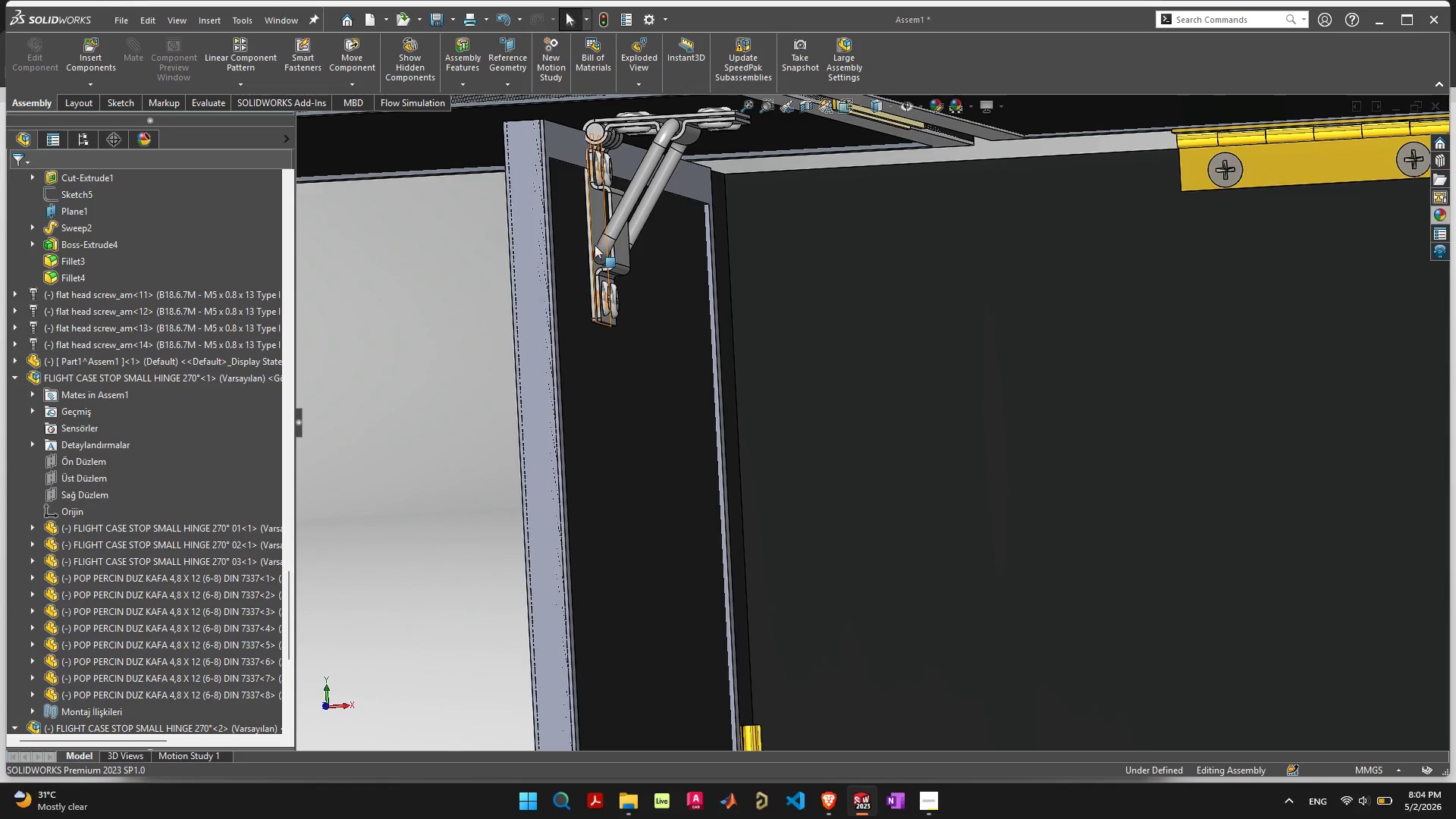 
left_click_drag(start_coordinate=[599, 223], to_coordinate=[573, 224])
 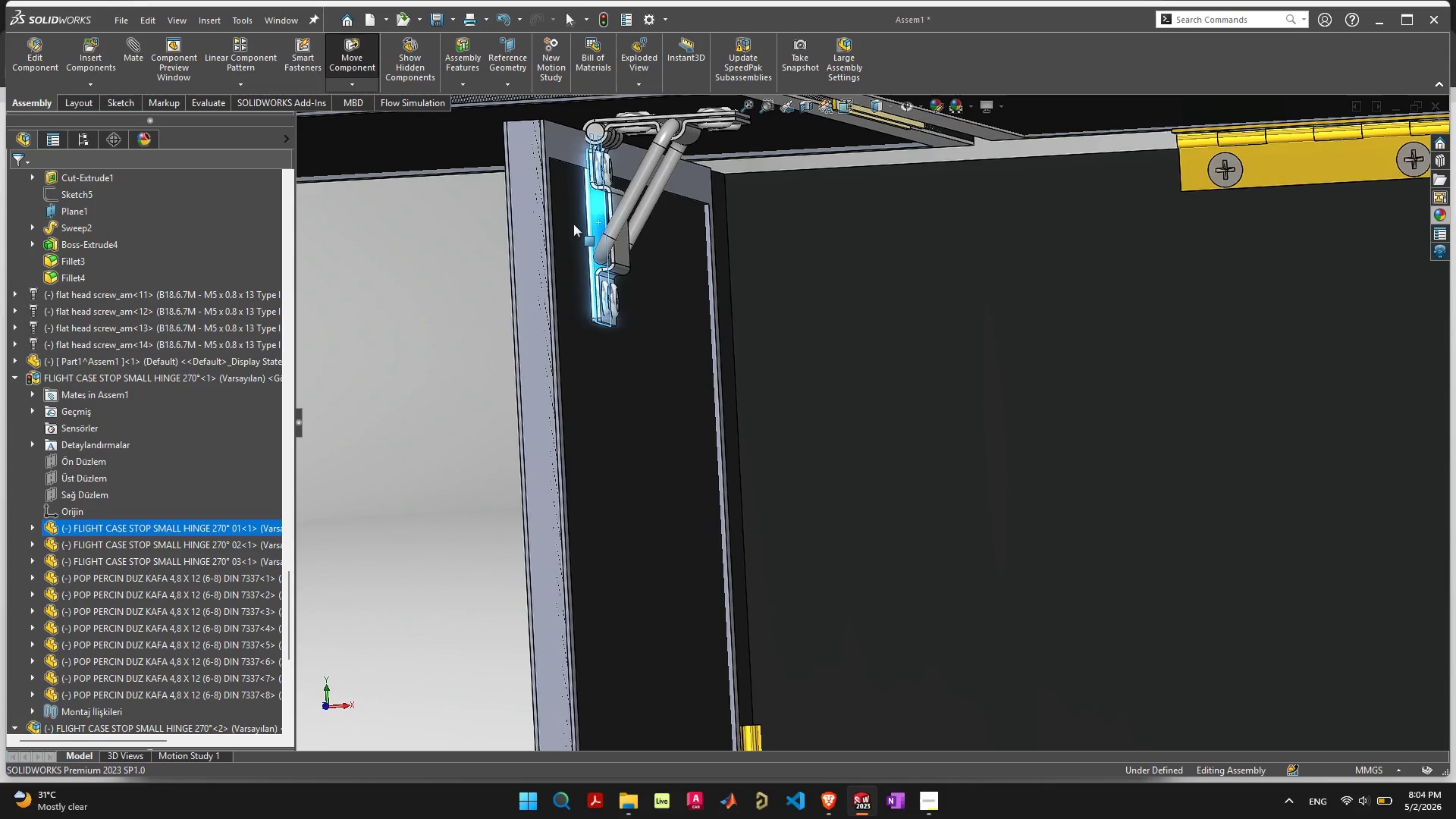 
key(Control+Z)
 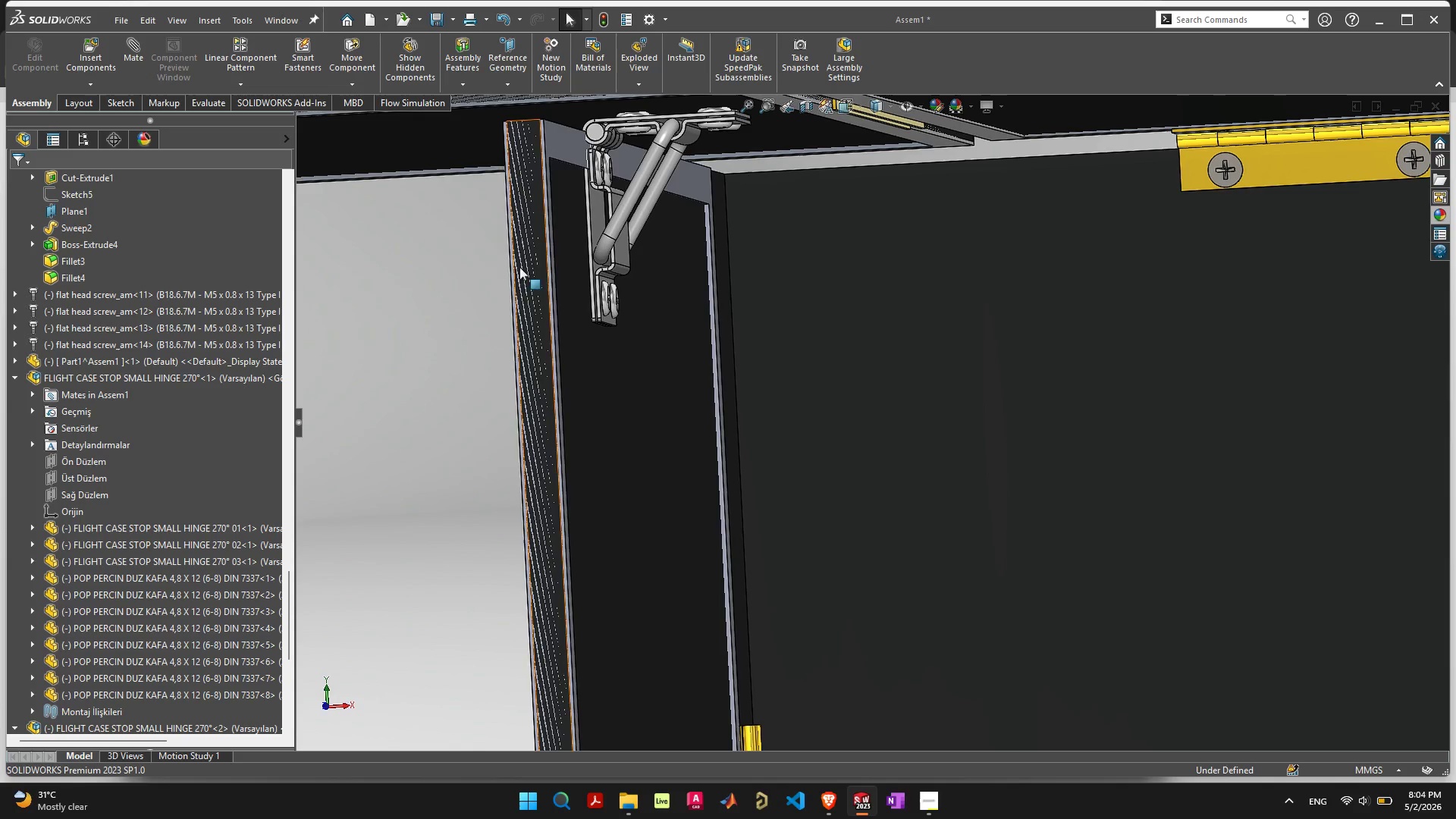 
key(Control+Z)
 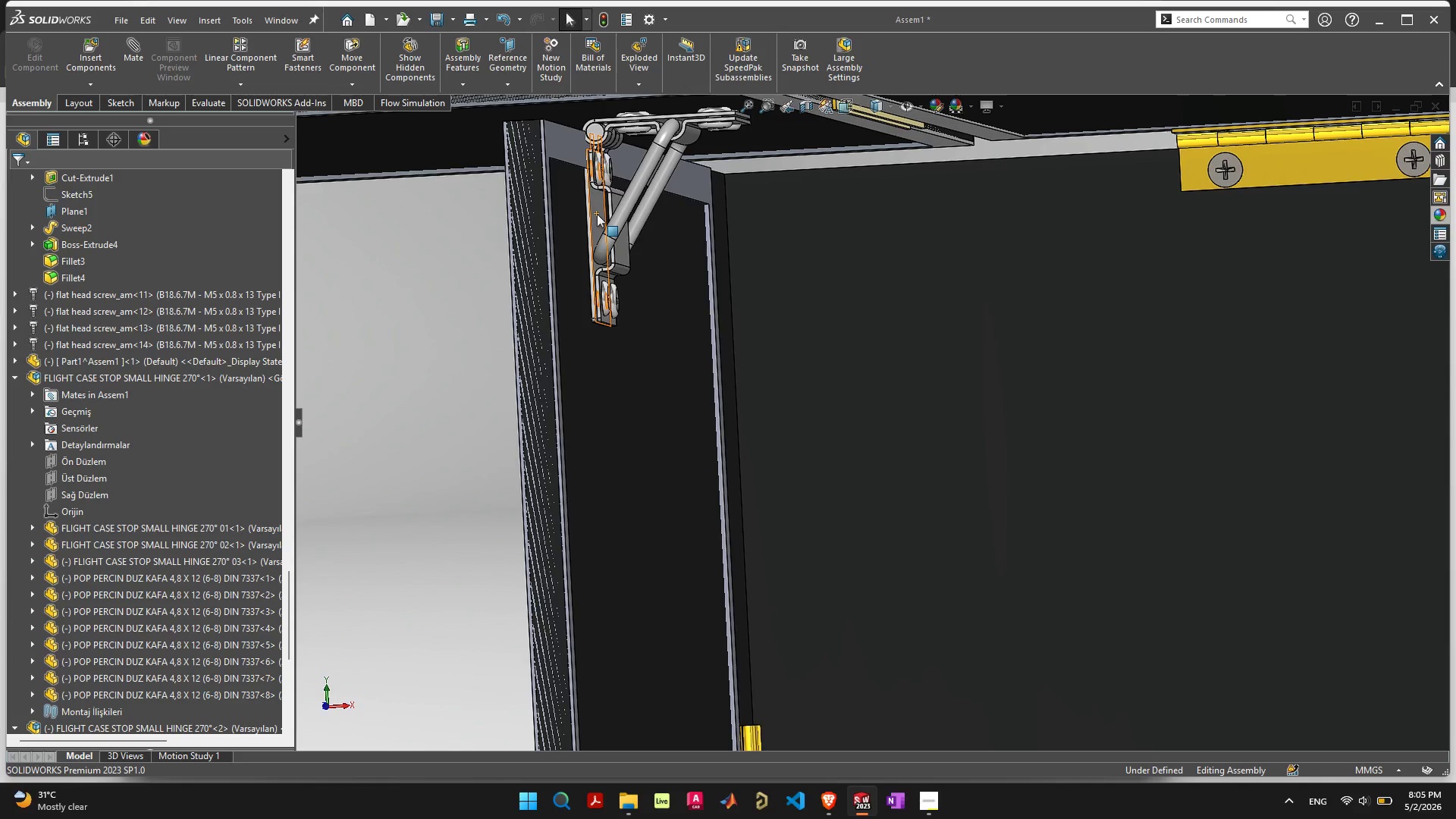 
left_click([597, 214])
 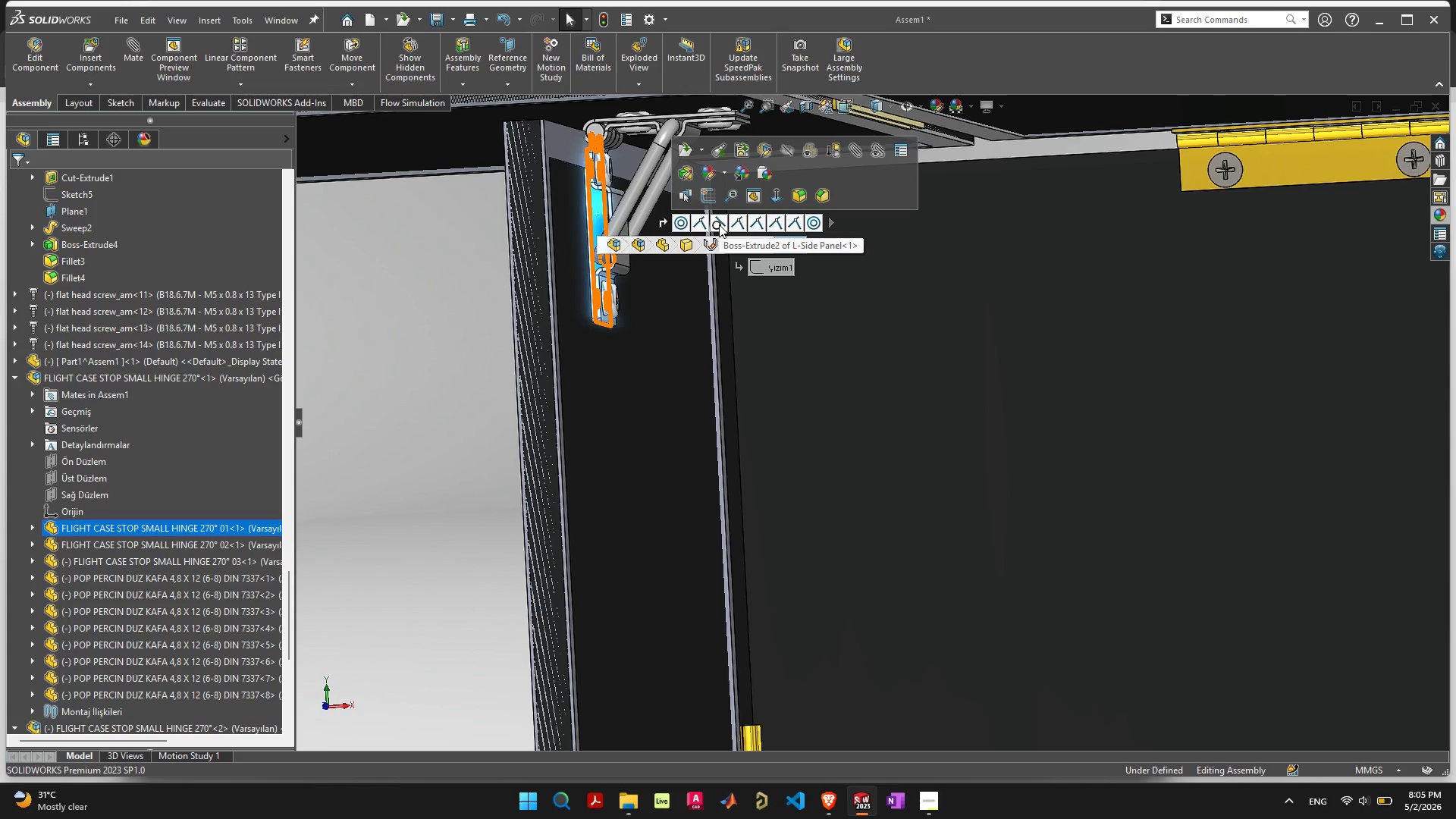 
wait(5.14)
 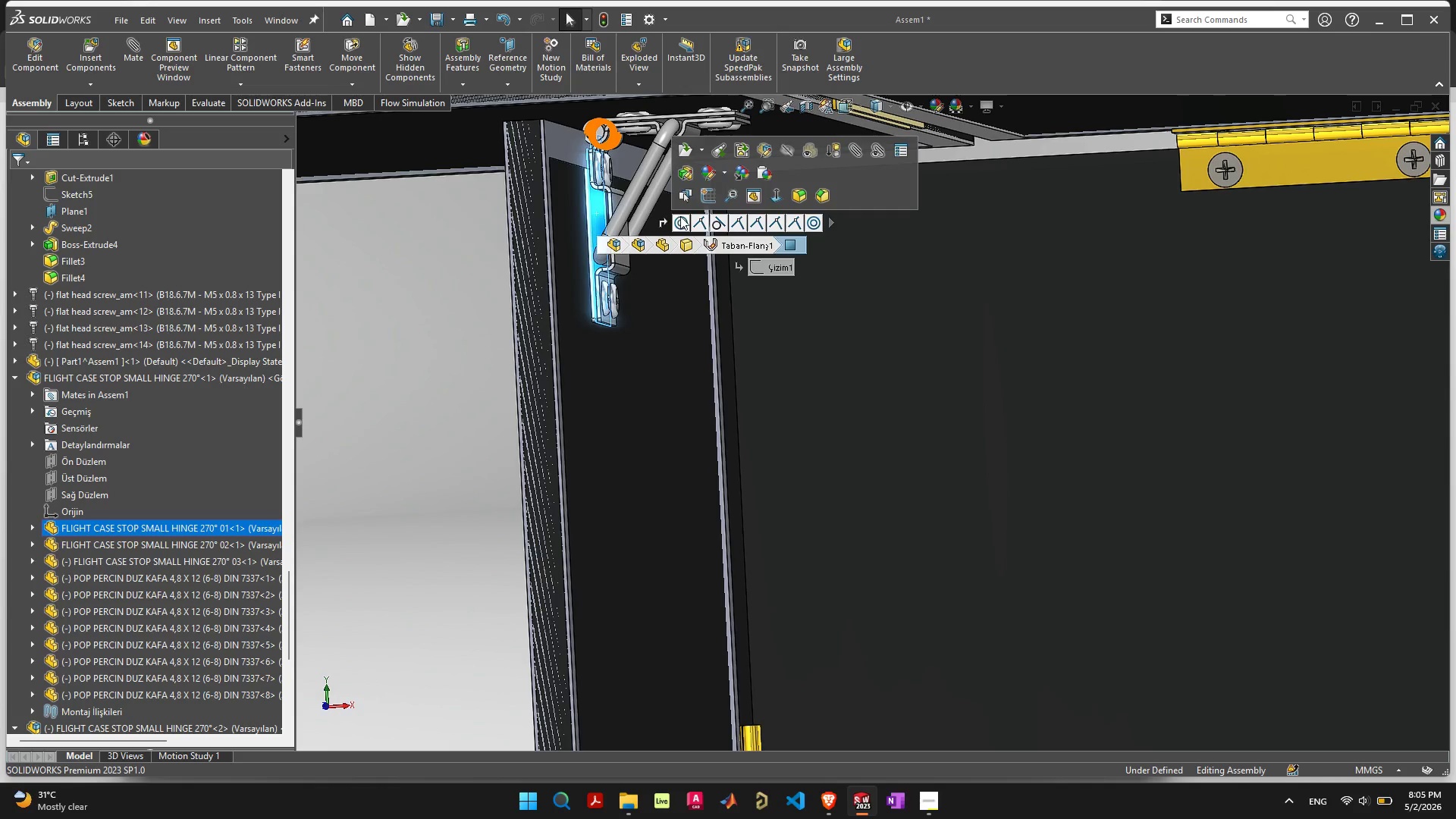 
left_click([719, 224])
 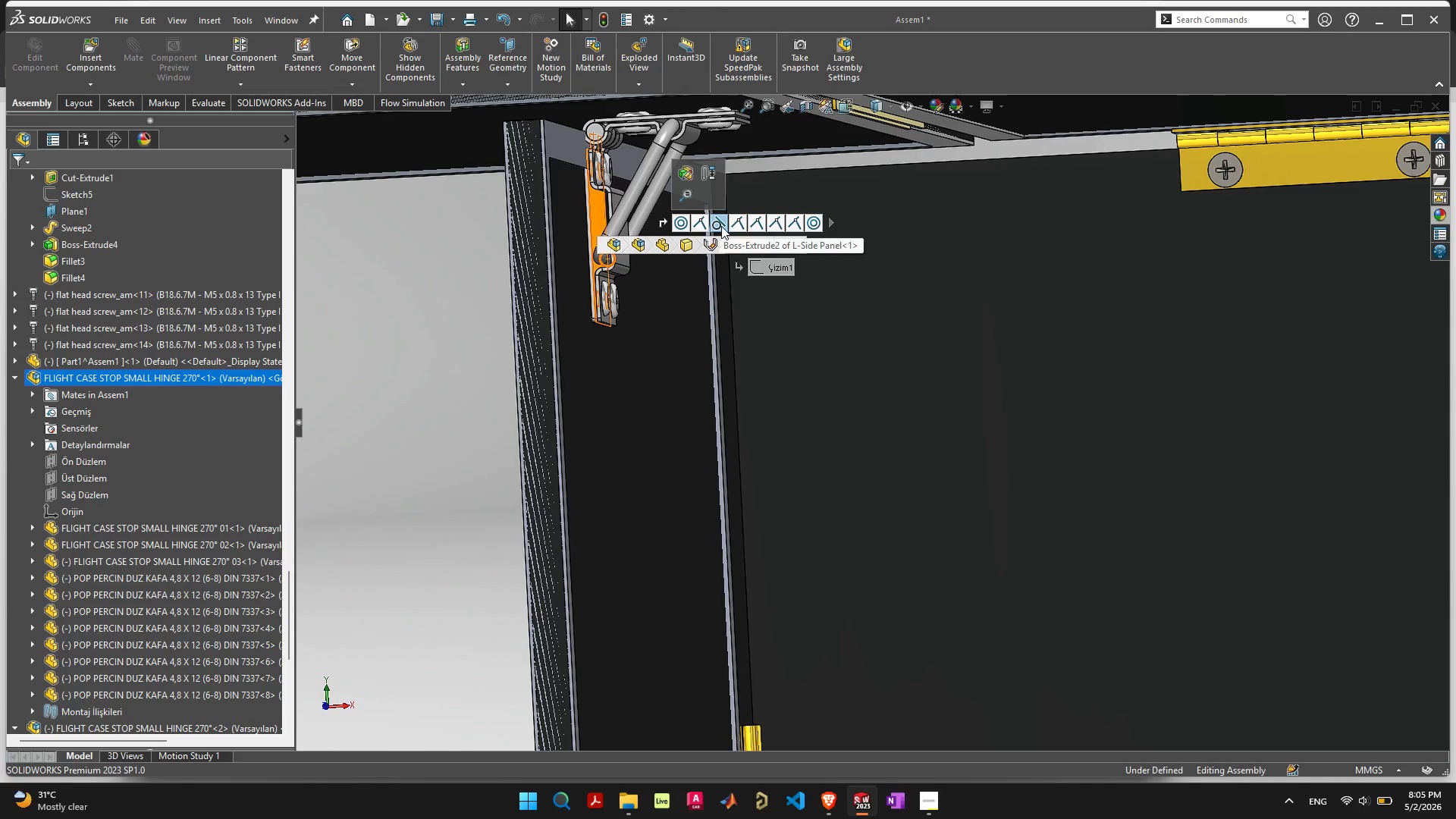 
left_click([739, 226])
 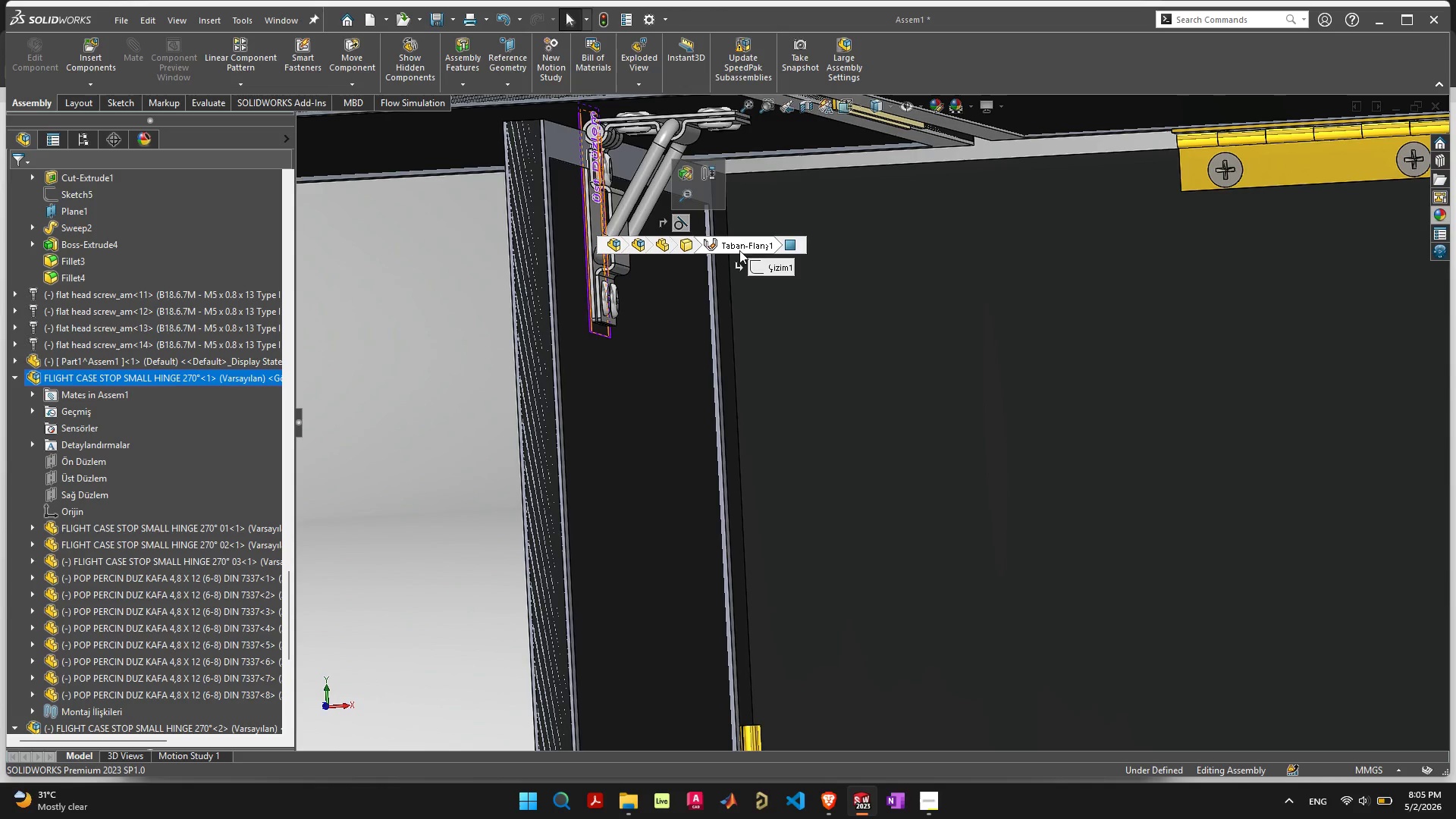 
wait(9.2)
 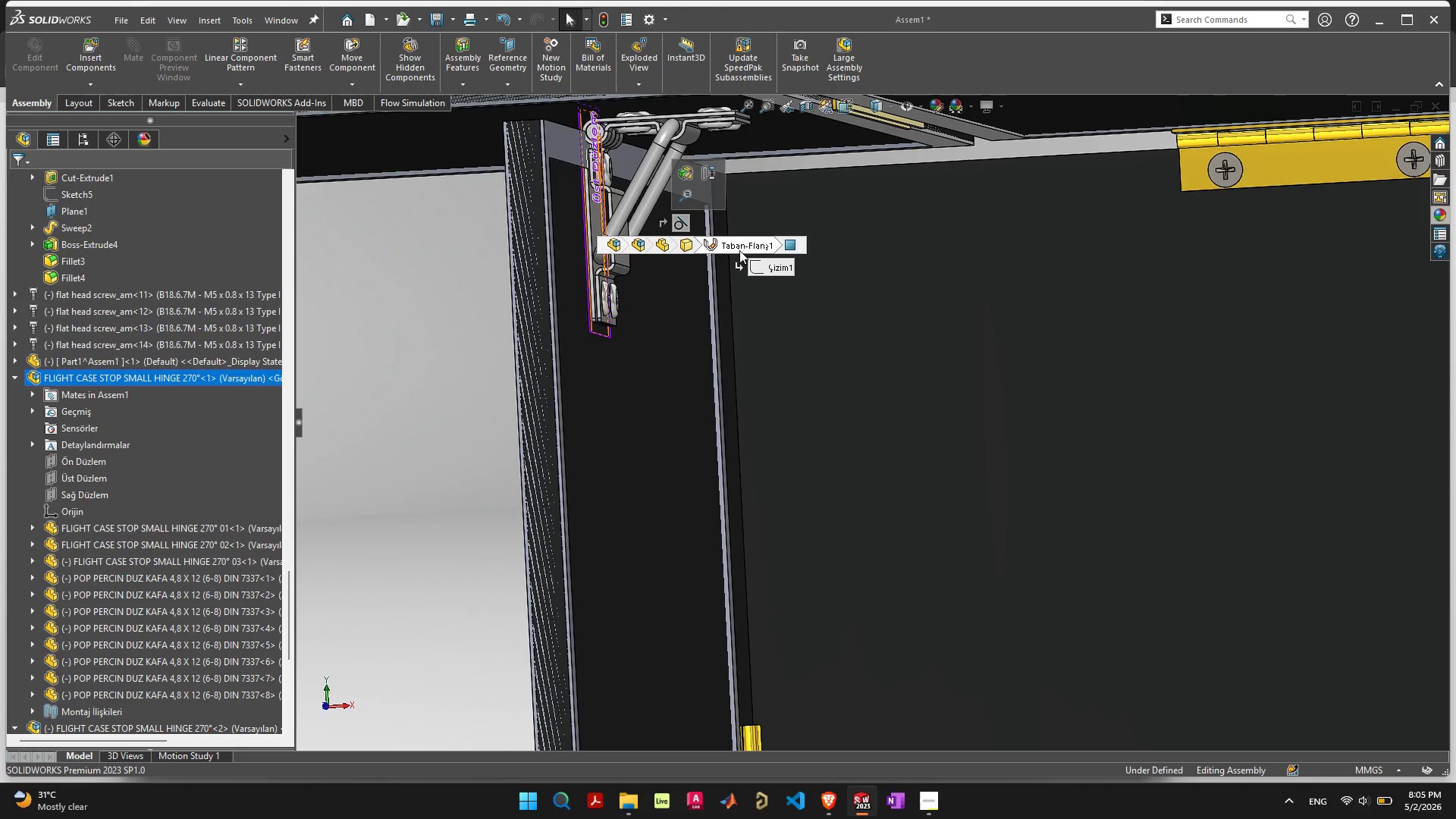 
left_click([590, 253])
 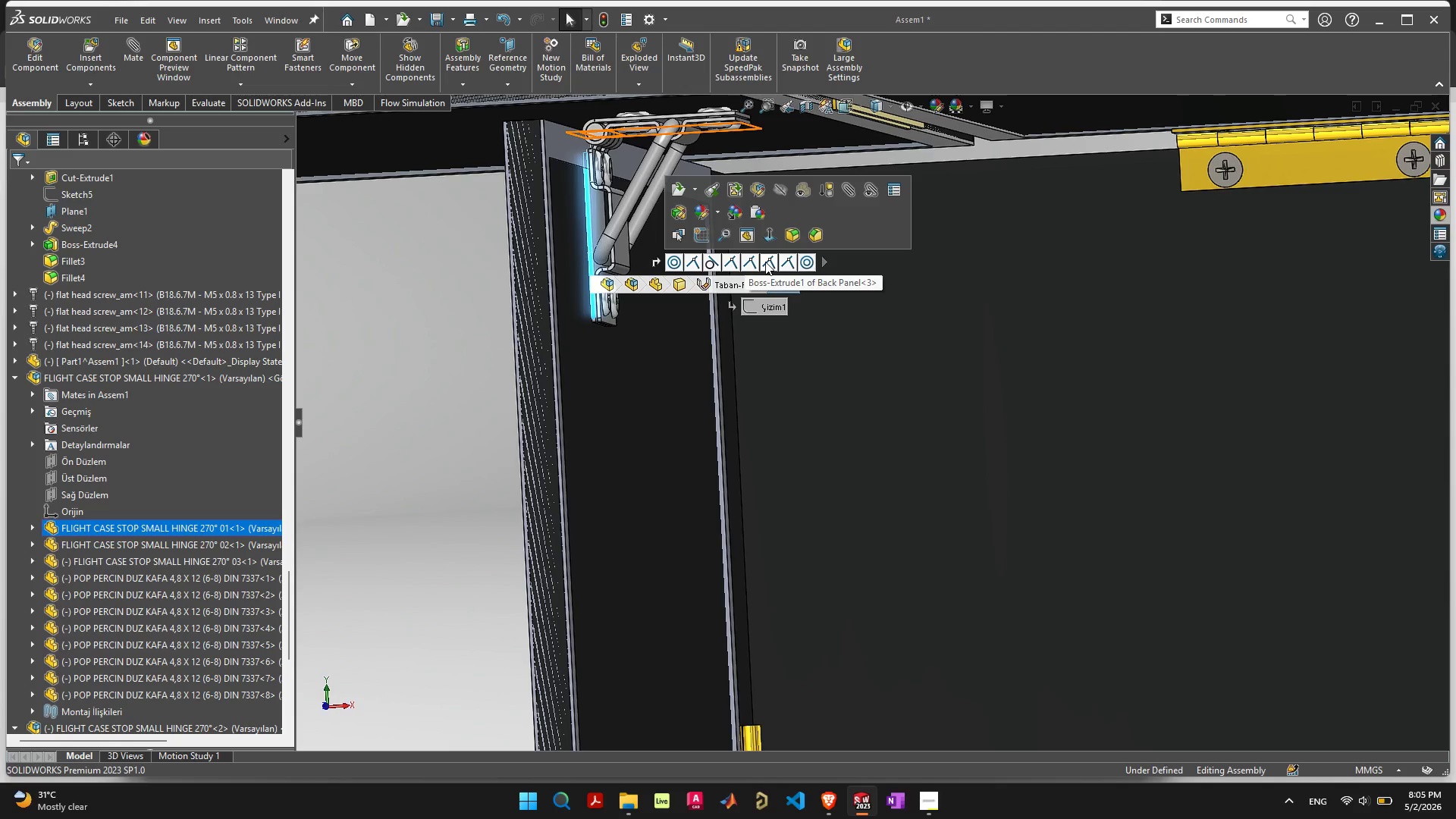 
wait(8.97)
 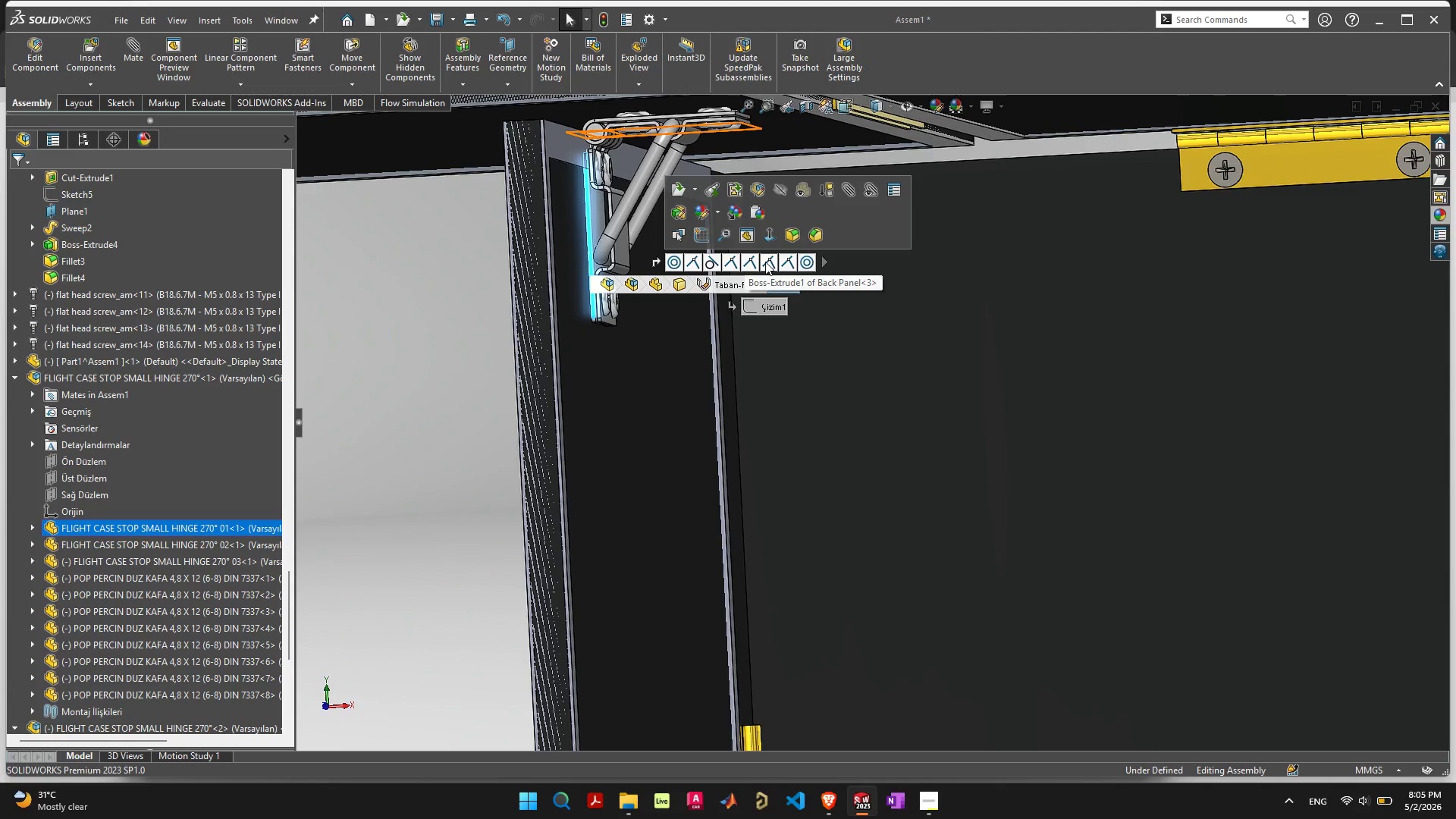 
left_click([821, 260])
 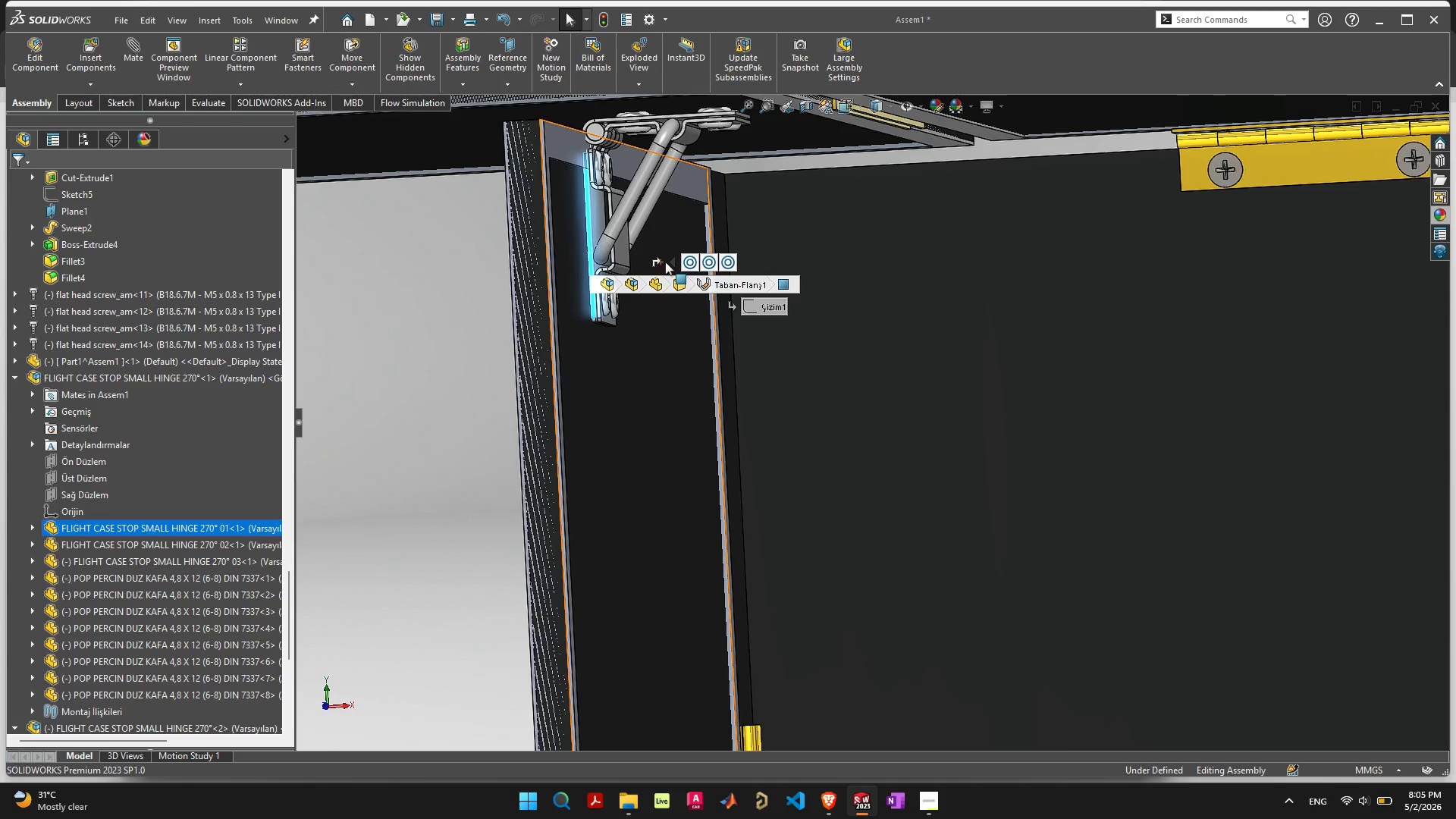 
left_click([674, 261])
 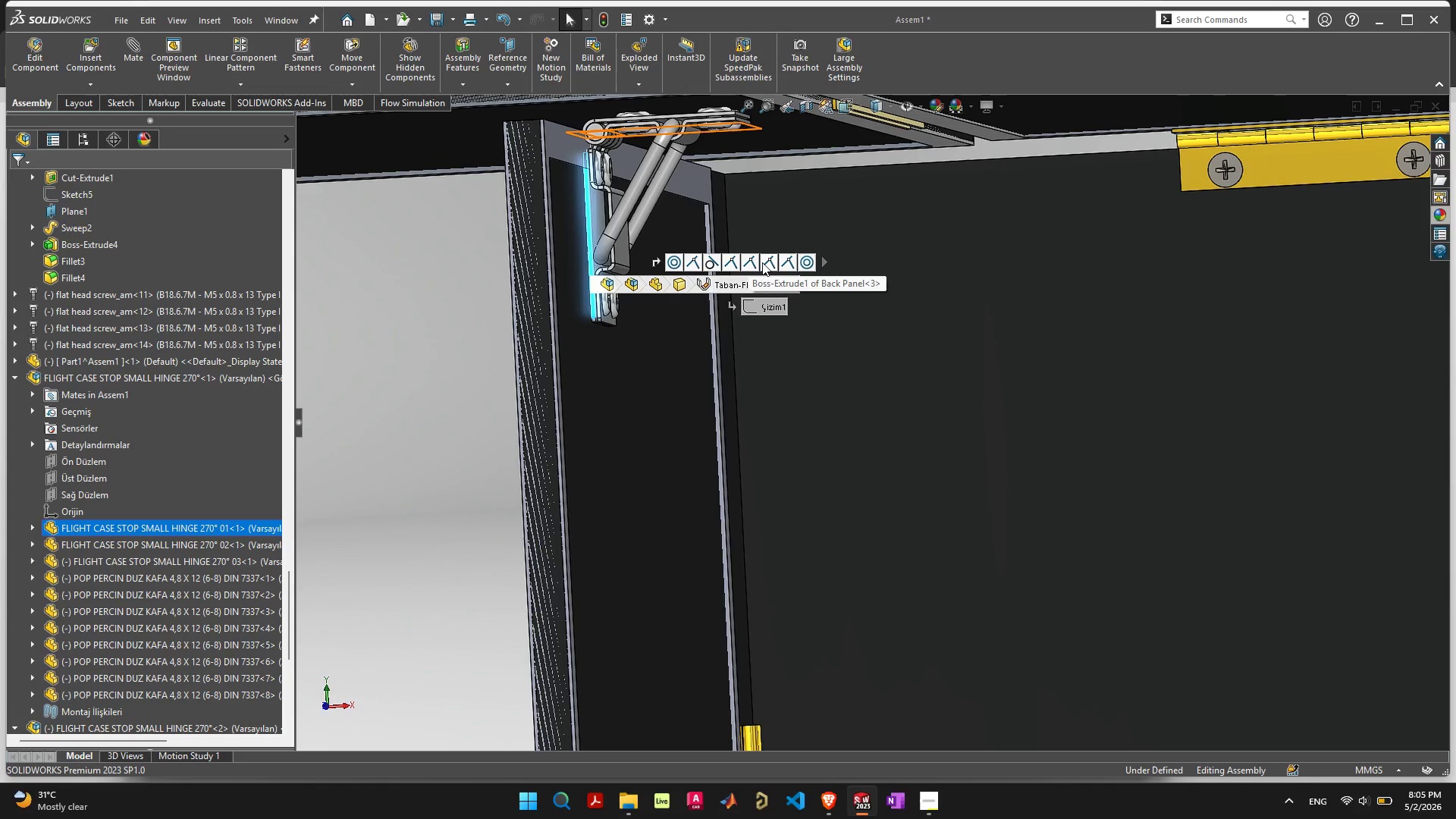 
wait(10.77)
 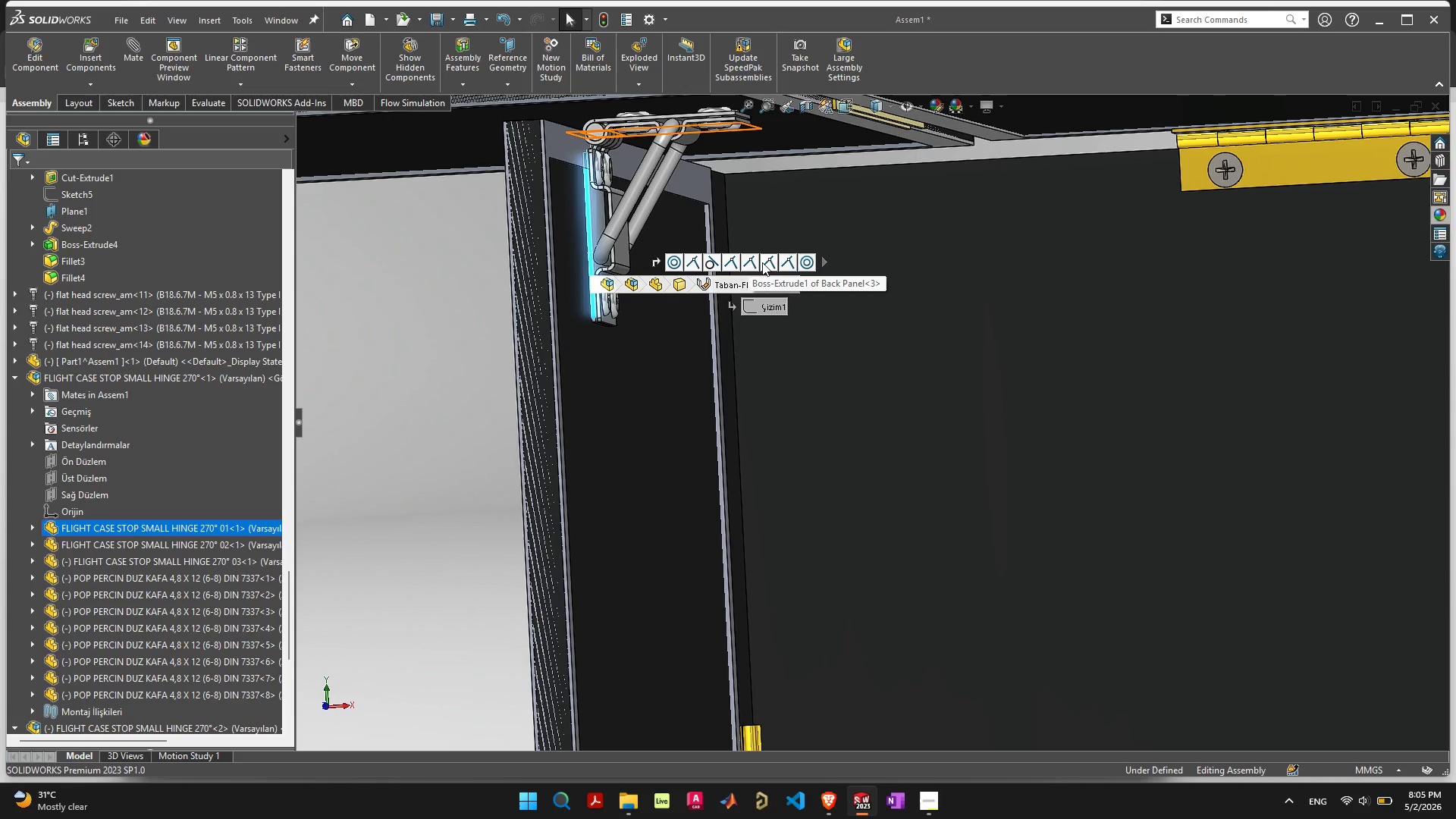 
left_click_drag(start_coordinate=[595, 215], to_coordinate=[607, 214])
 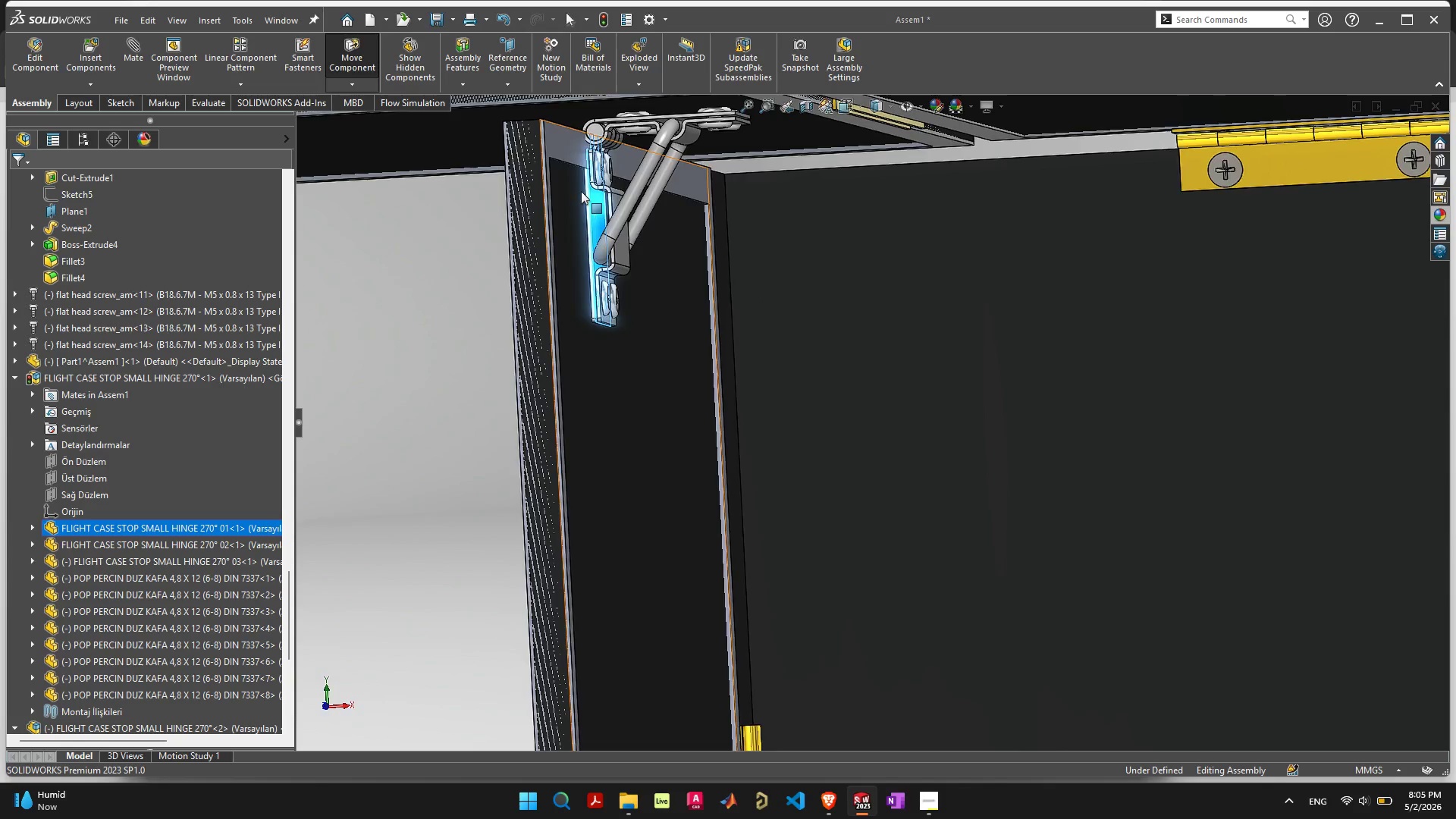 
scroll: coordinate [578, 187], scroll_direction: up, amount: 4.0
 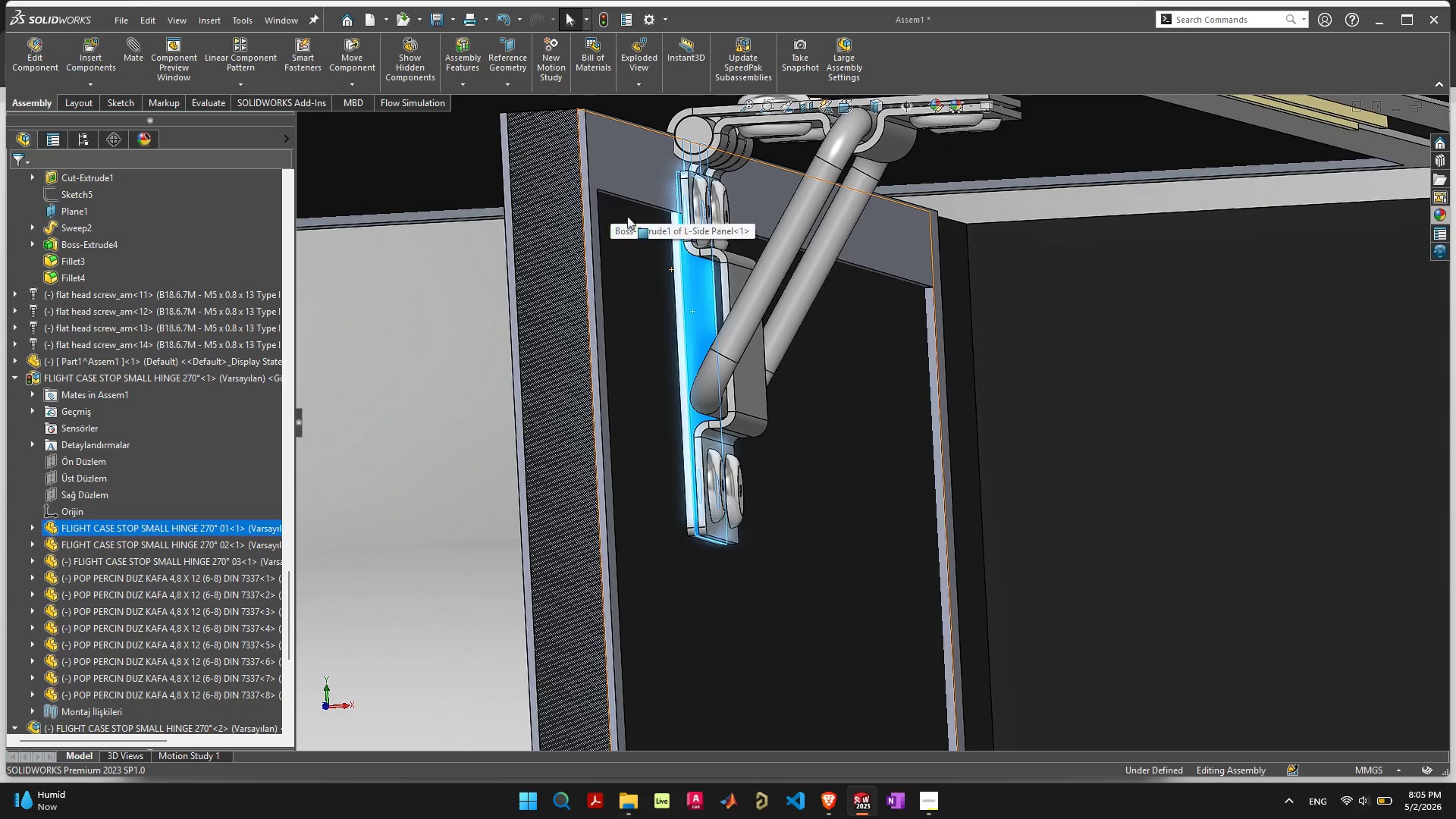 
mouse_move([643, 228])
 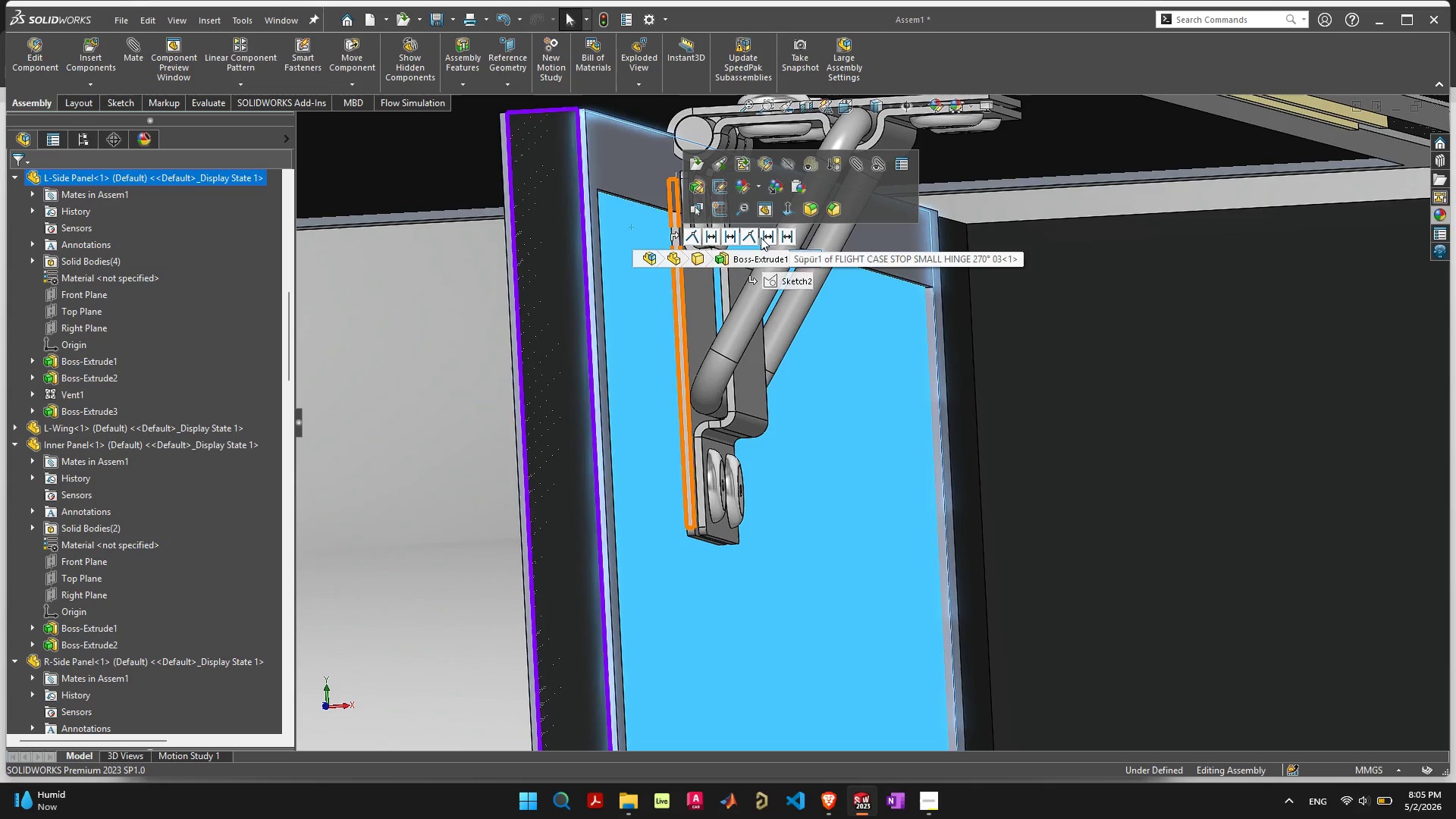 
wait(6.6)
 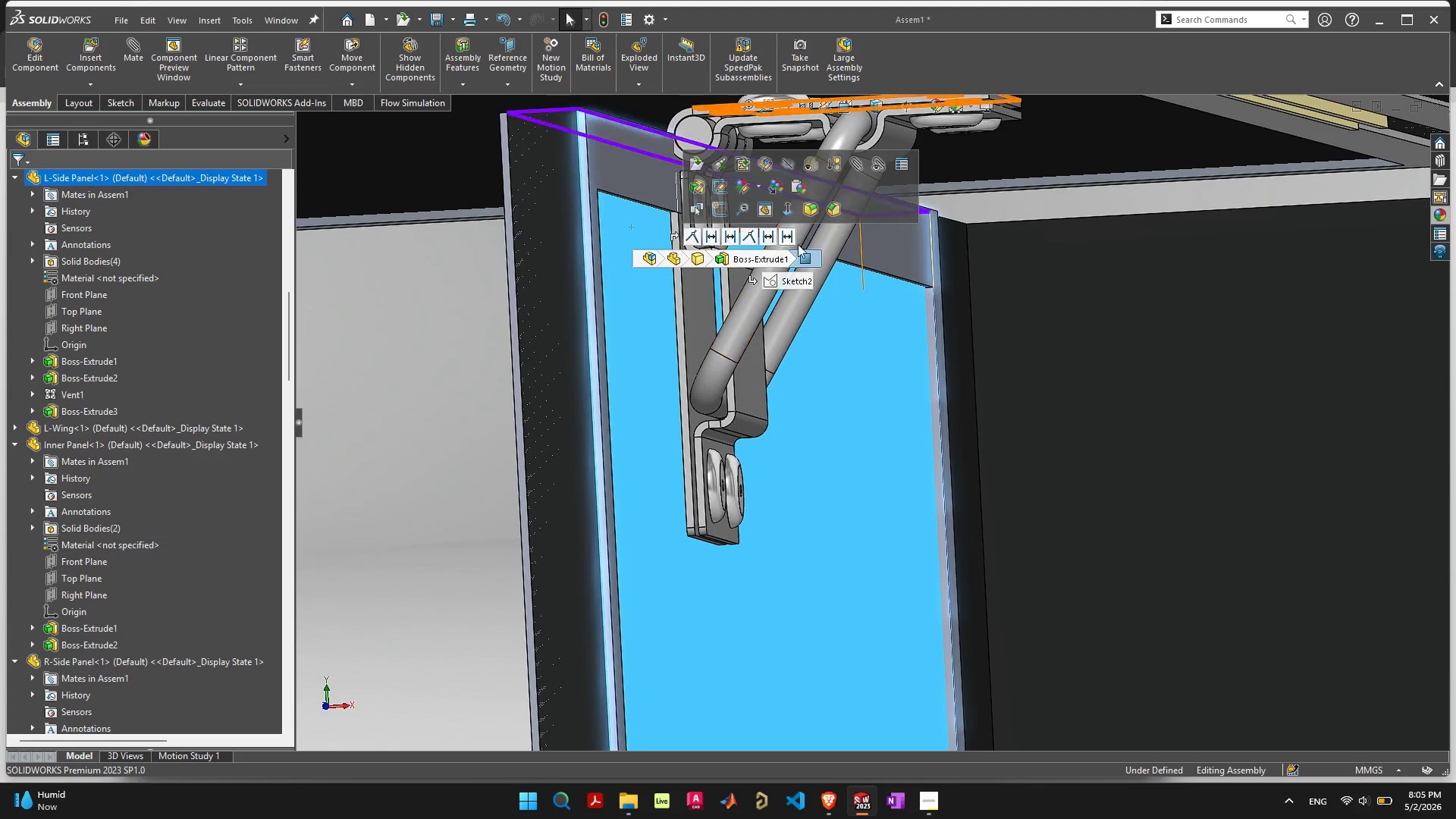 
left_click([752, 237])
 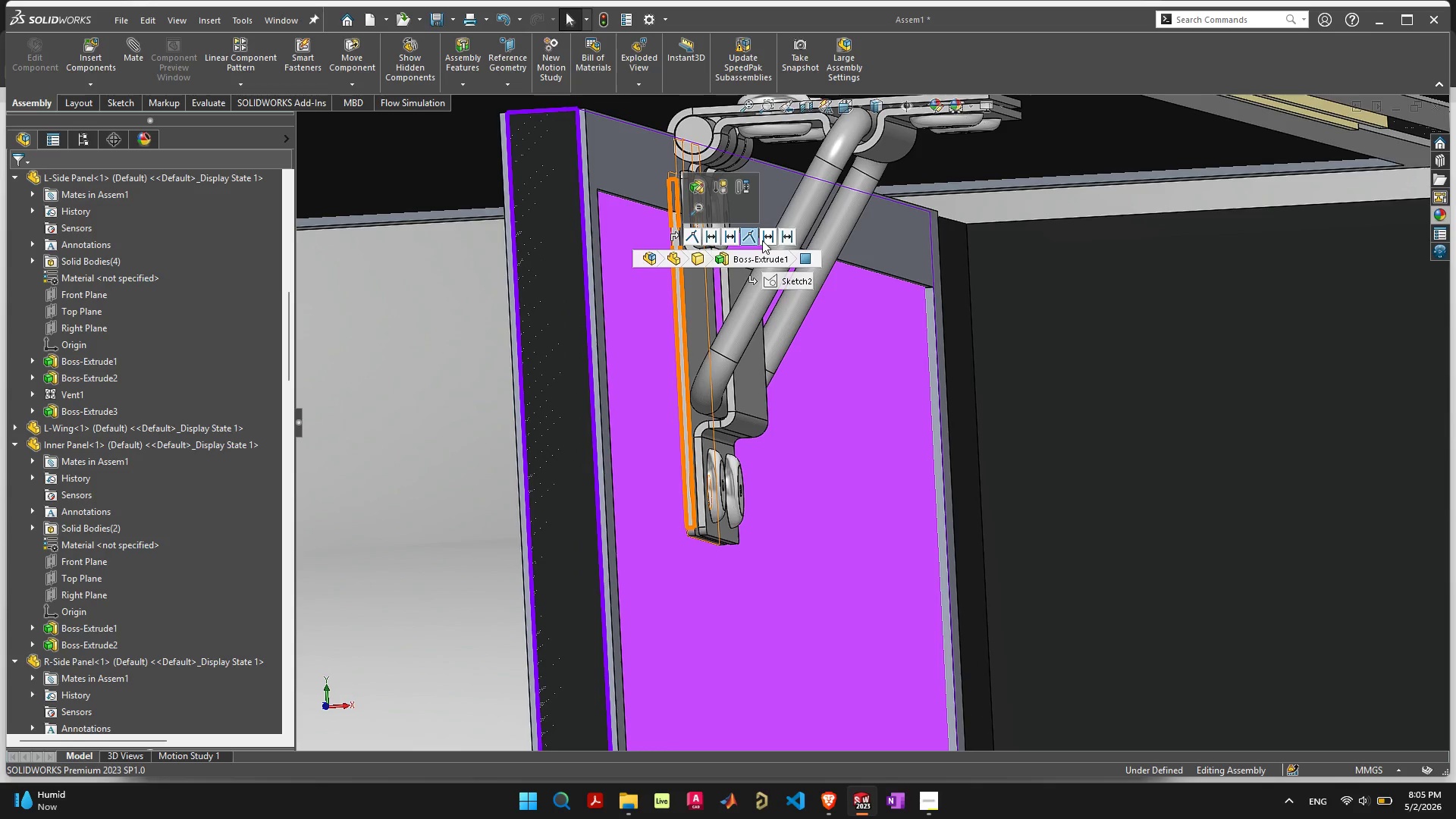 
key(Delete)
 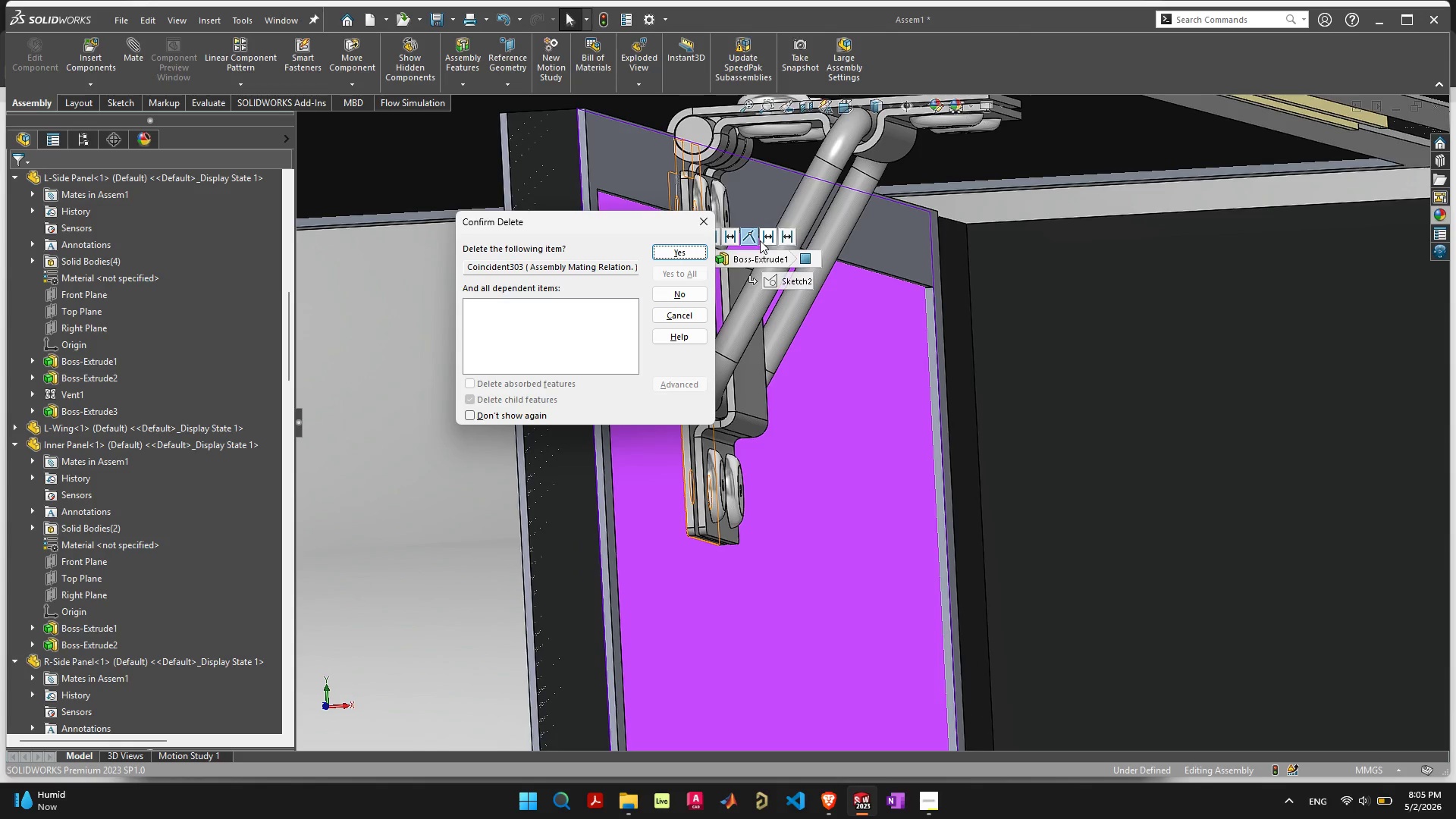 
key(Enter)
 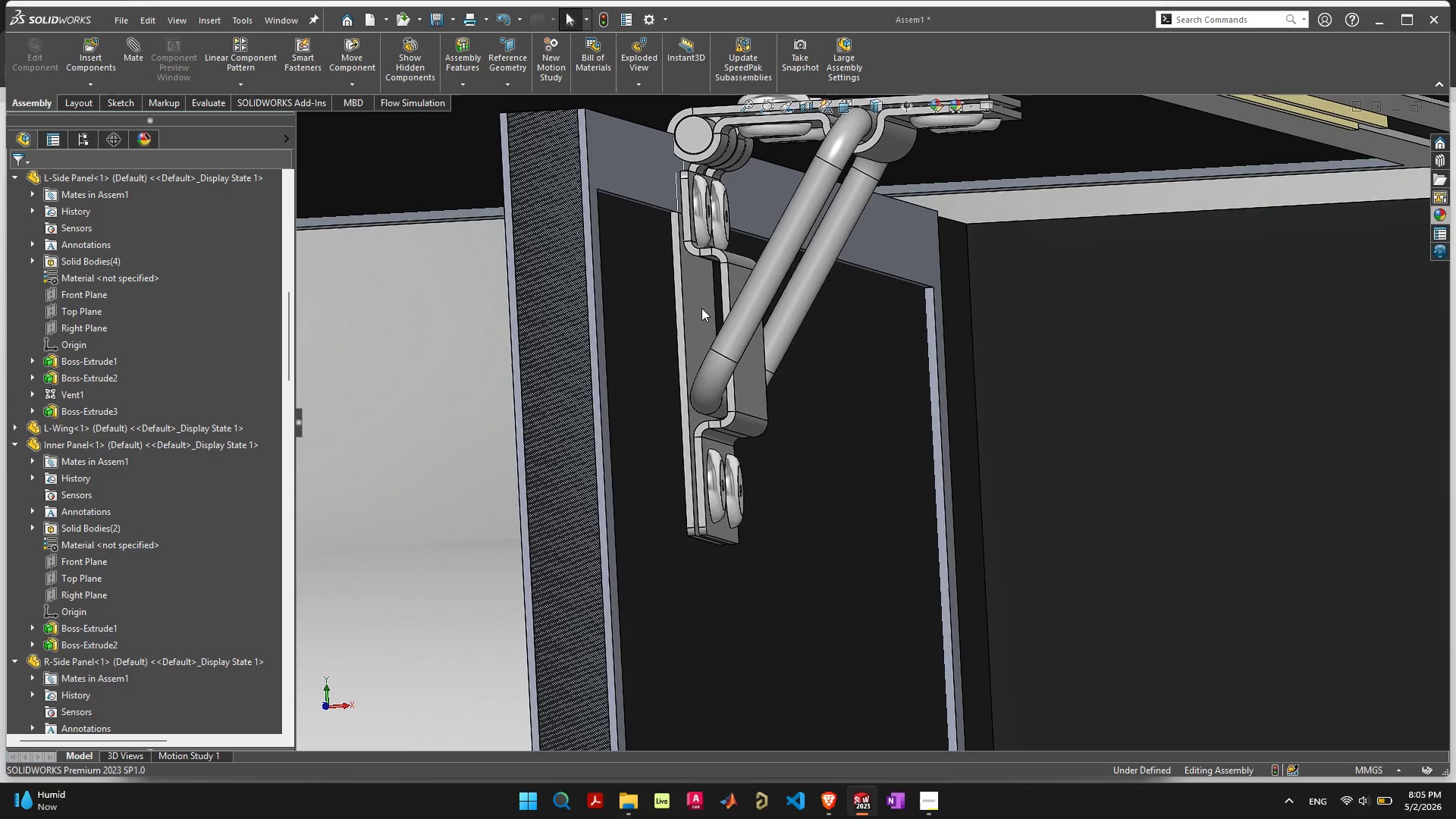 
left_click_drag(start_coordinate=[702, 307], to_coordinate=[800, 322])
 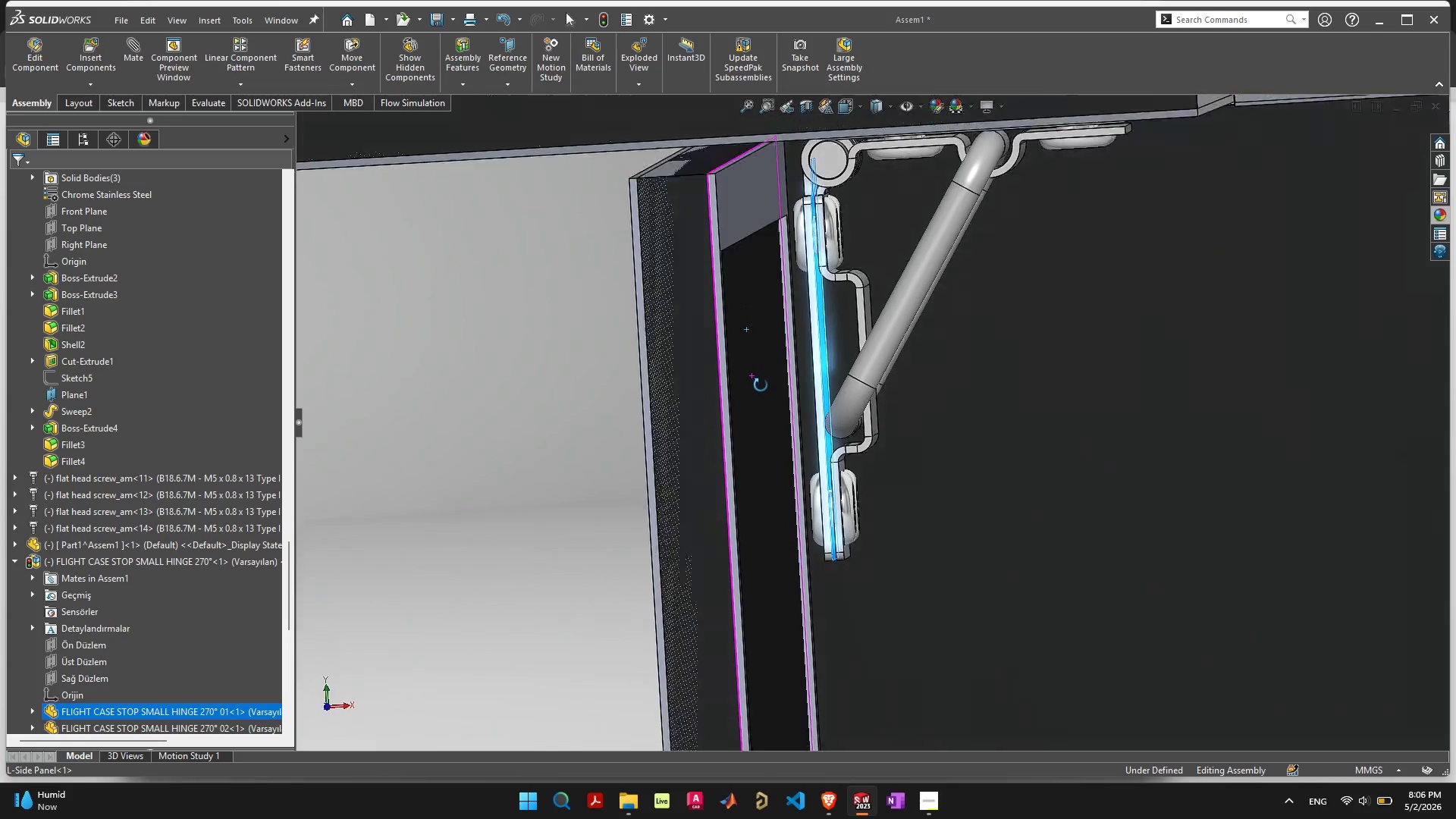 
wait(8.55)
 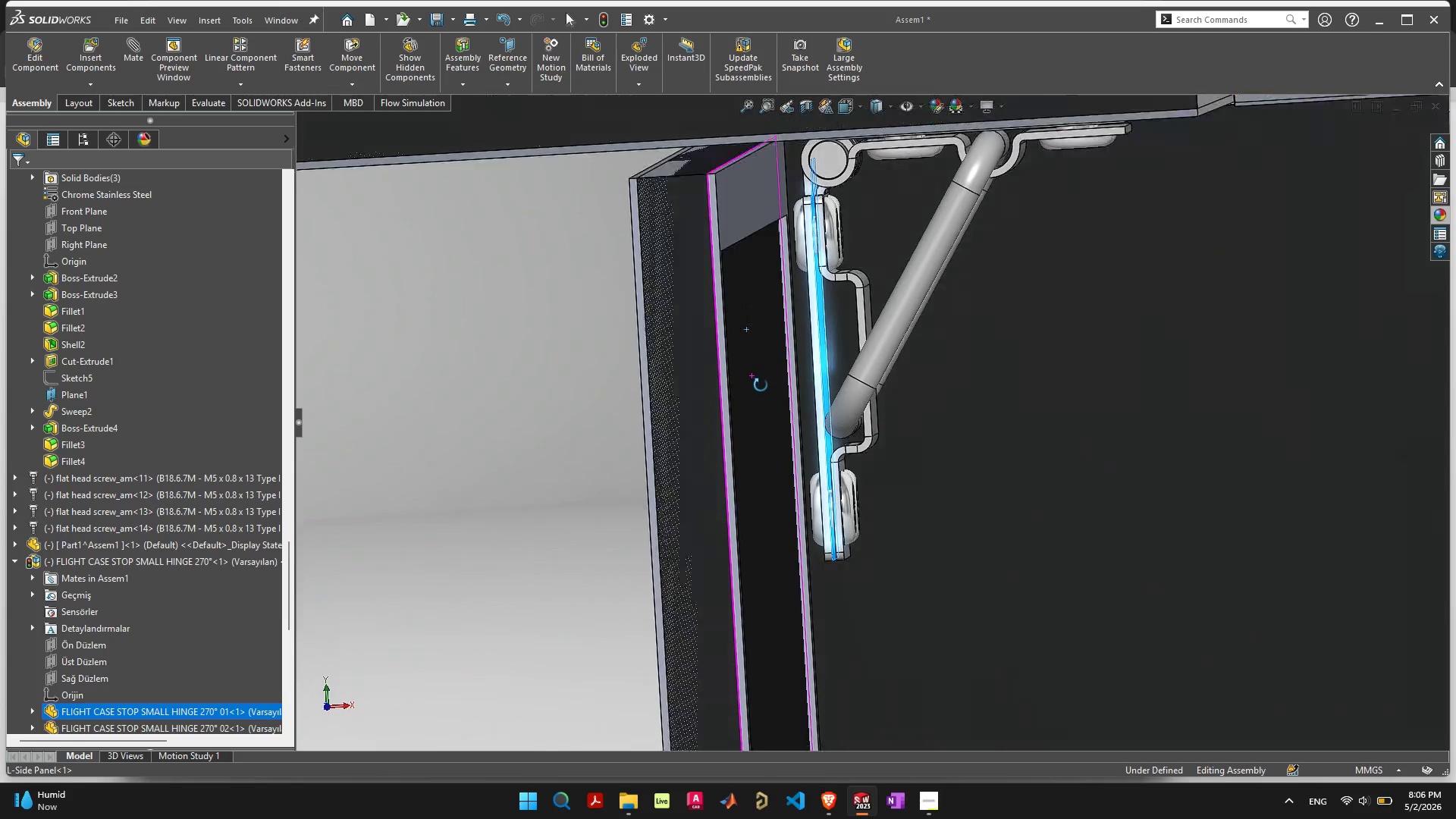 
scroll: coordinate [858, 469], scroll_direction: up, amount: 7.0
 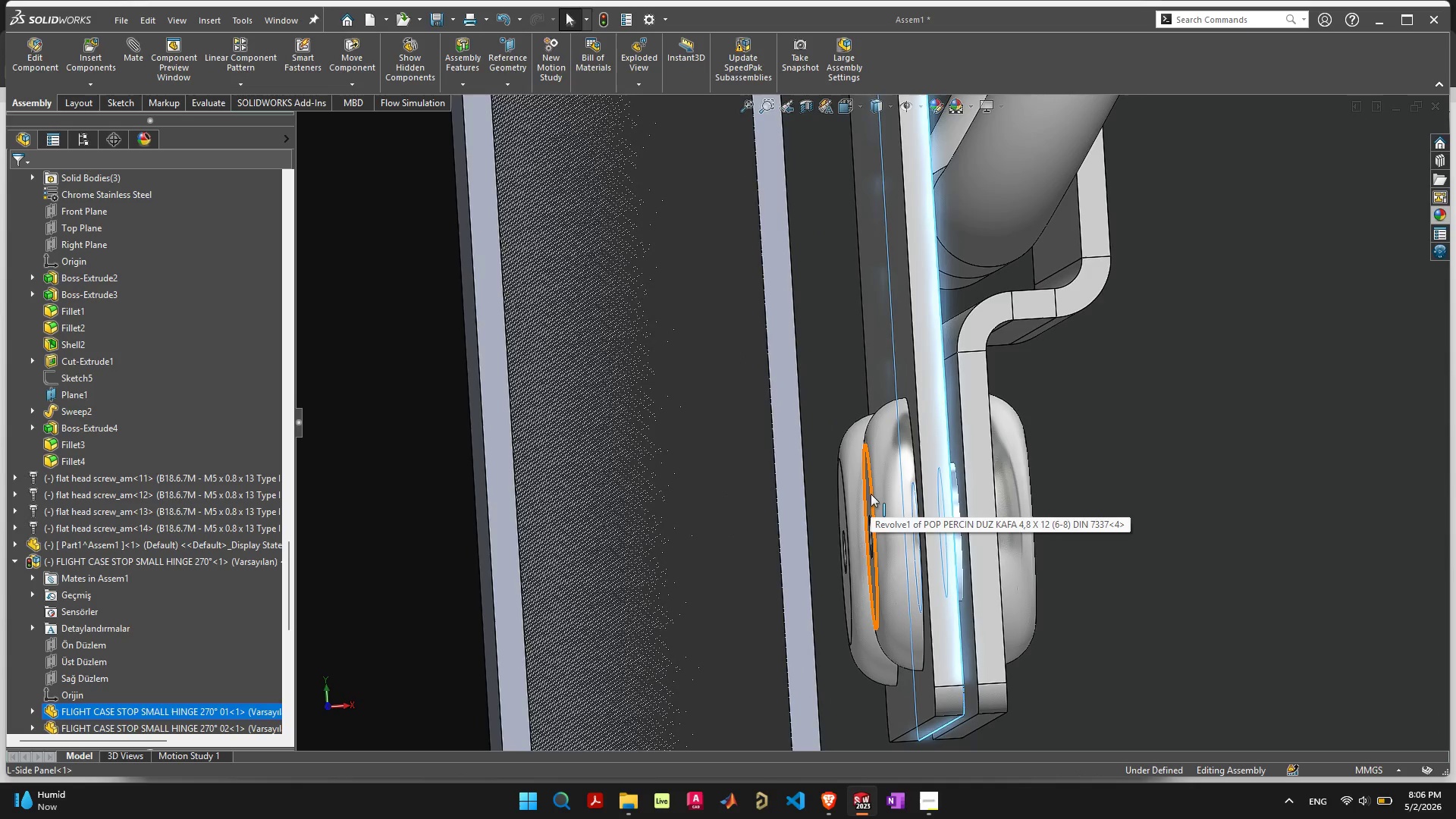 
left_click([871, 494])
 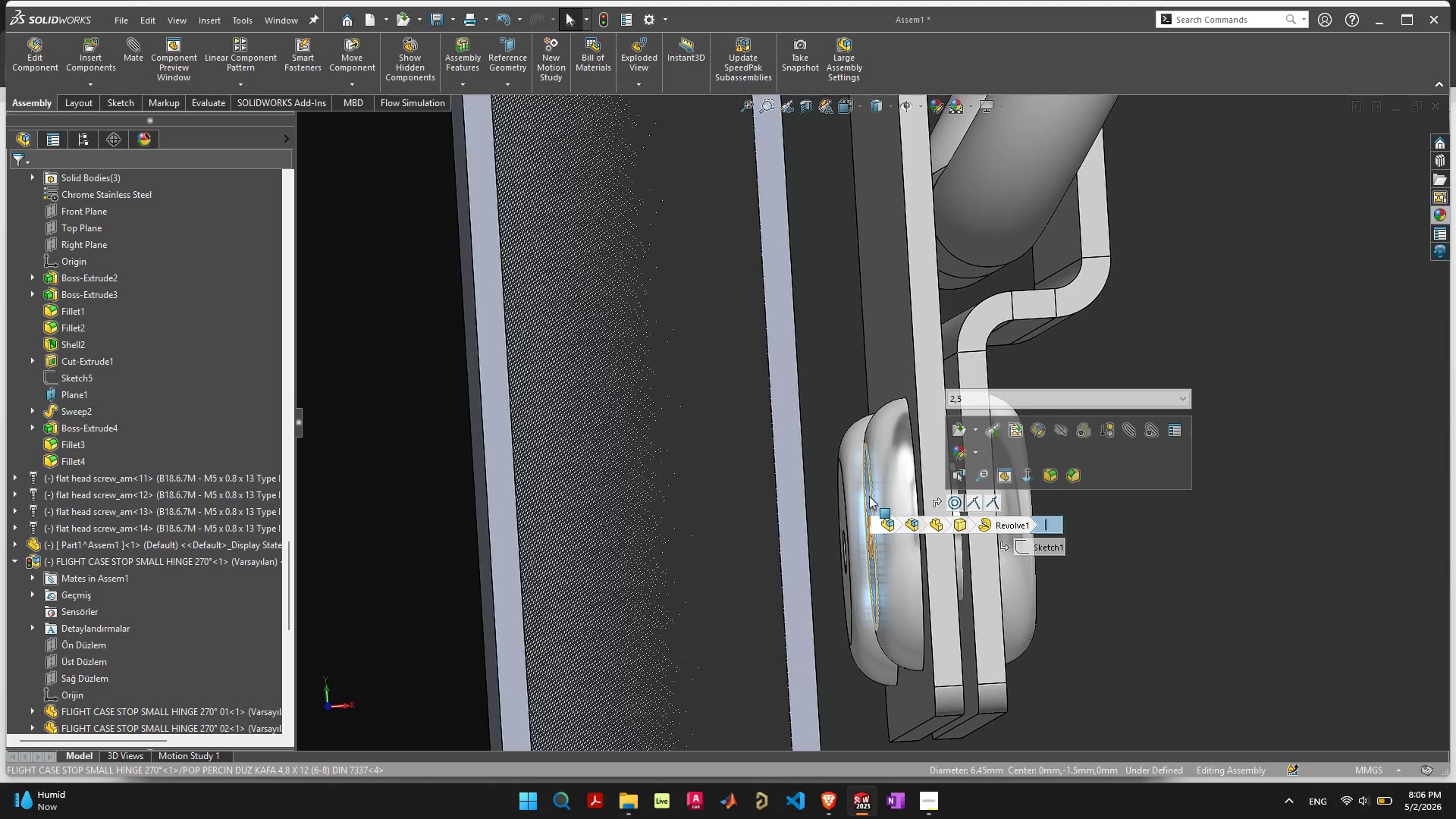 
left_click([869, 496])
 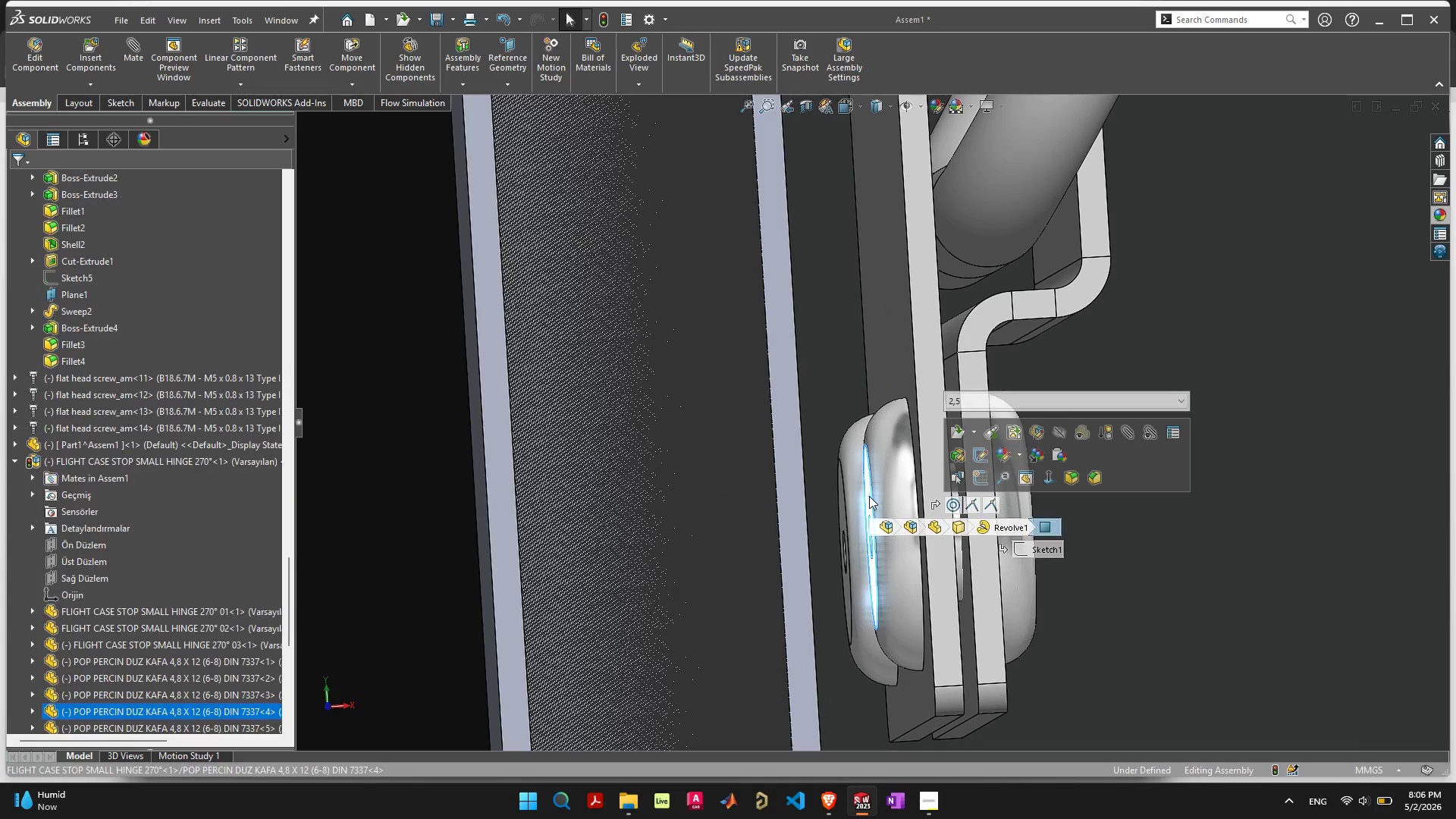 
scroll: coordinate [829, 497], scroll_direction: down, amount: 7.0
 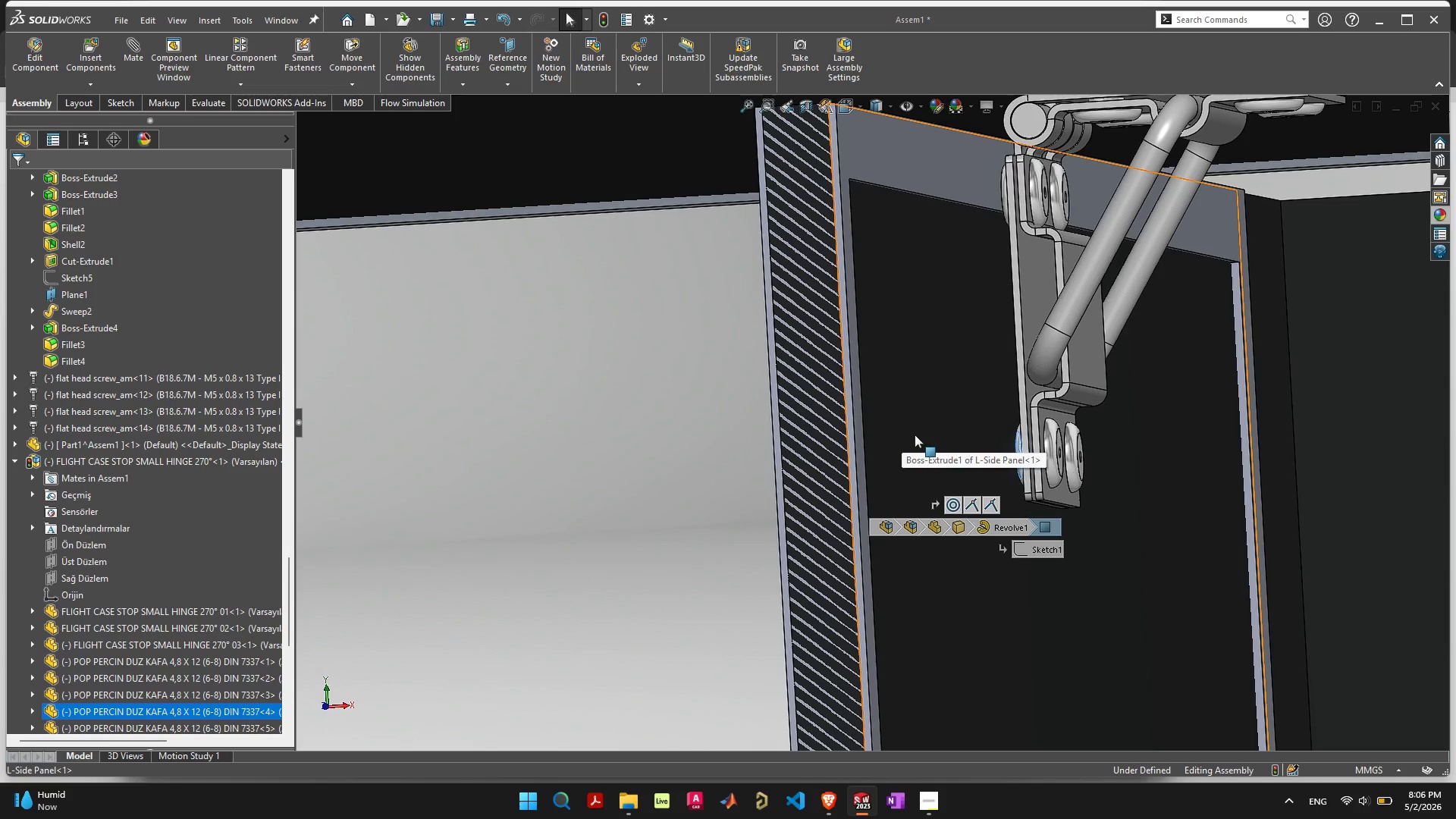 
hold_key(key=ShiftLeft, duration=0.31)
left_click([918, 435])
 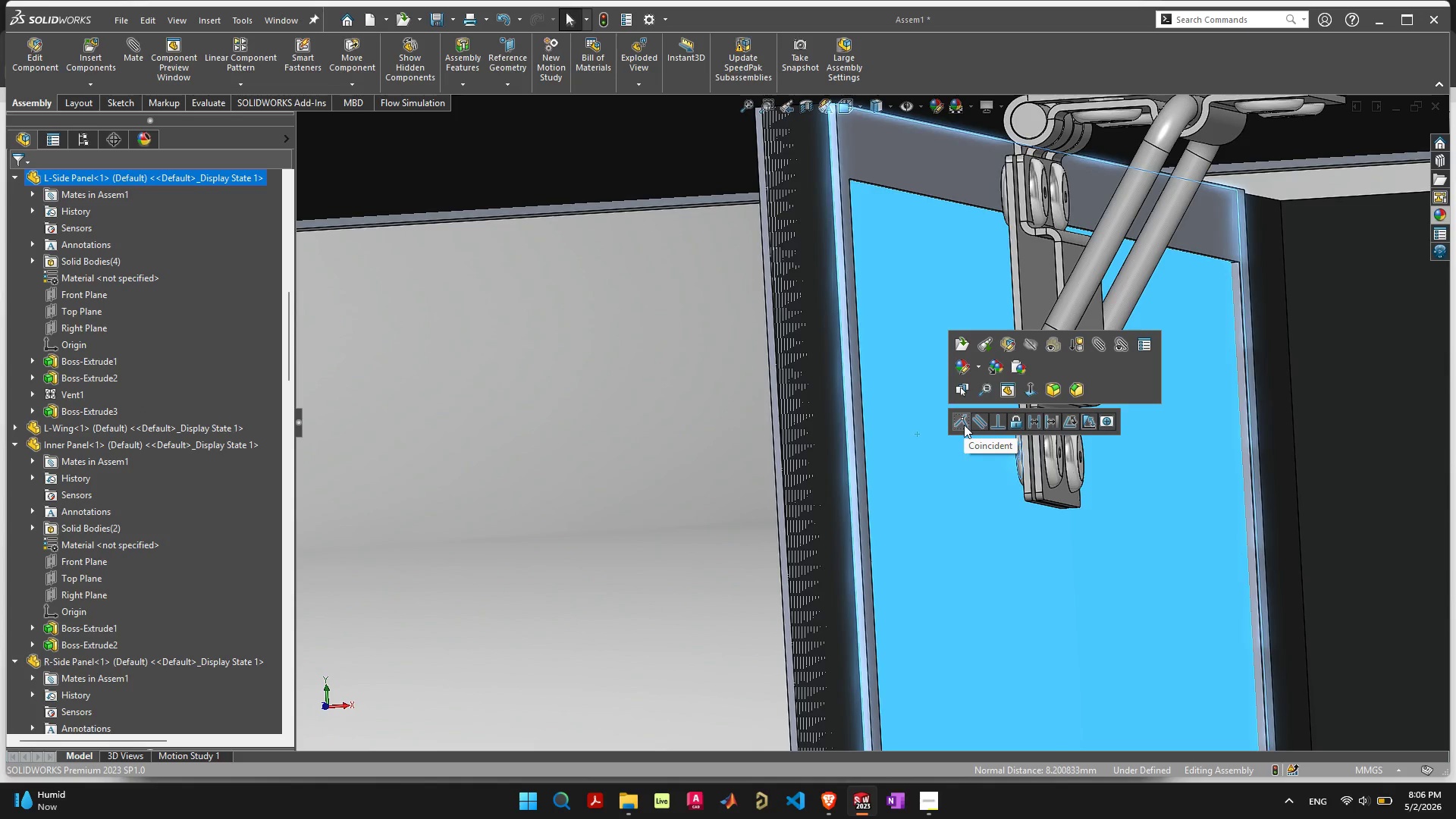 
left_click([964, 425])
 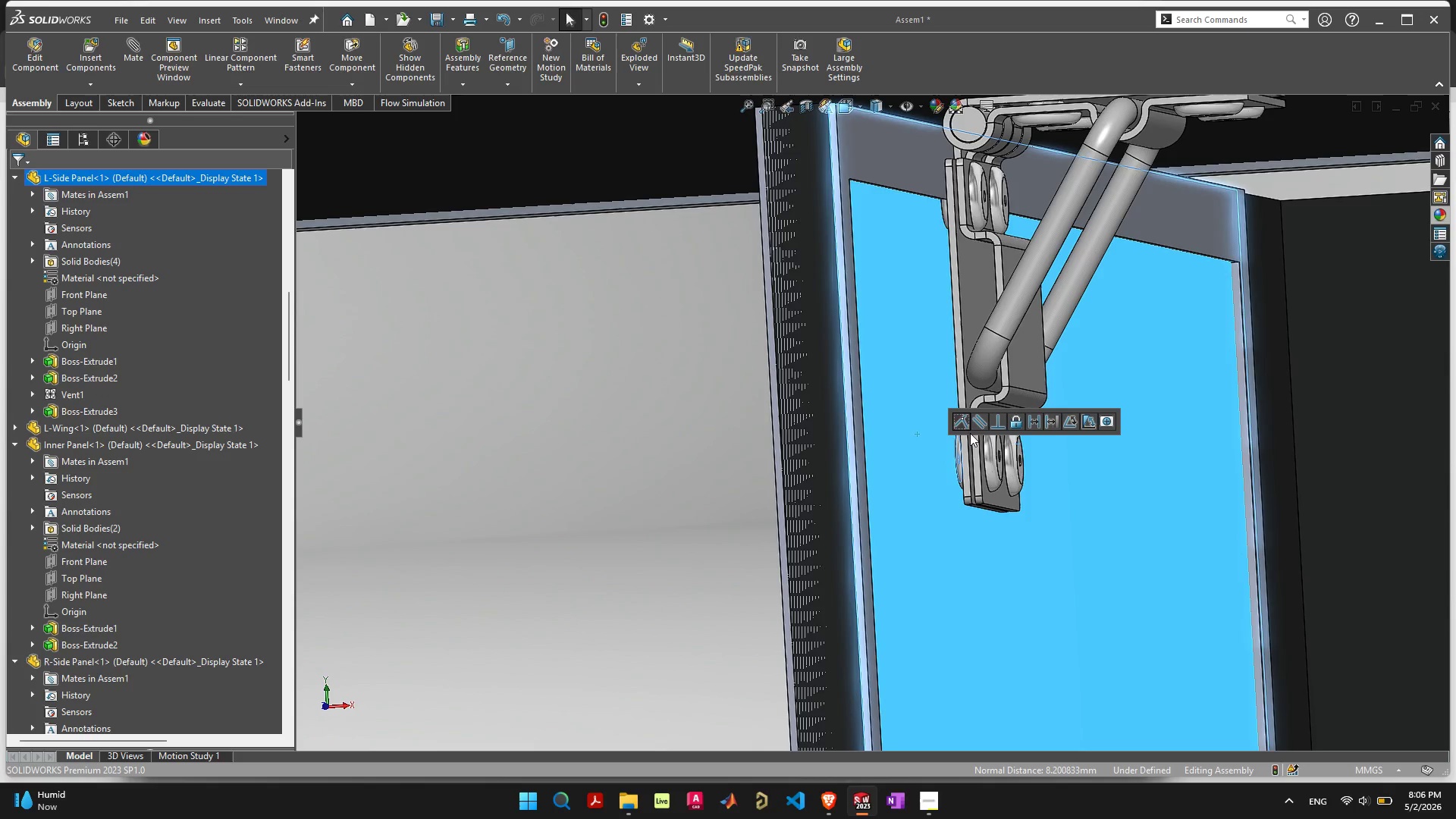 
scroll: coordinate [972, 438], scroll_direction: down, amount: 3.0
 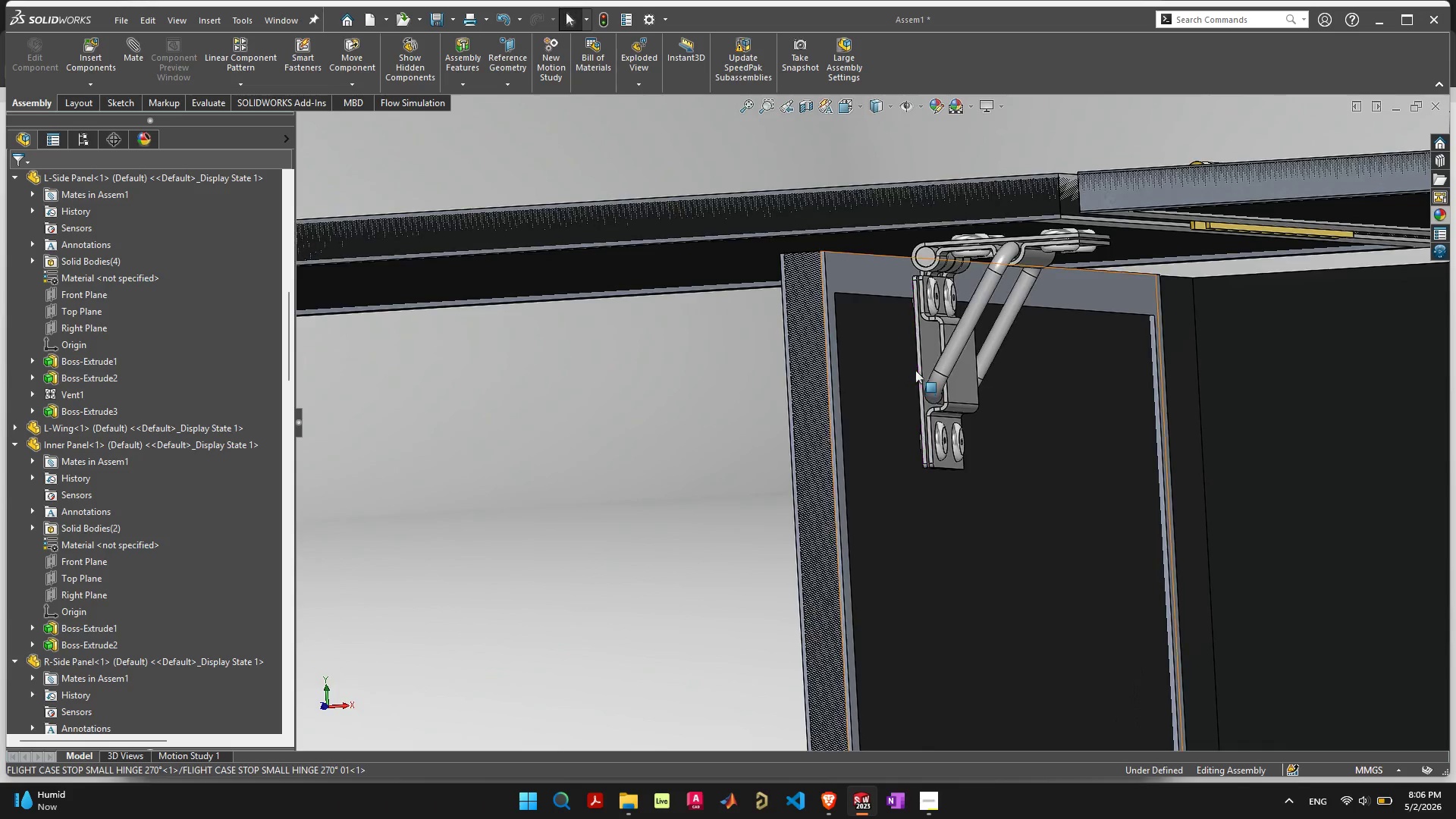 
wait(6.12)
 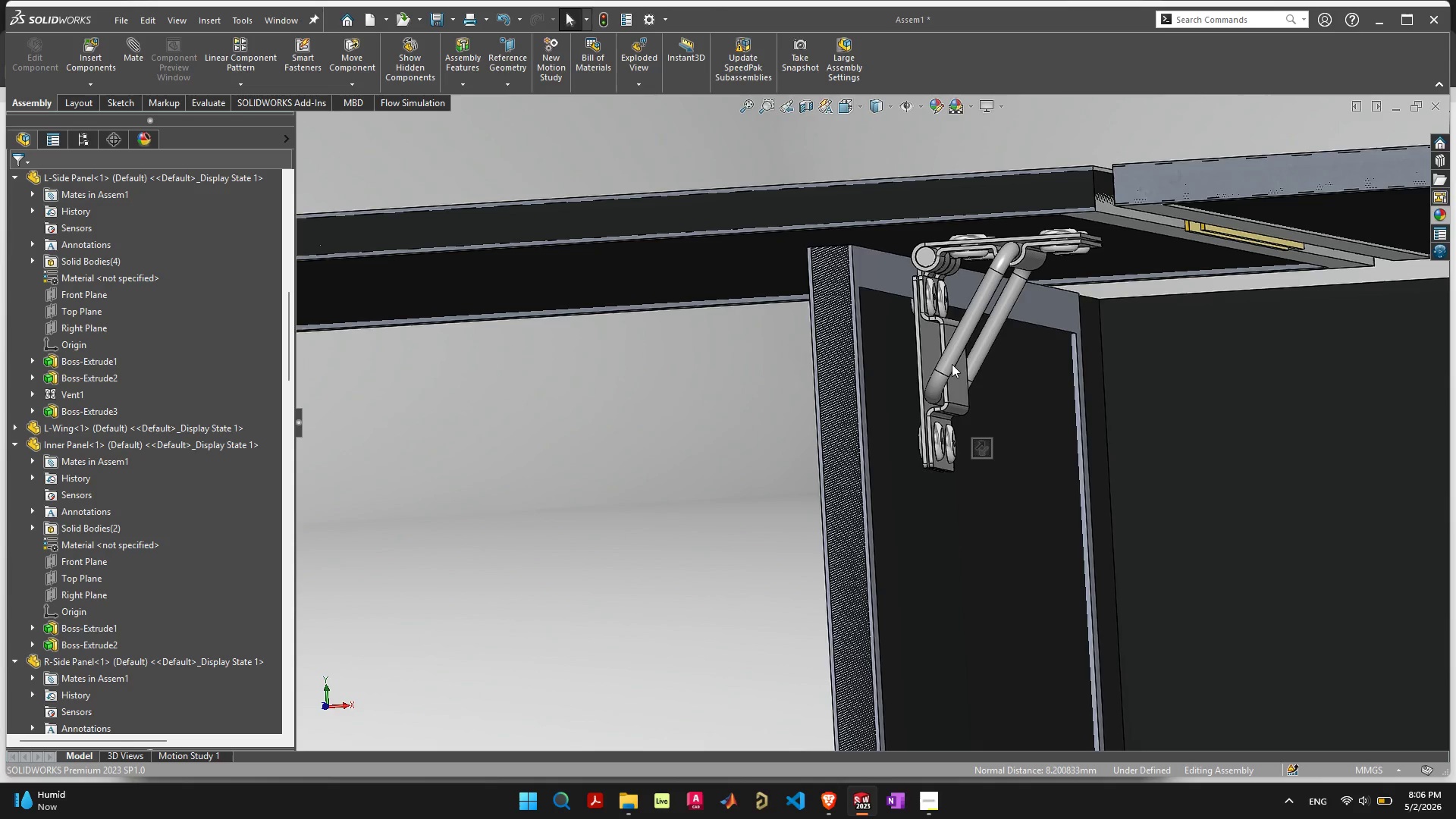 
left_click([919, 362])
 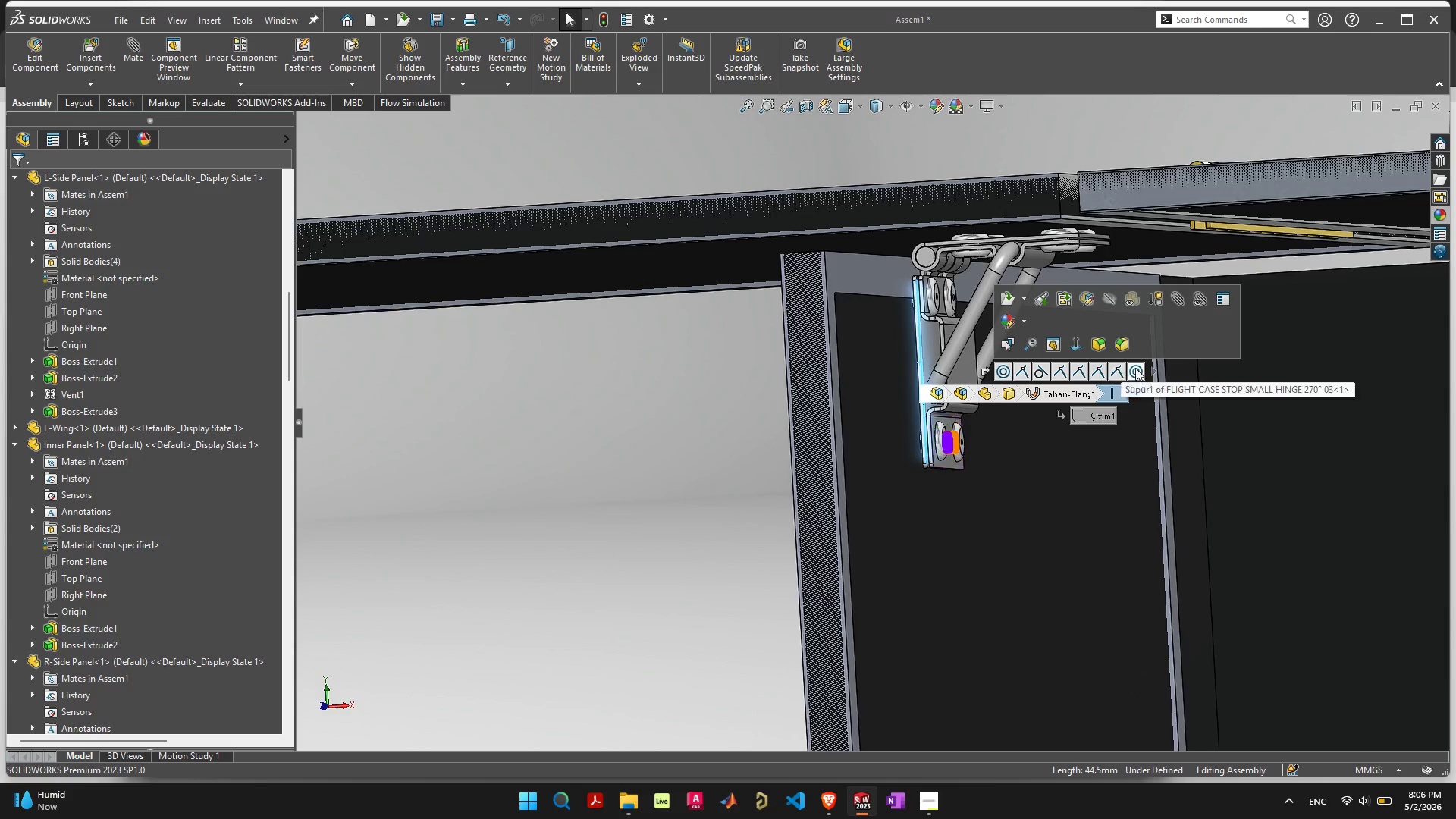 
left_click([1149, 368])
 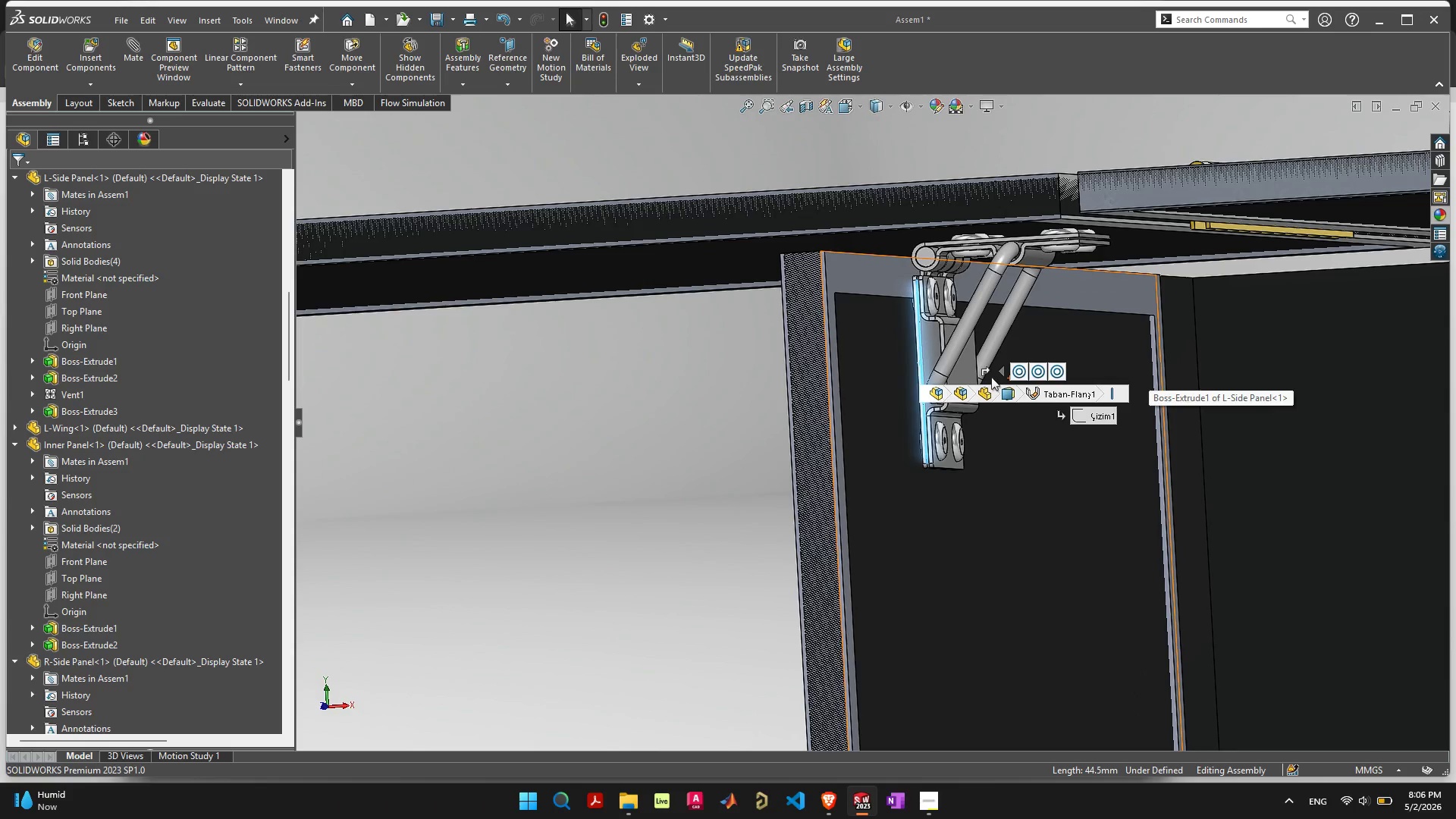 
left_click([1003, 373])
 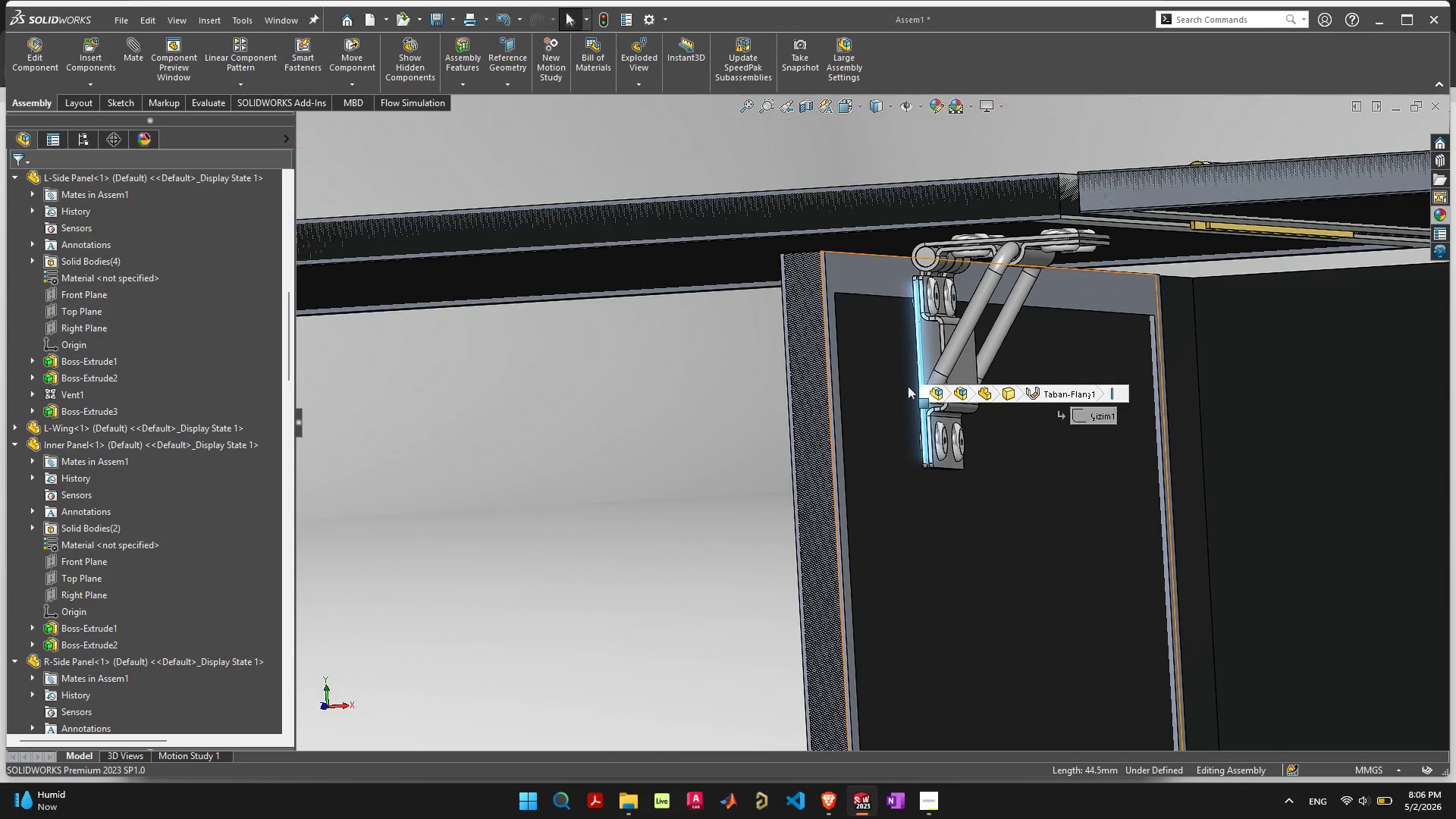 
scroll: coordinate [947, 391], scroll_direction: up, amount: 7.0
 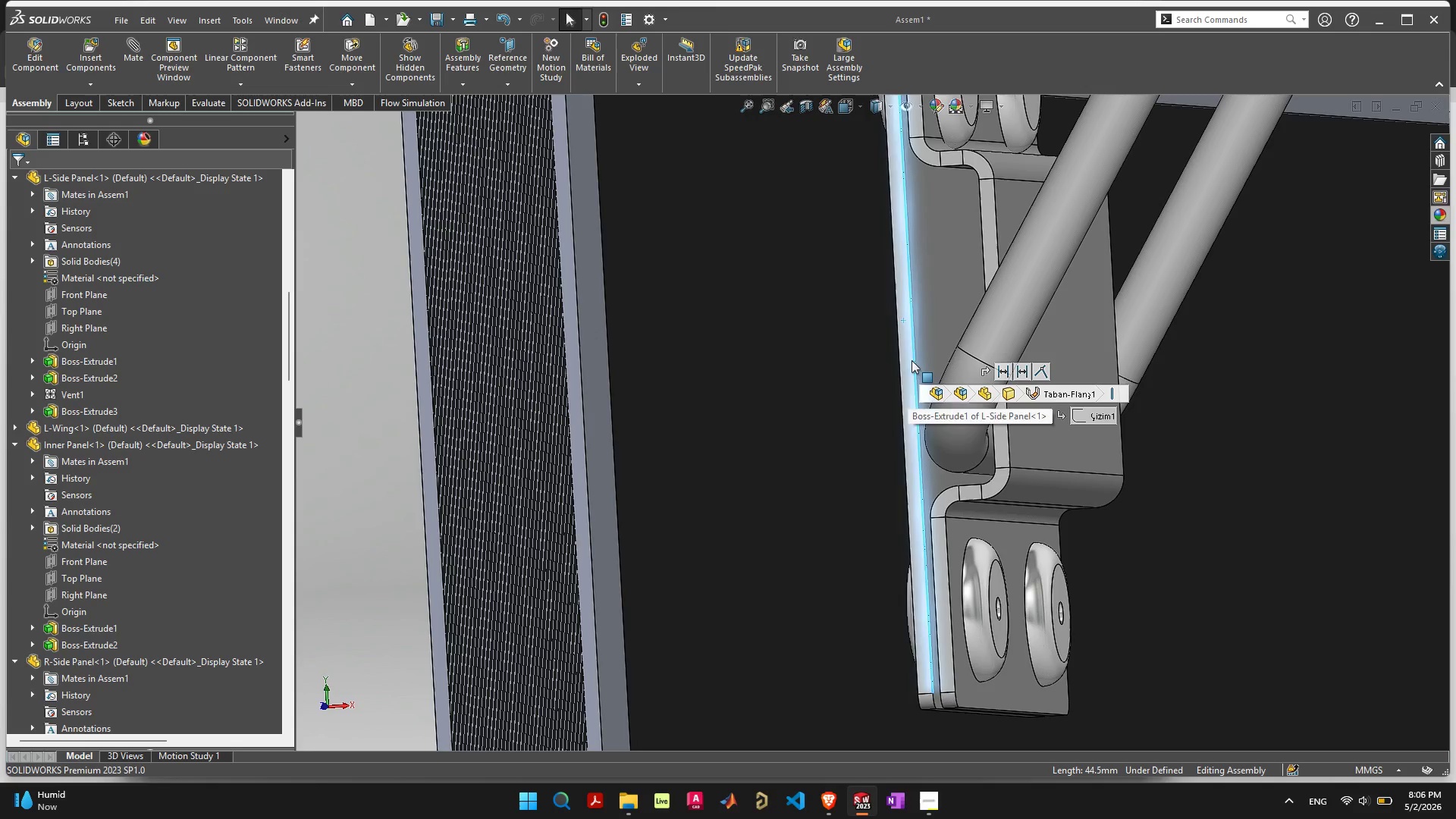 
left_click([909, 359])
 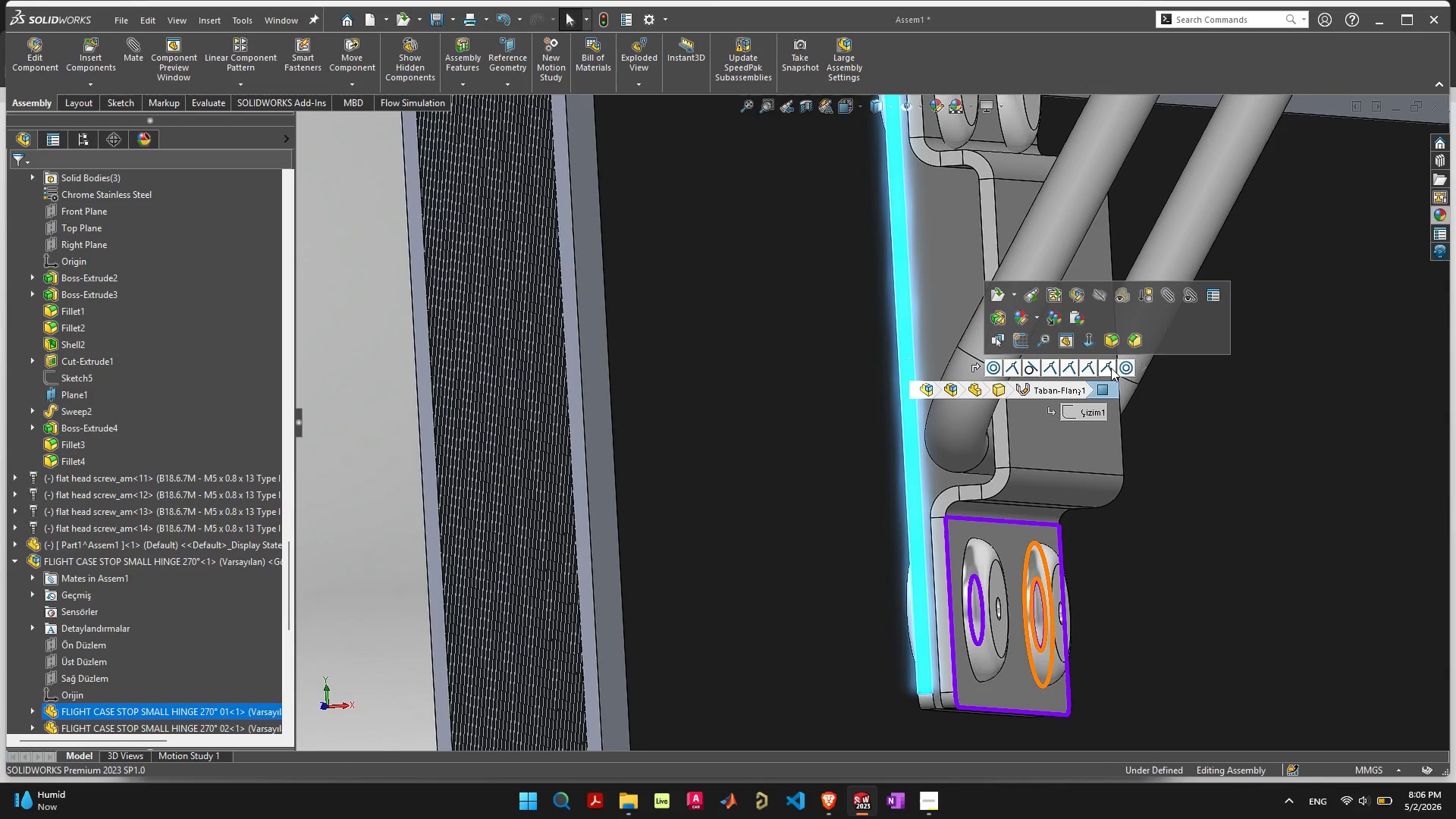 
left_click([1144, 366])
 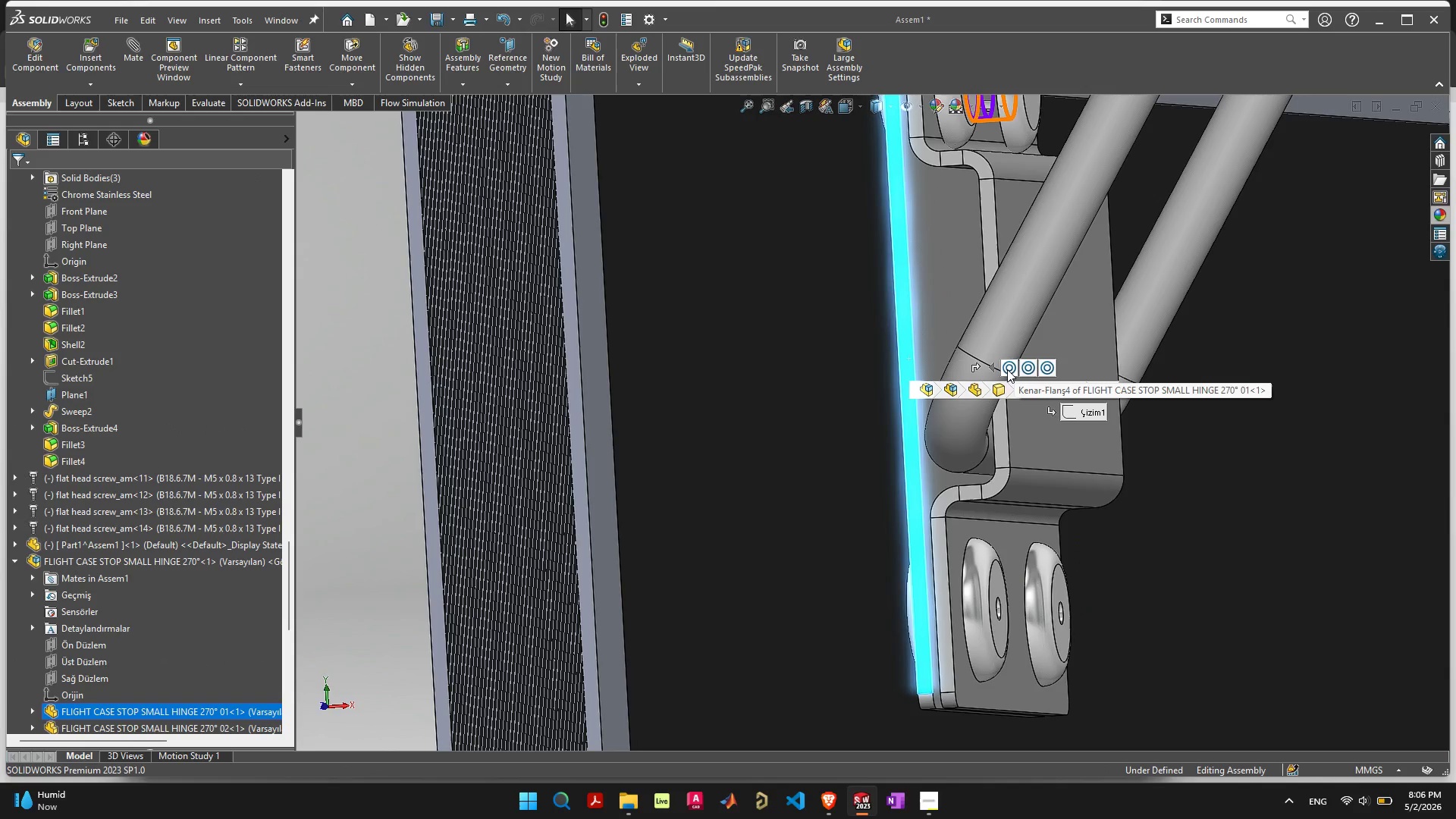 
left_click([852, 397])
 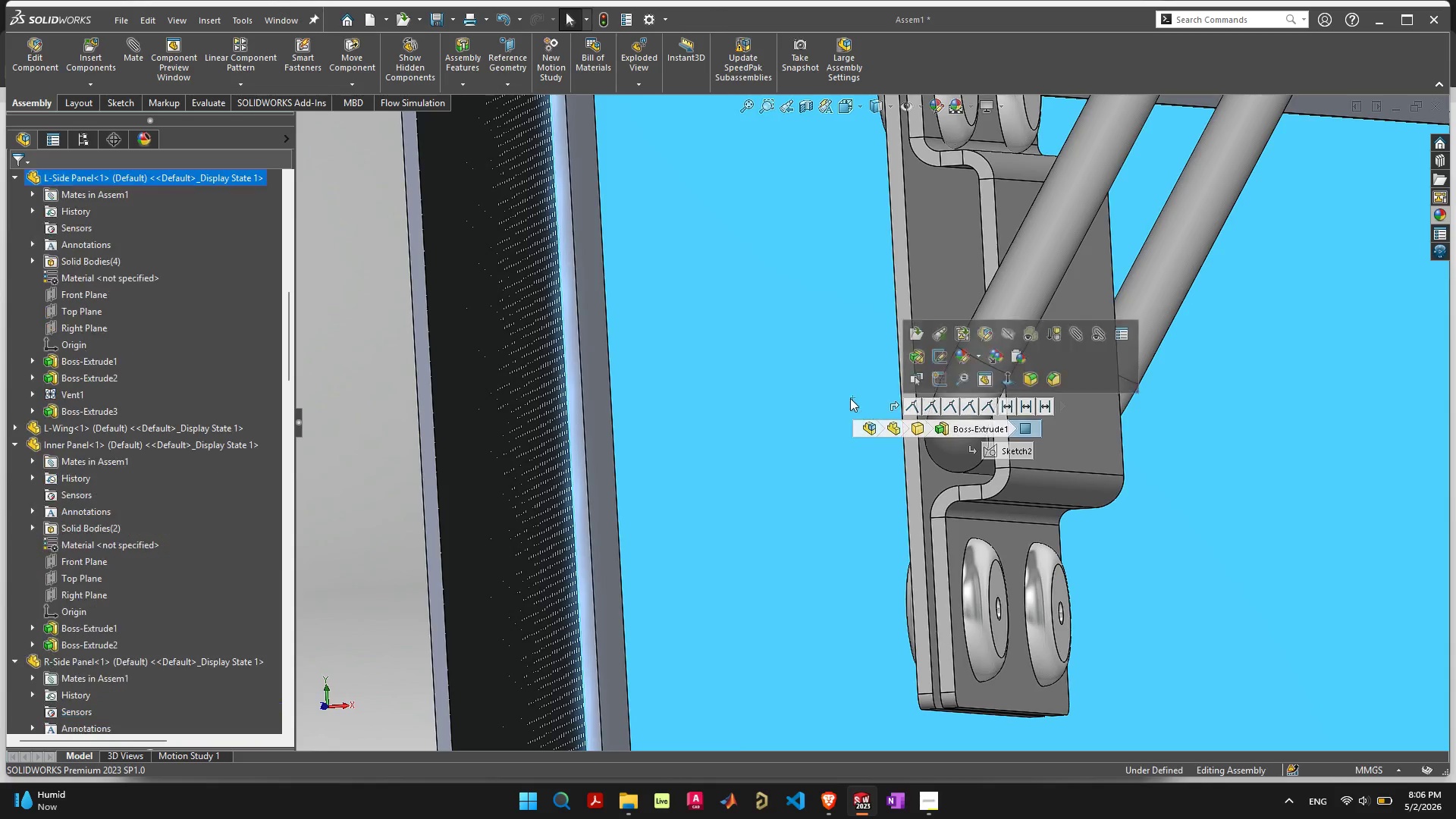 
scroll: coordinate [850, 398], scroll_direction: down, amount: 5.0
 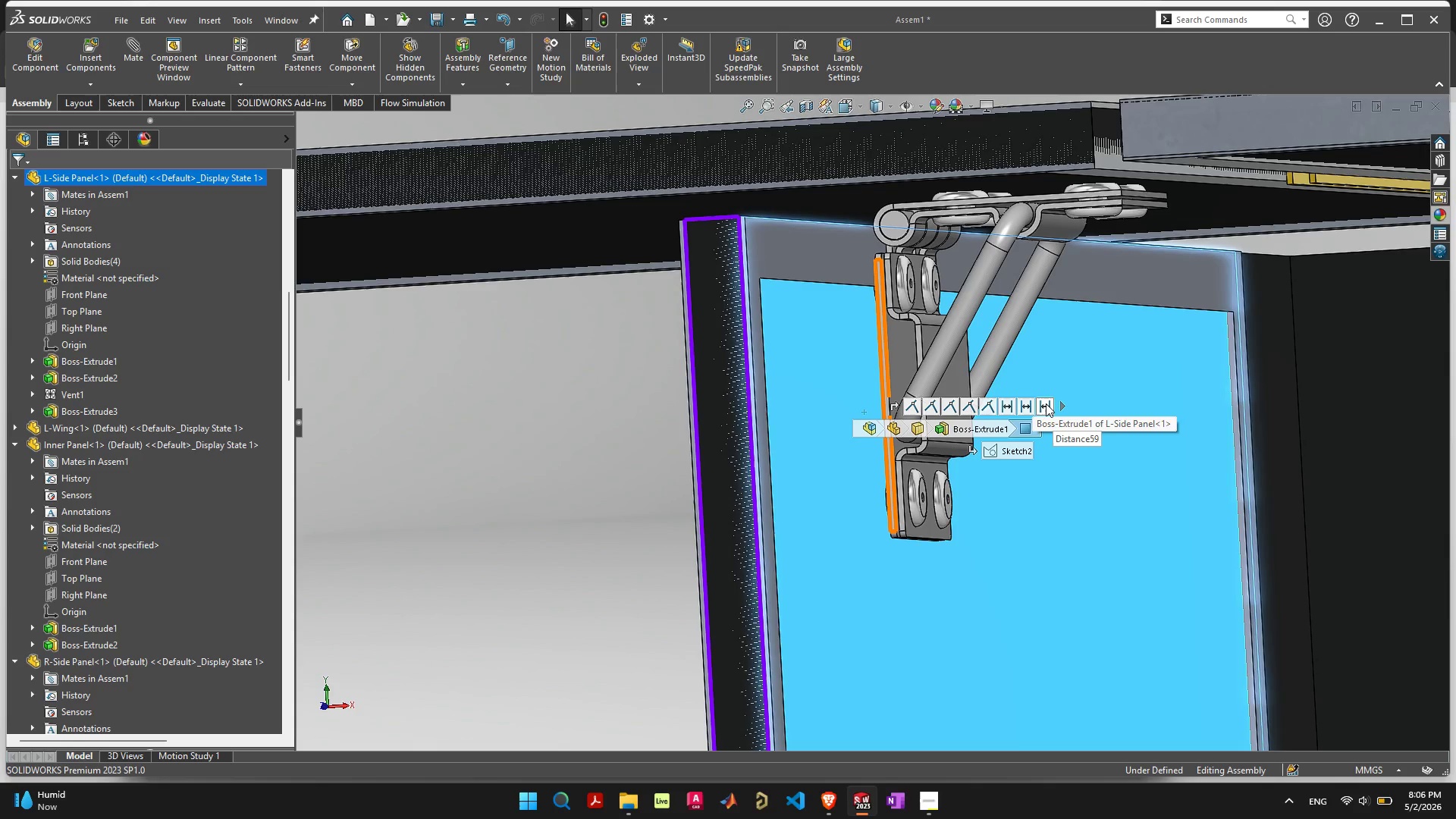 
wait(9.26)
 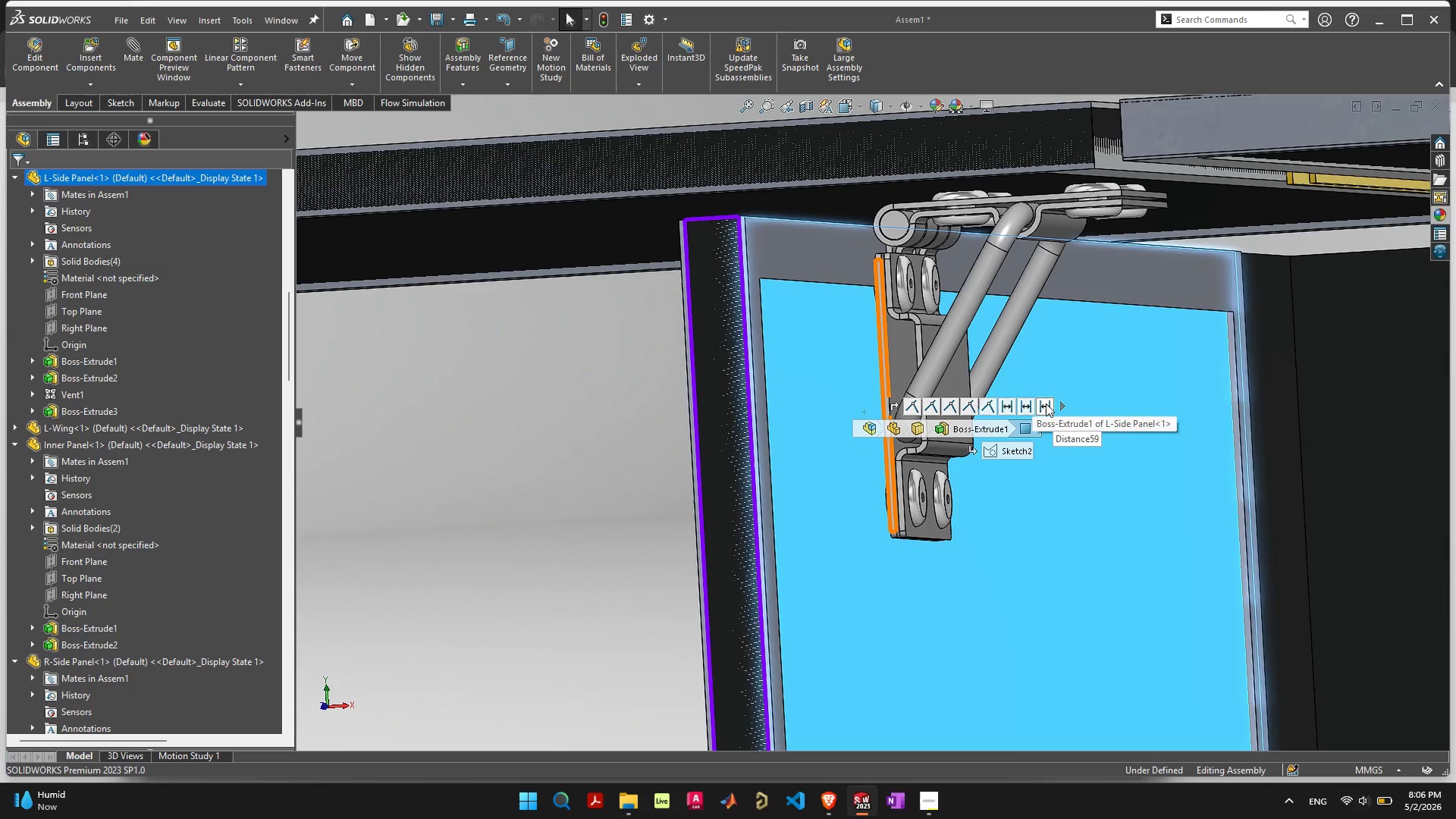 
left_click([1038, 409])
 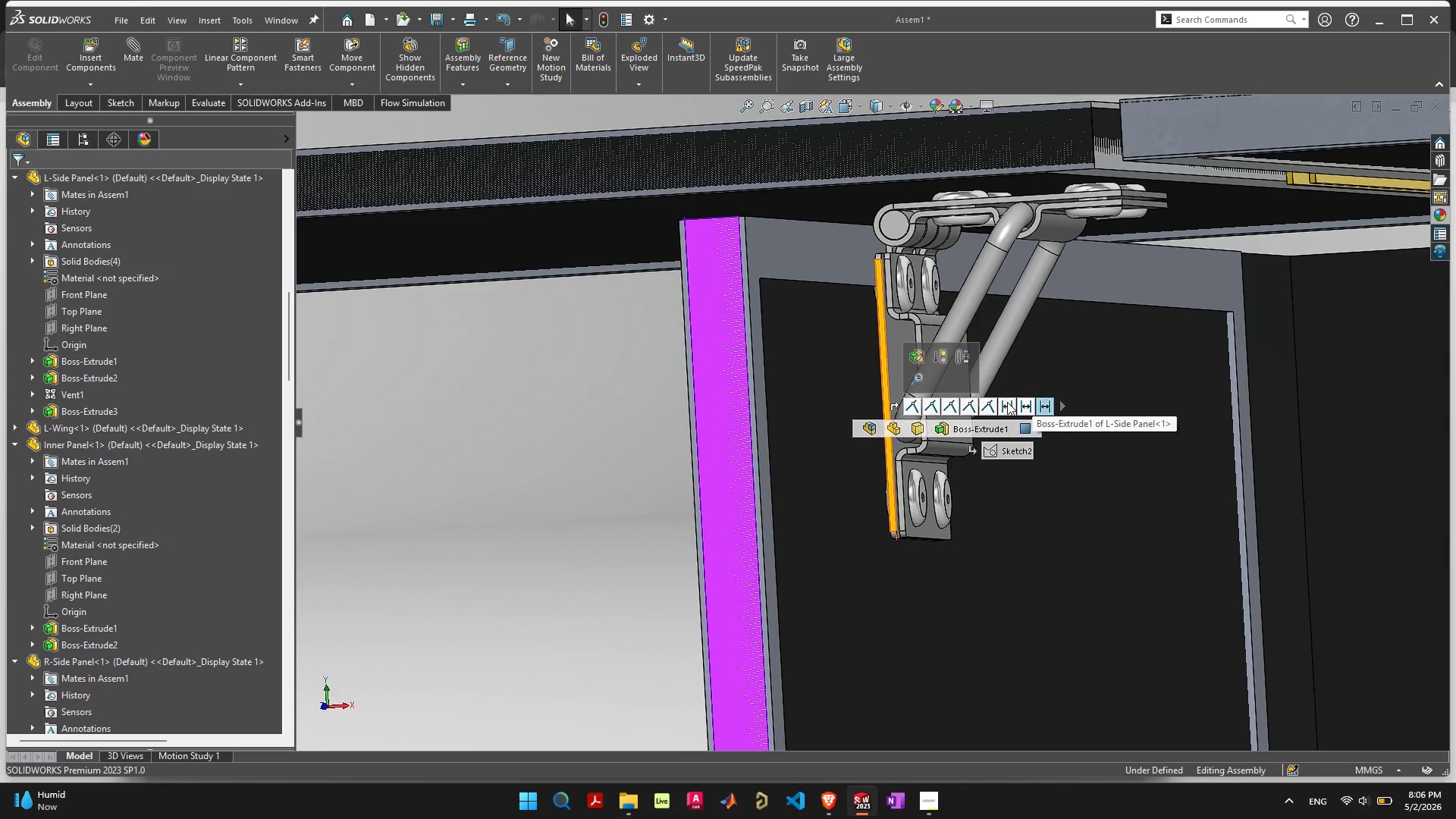 
left_click([917, 361])
 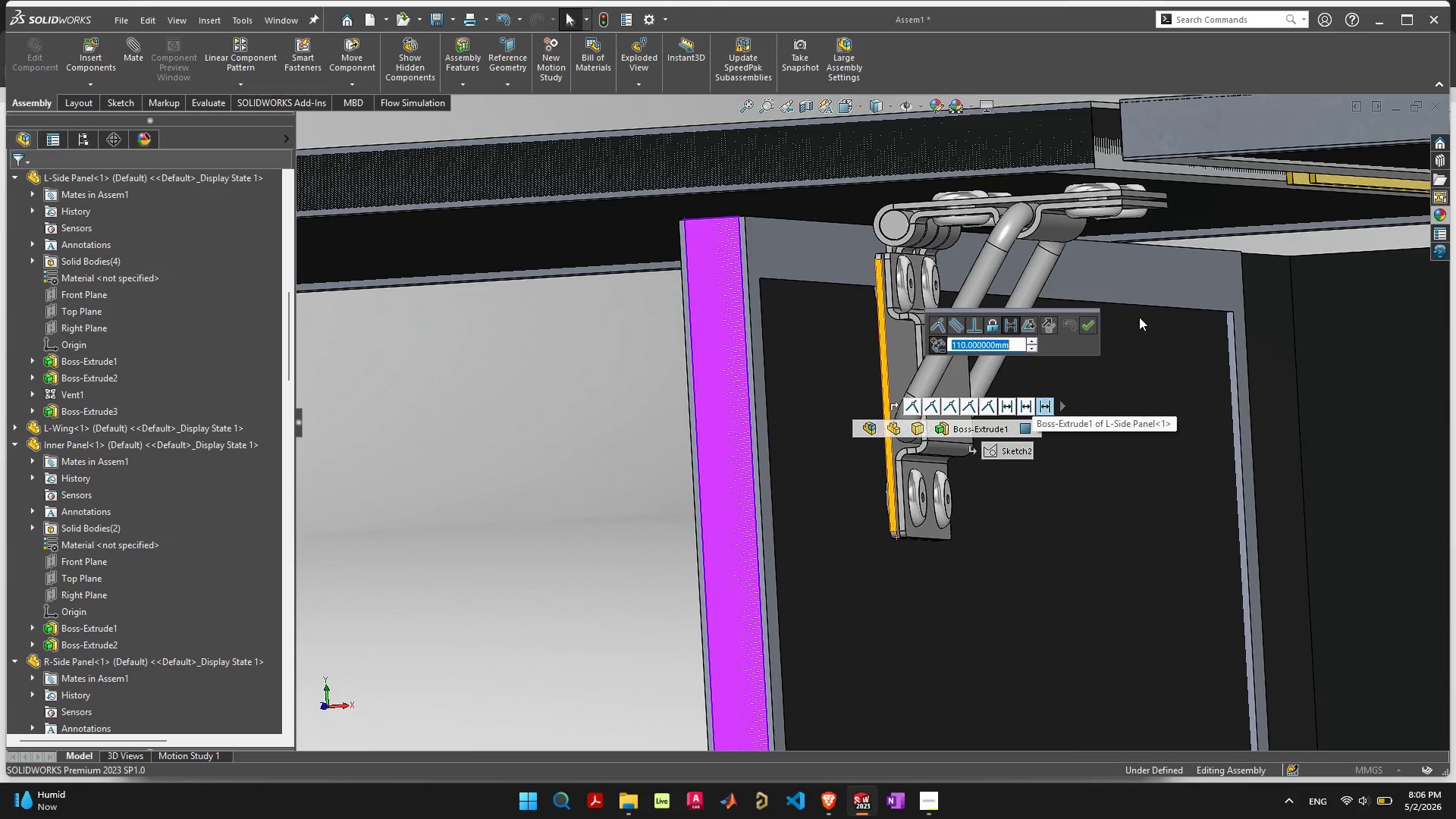 
left_click([1092, 323])
 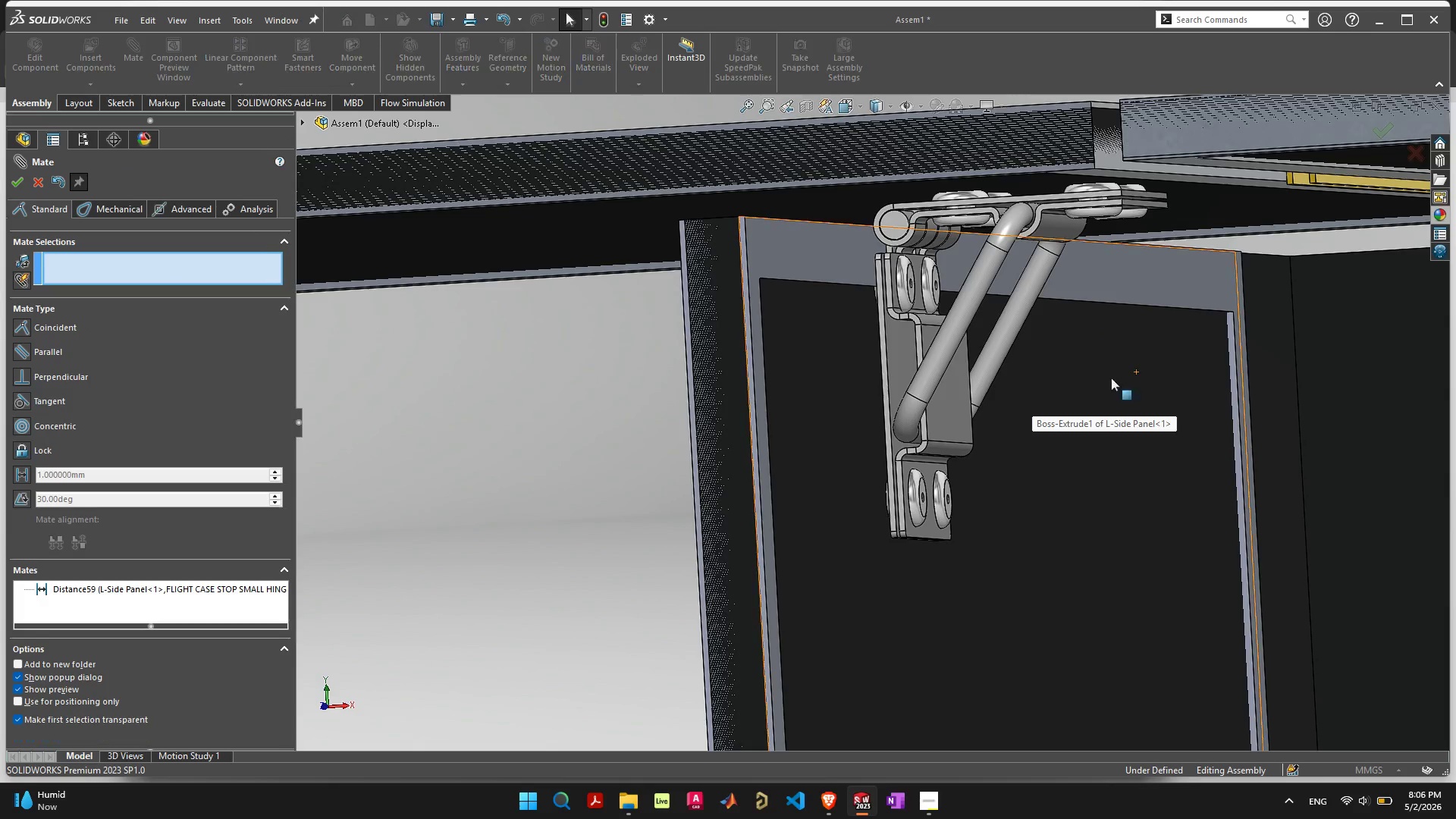 
scroll: coordinate [1314, 466], scroll_direction: down, amount: 13.0
 